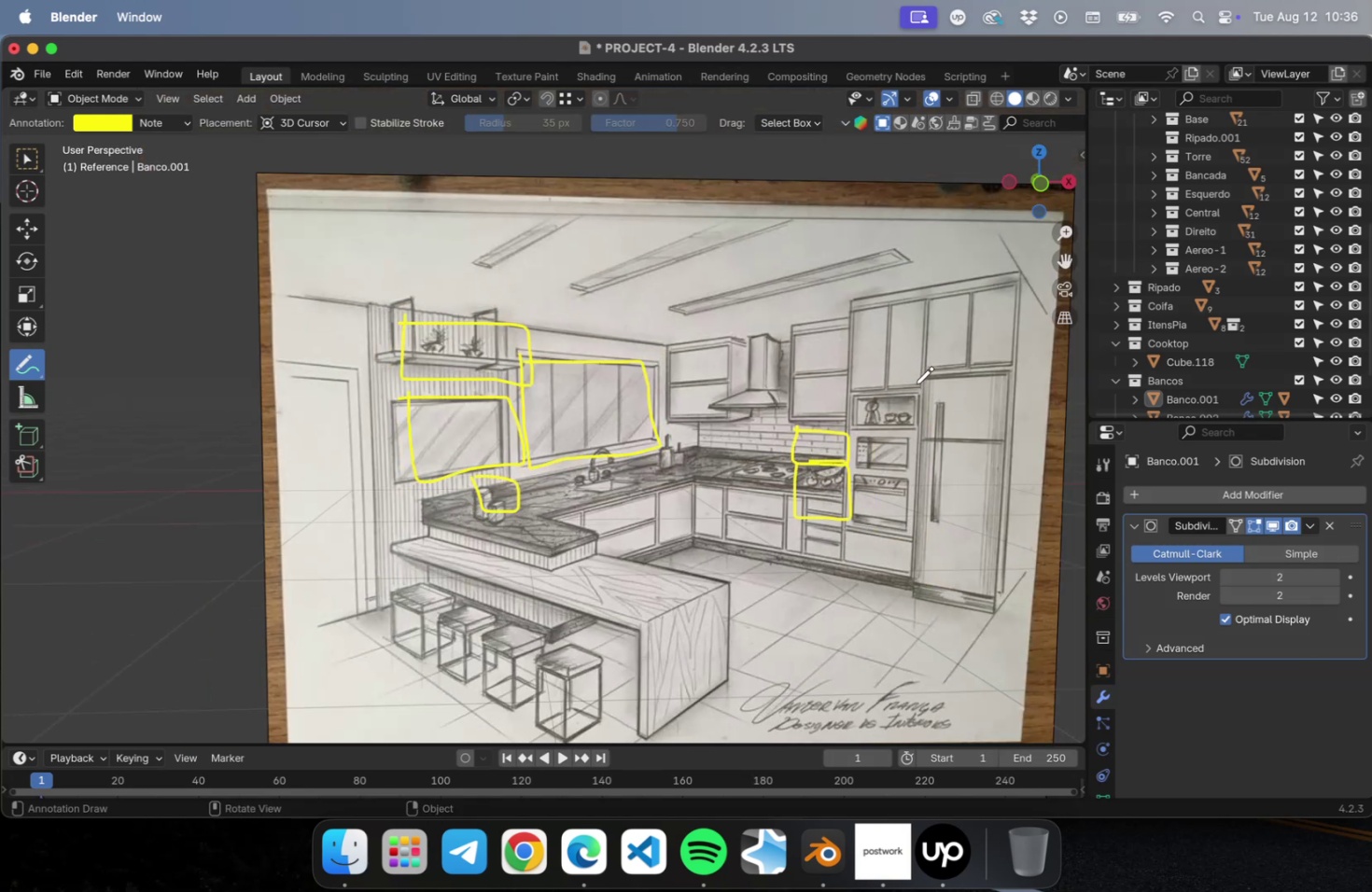 
left_click_drag(start_coordinate=[918, 369], to_coordinate=[932, 355])
 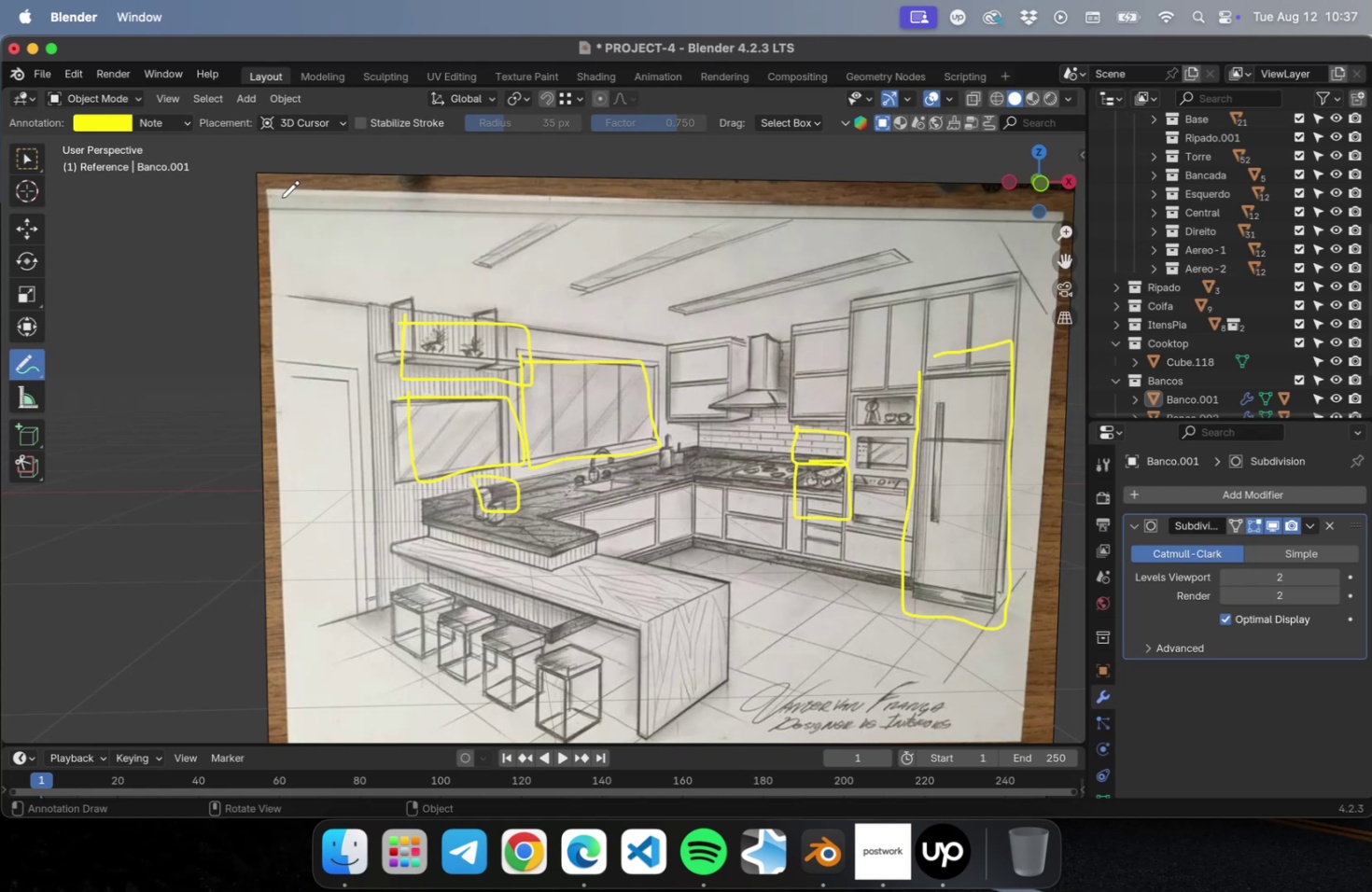 
left_click_drag(start_coordinate=[272, 194], to_coordinate=[239, 199])
 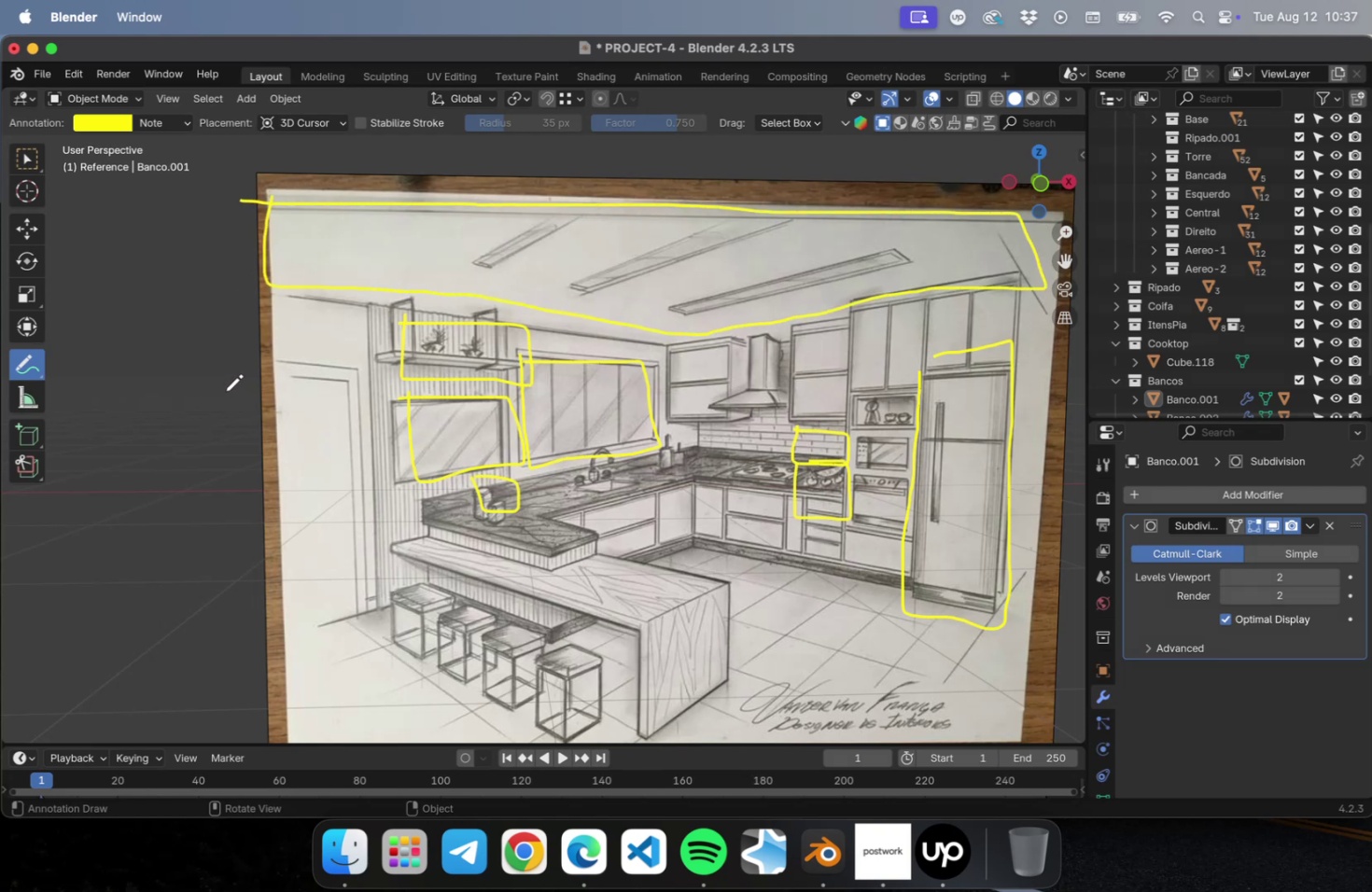 
scroll: coordinate [574, 504], scroll_direction: up, amount: 2.0
 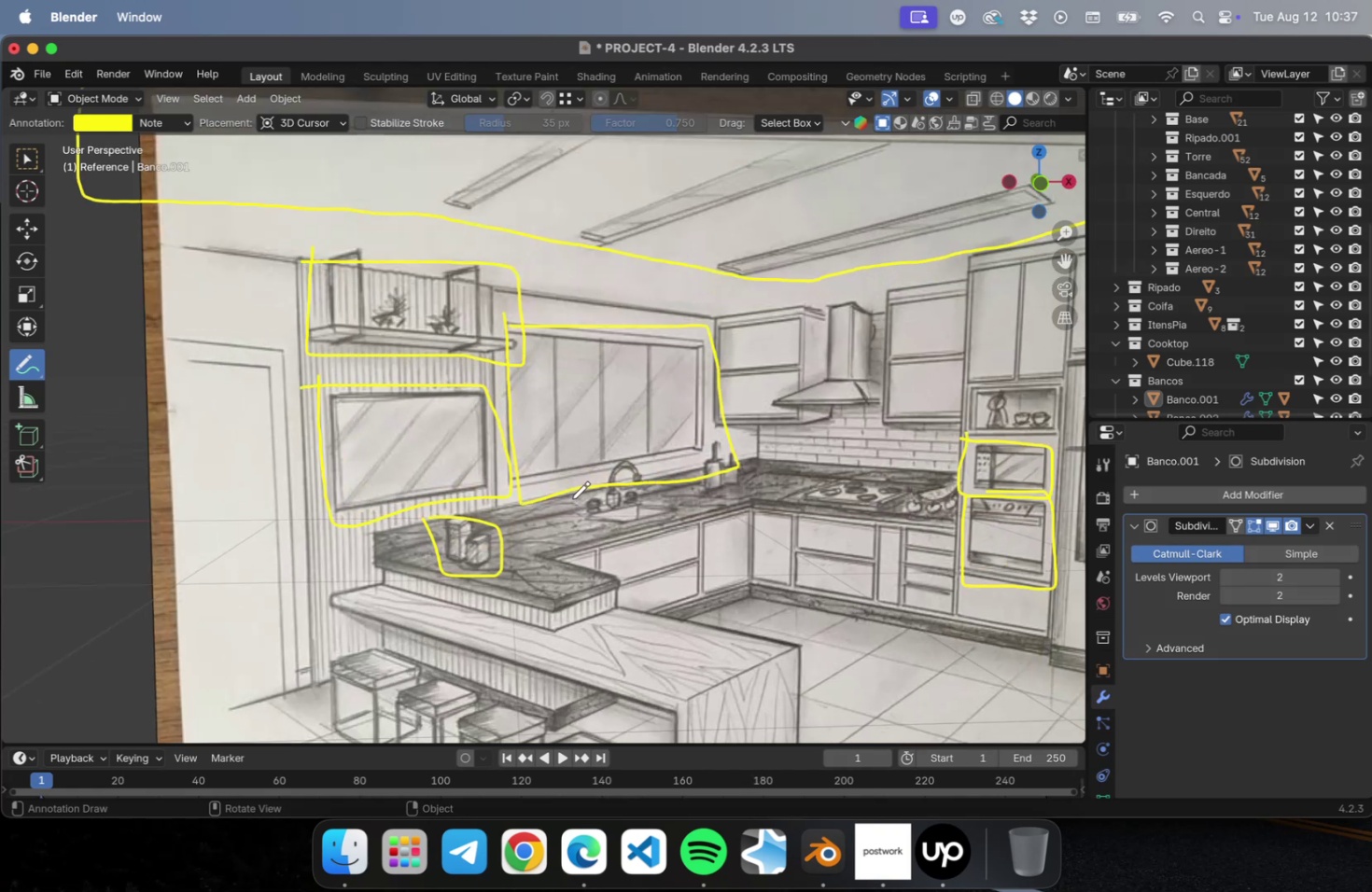 
scroll: coordinate [572, 496], scroll_direction: down, amount: 1.0
 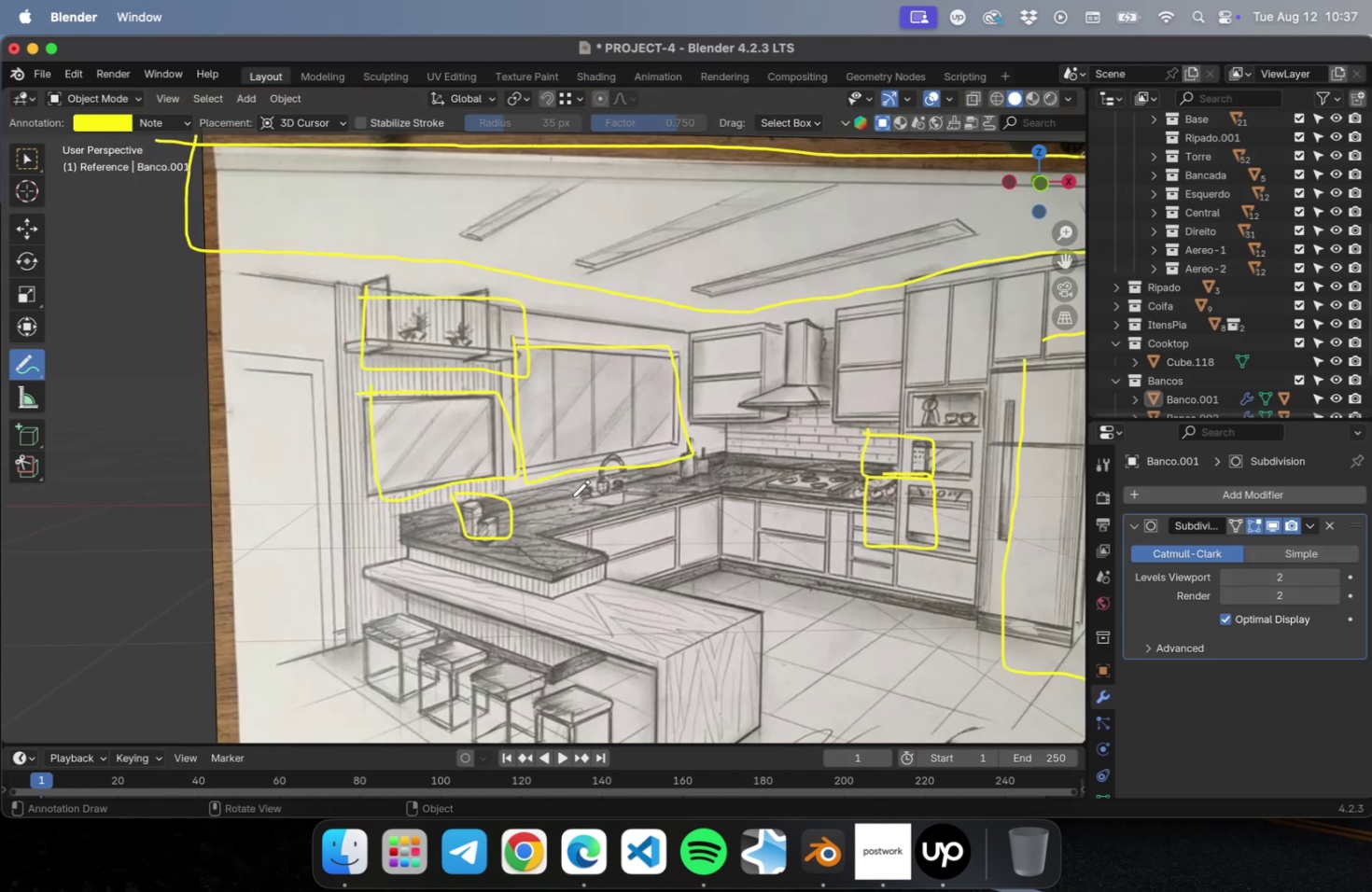 
key(NumLock)
 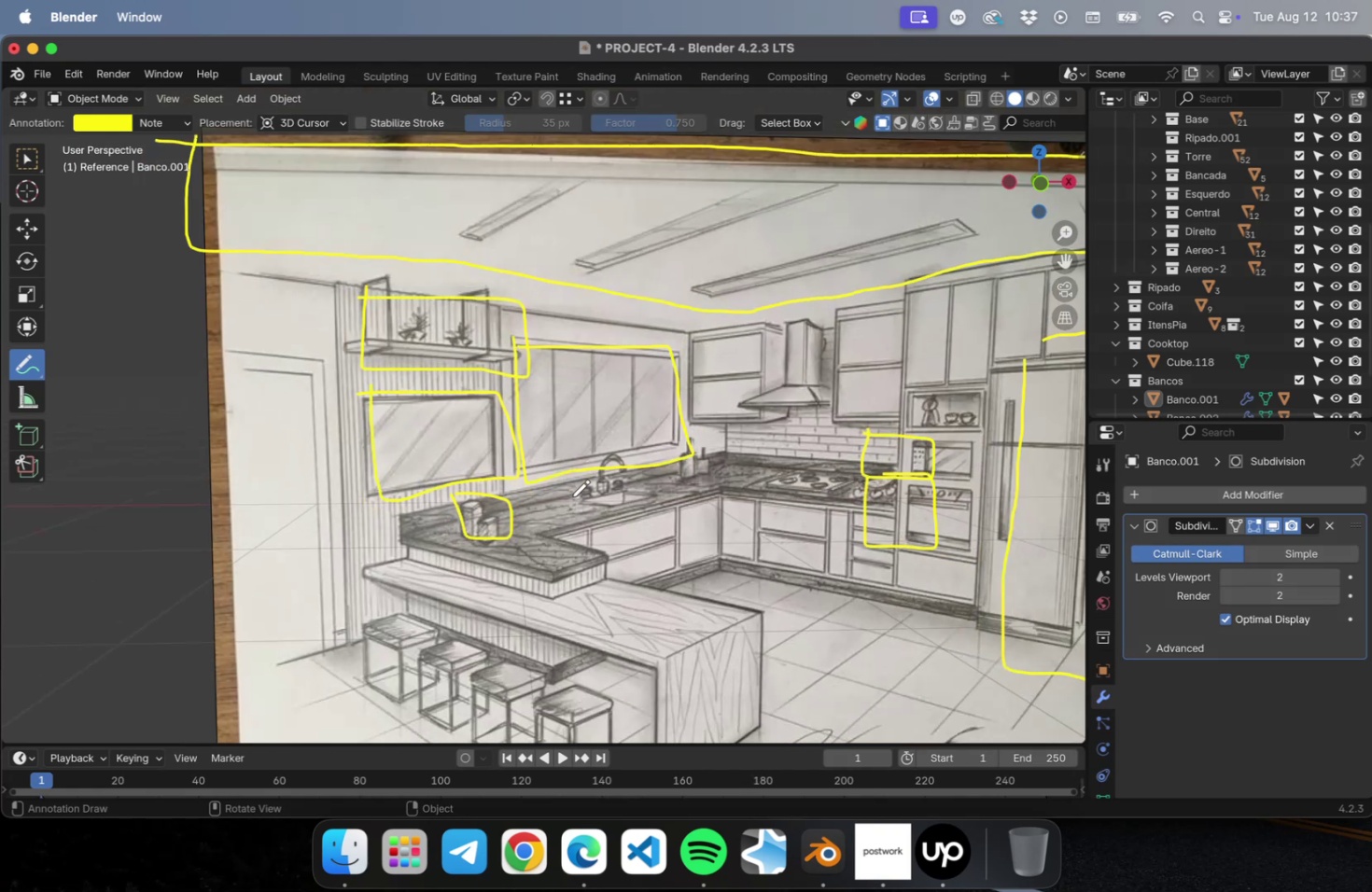 
key(NumpadDecimal)
 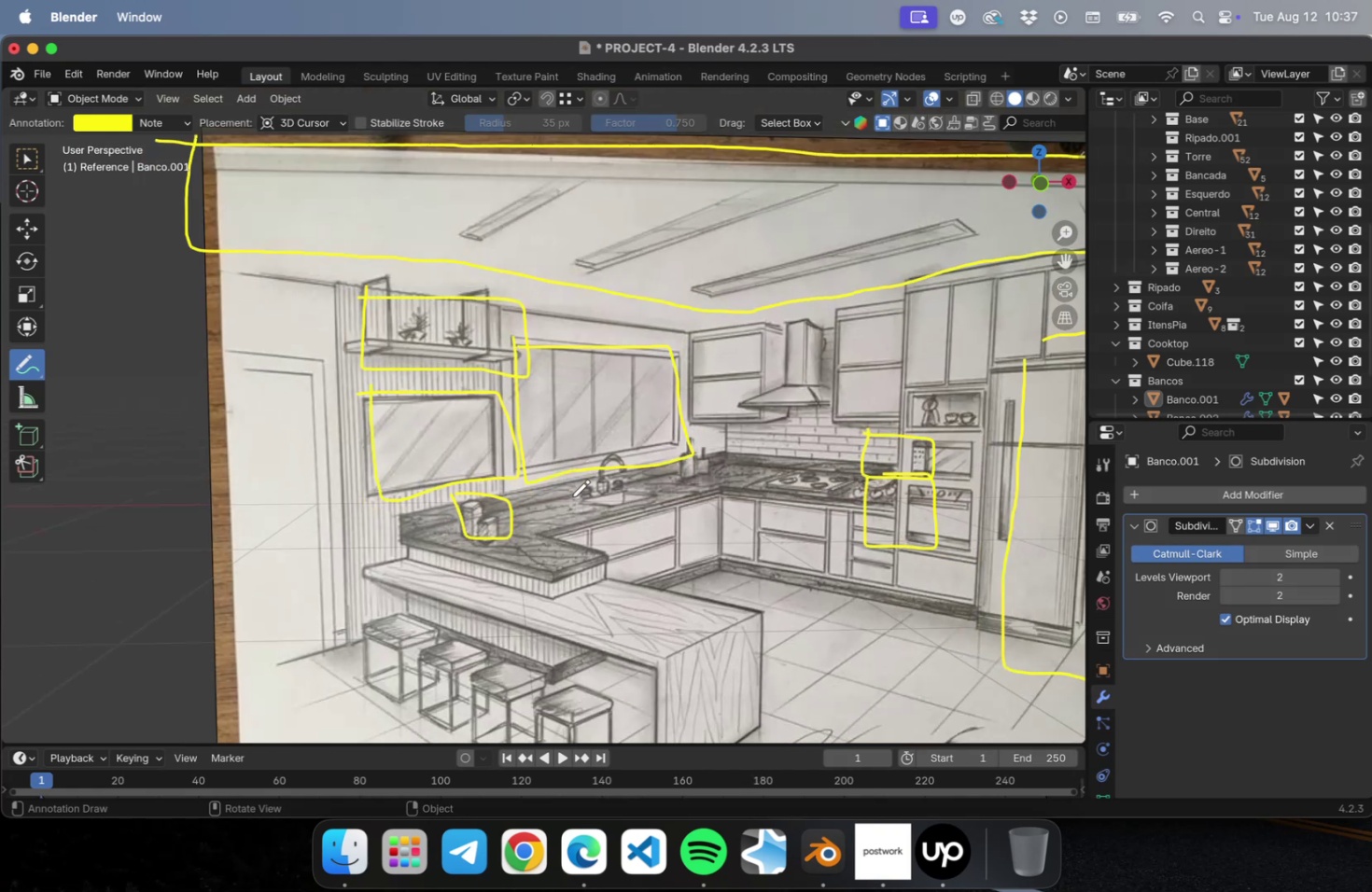 
key(NumLock)
 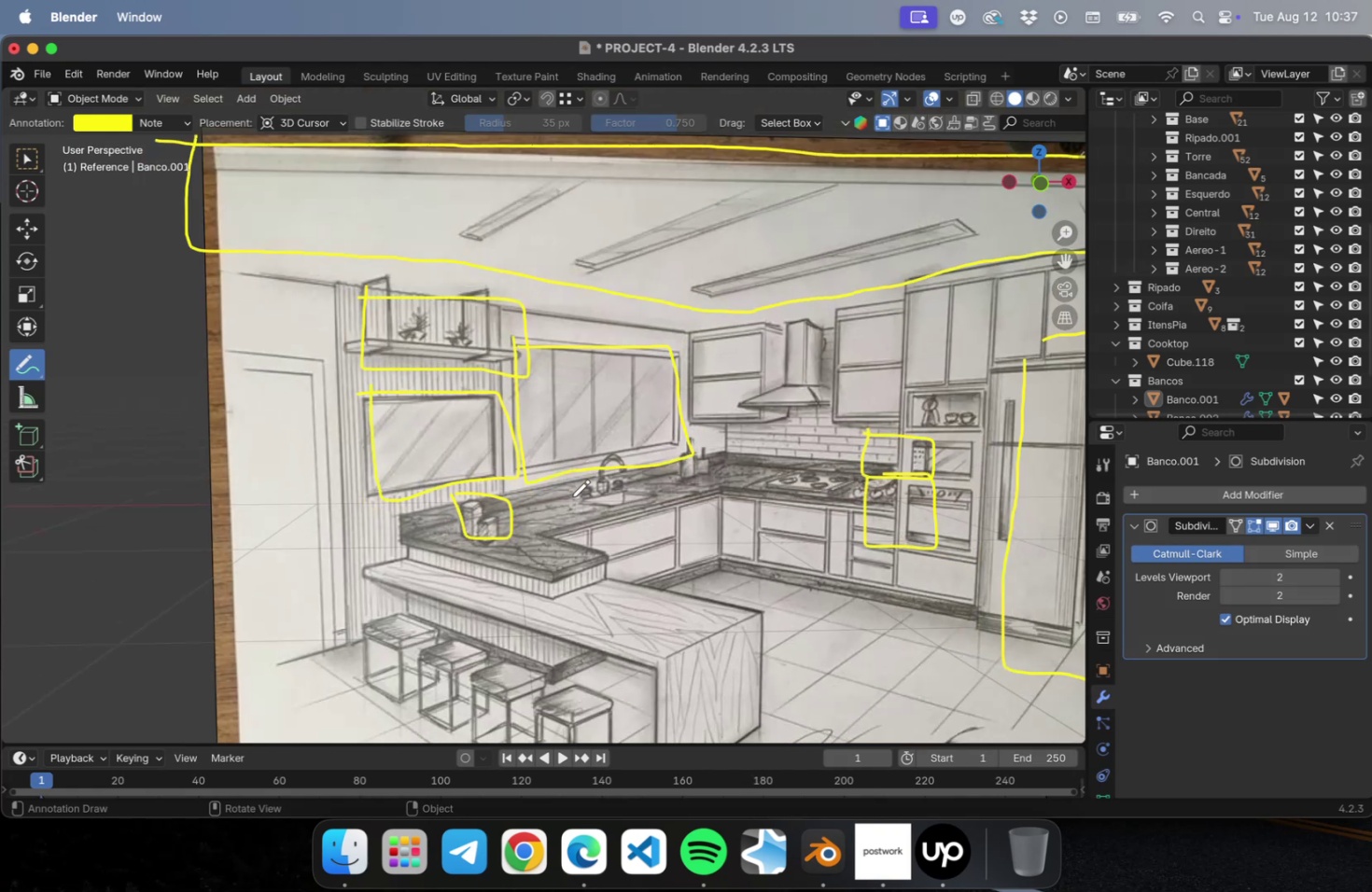 
key(NumpadDecimal)
 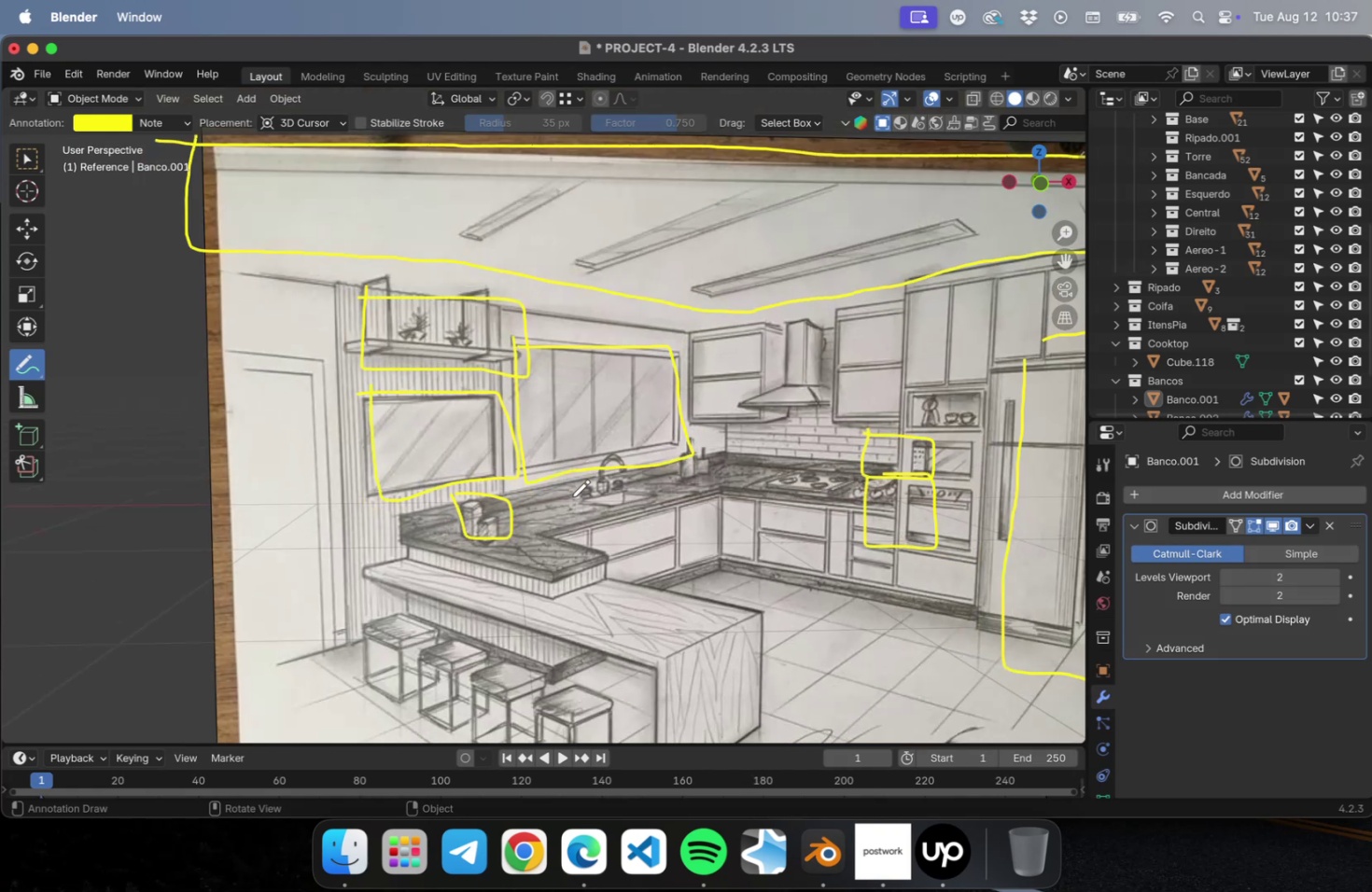 
key(NumLock)
 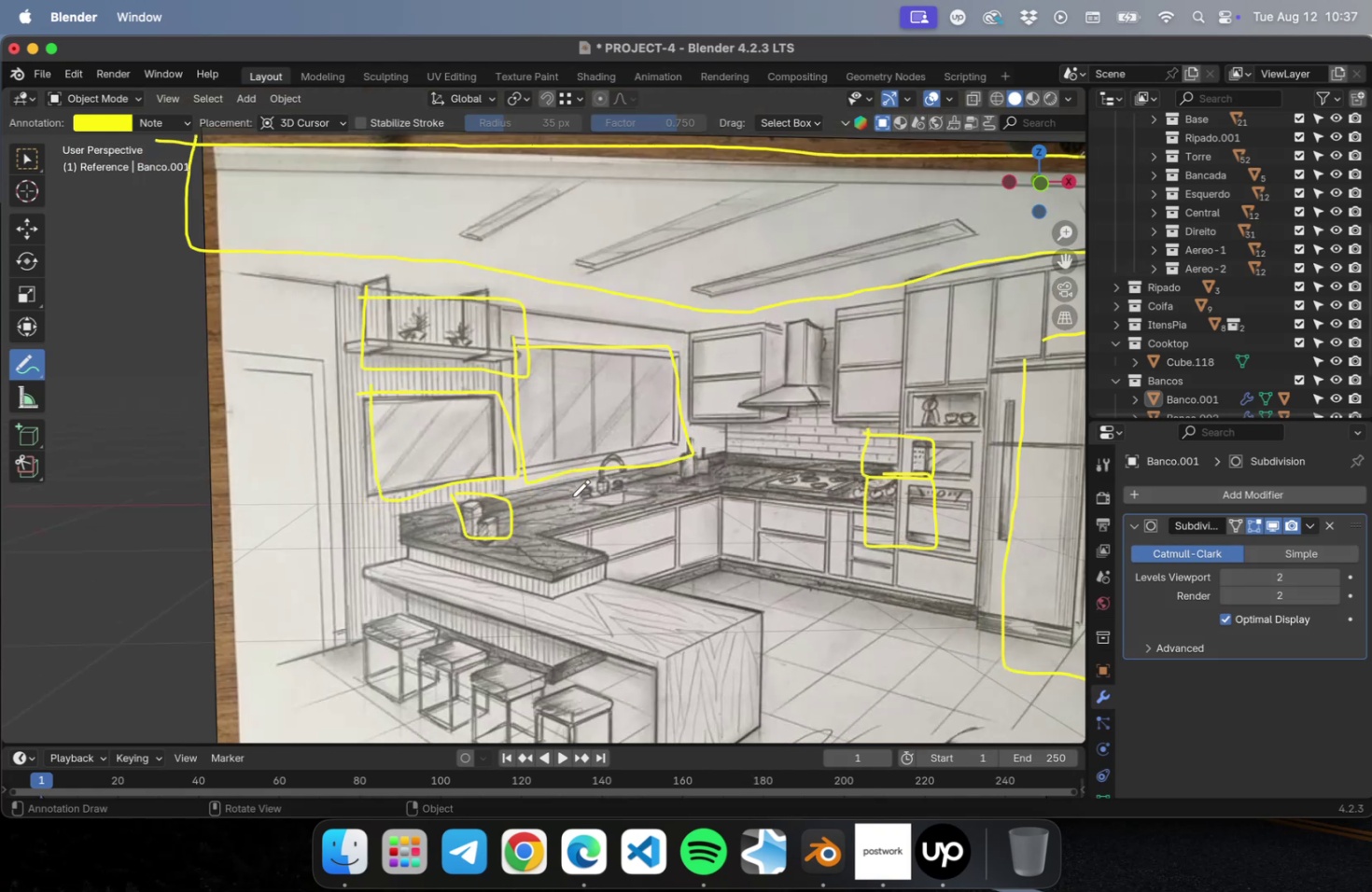 
key(Numpad1)
 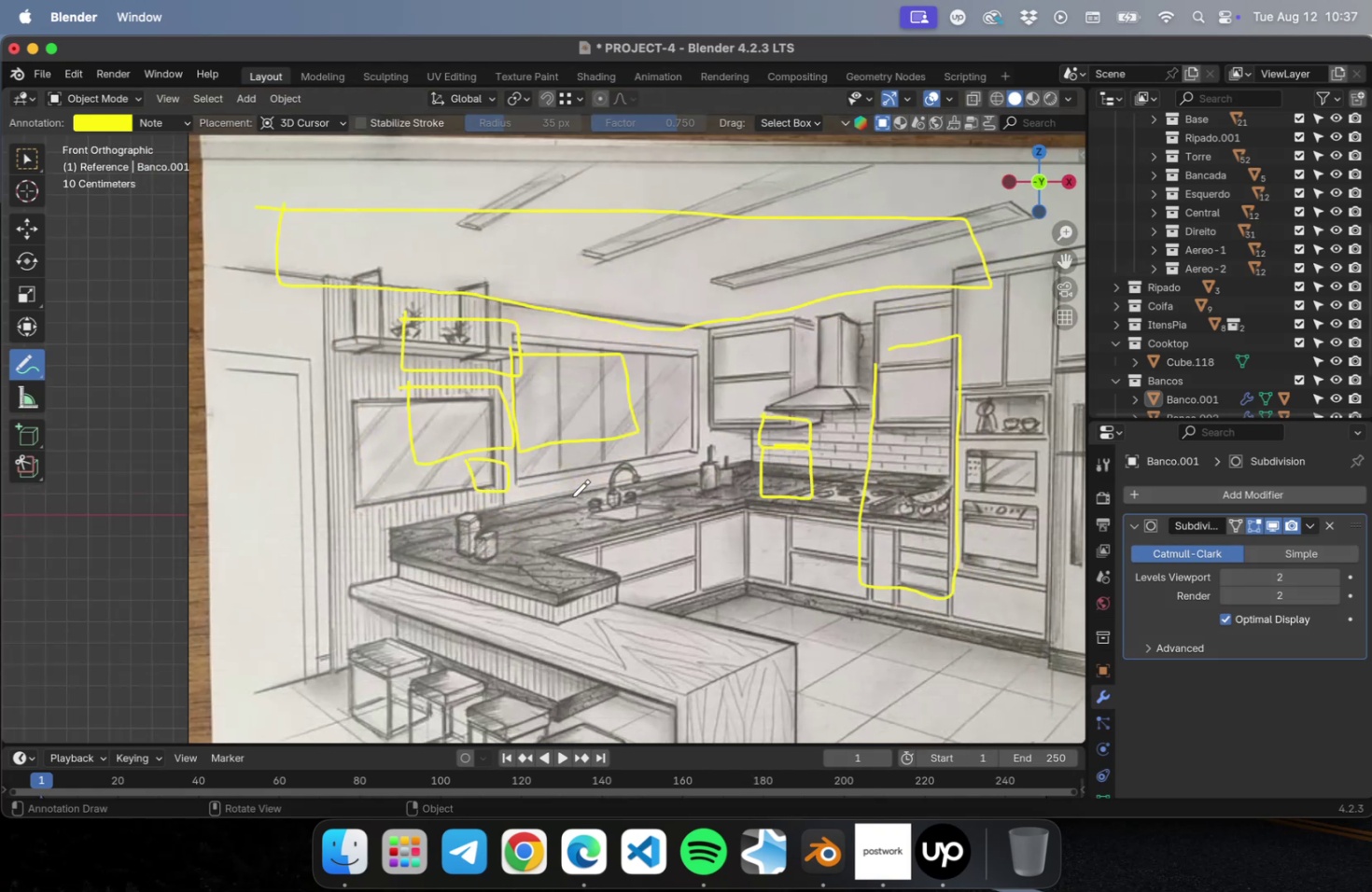 
scroll: coordinate [693, 572], scroll_direction: down, amount: 2.0
 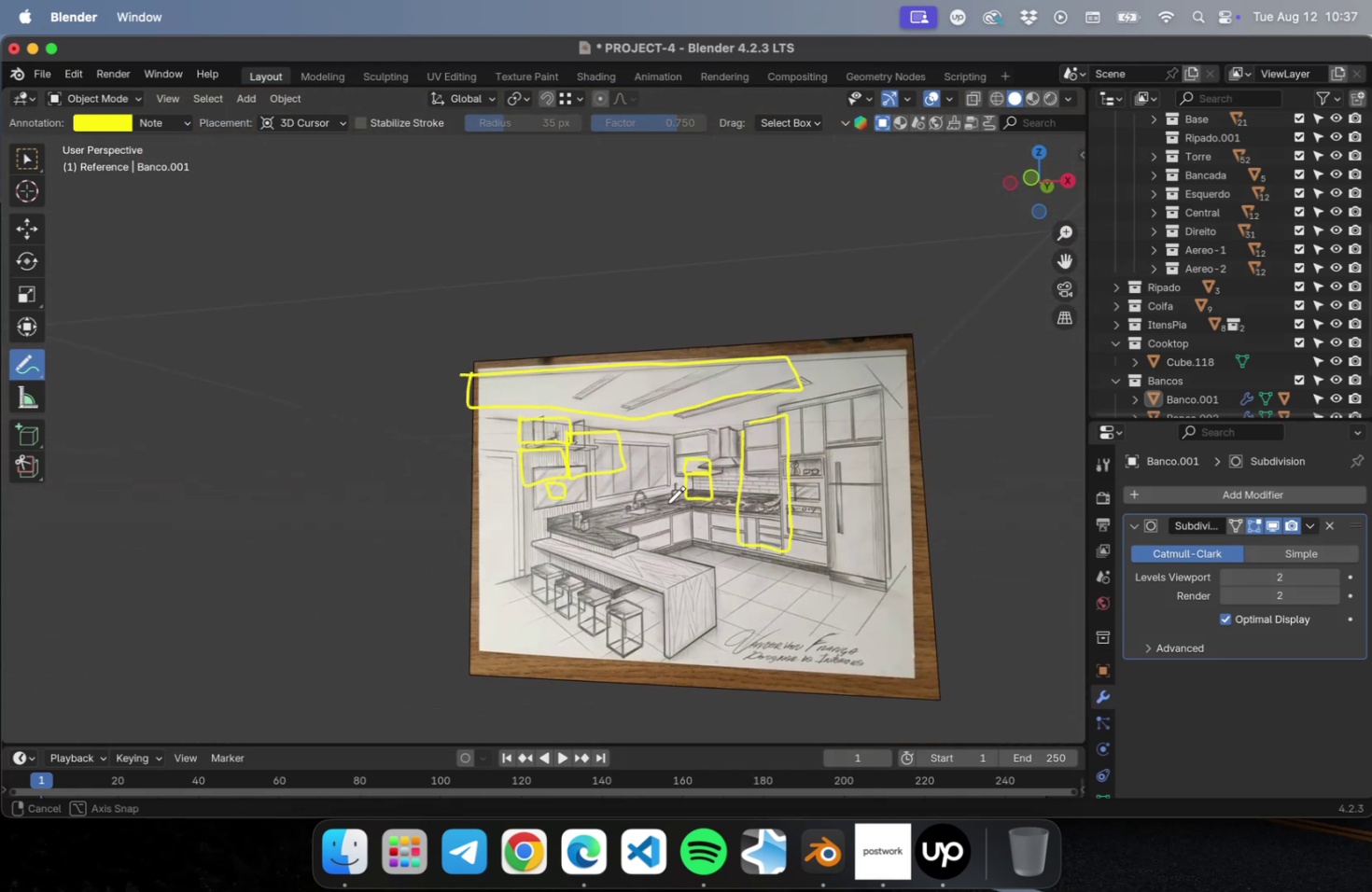 
key(NumLock)
 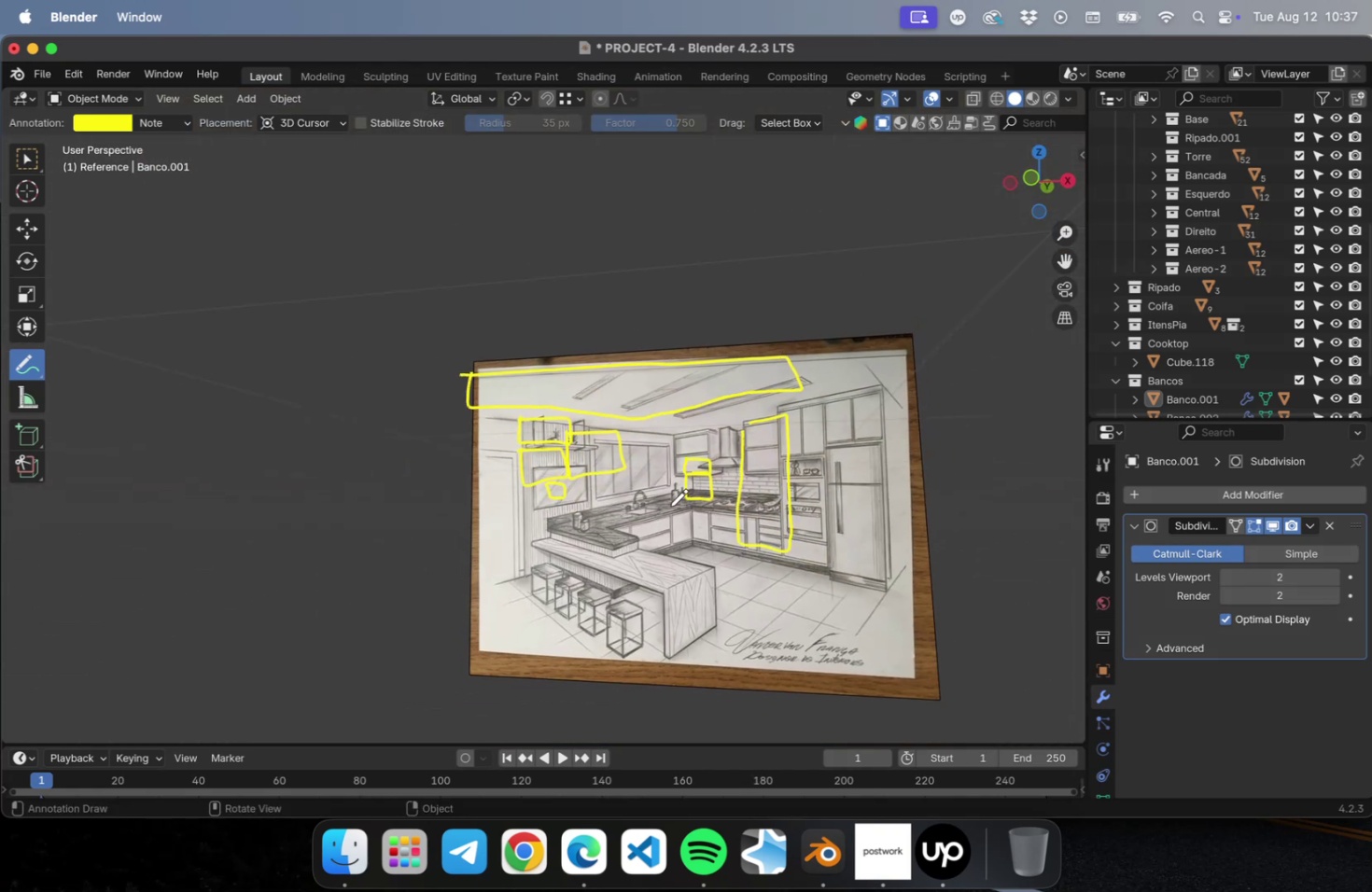 
key(NumpadDecimal)
 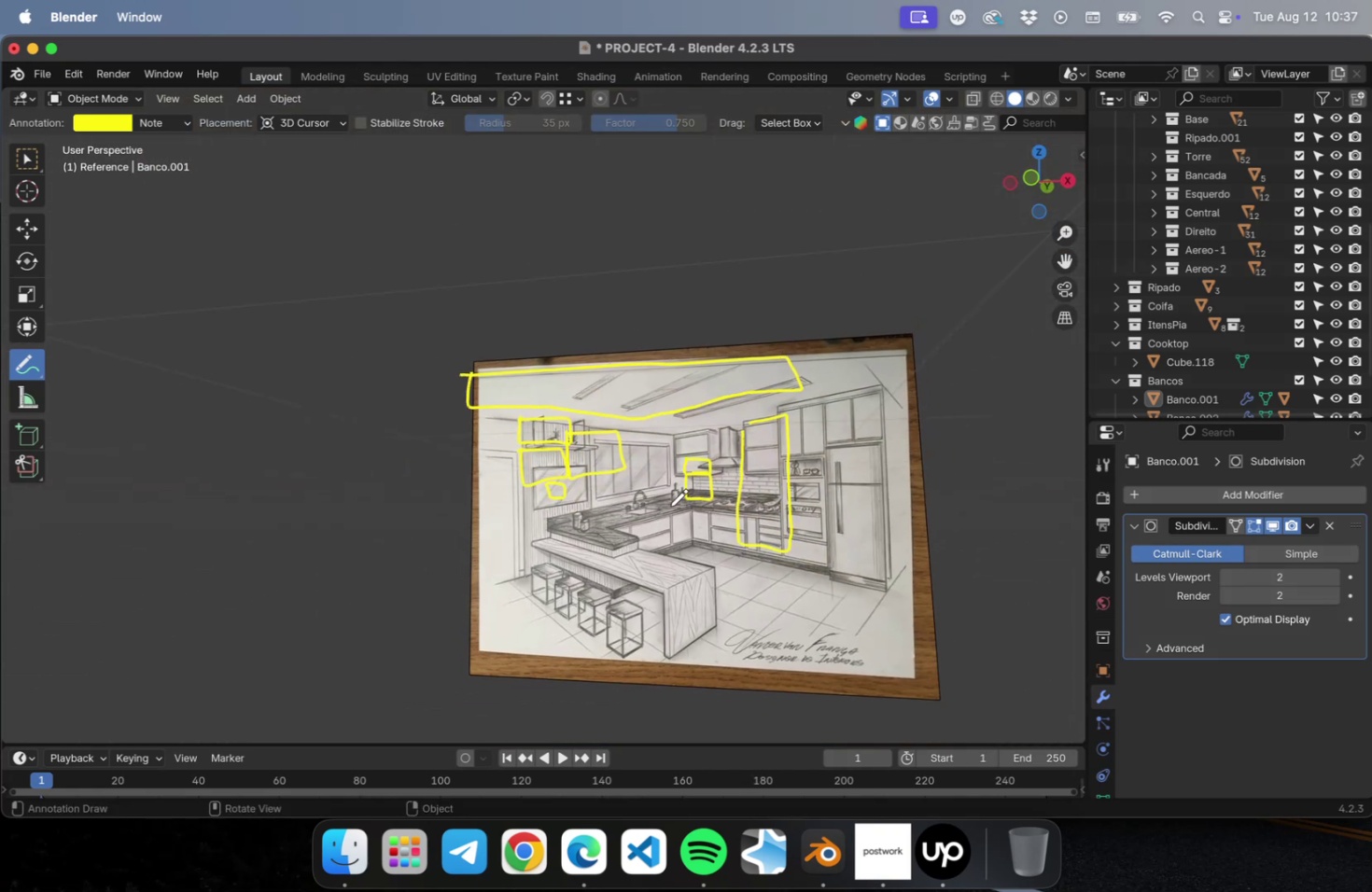 
key(NumLock)
 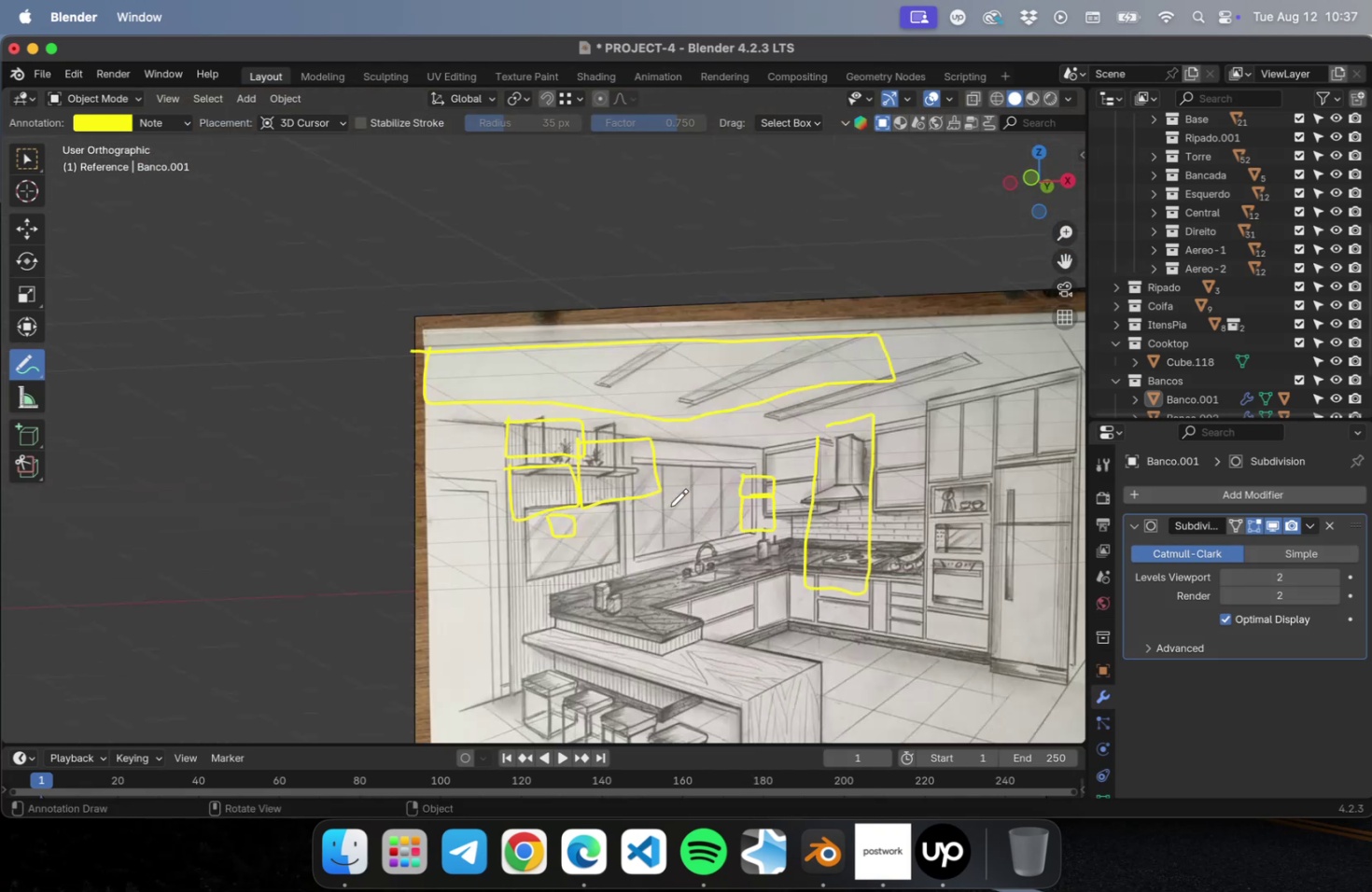 
key(Numpad1)
 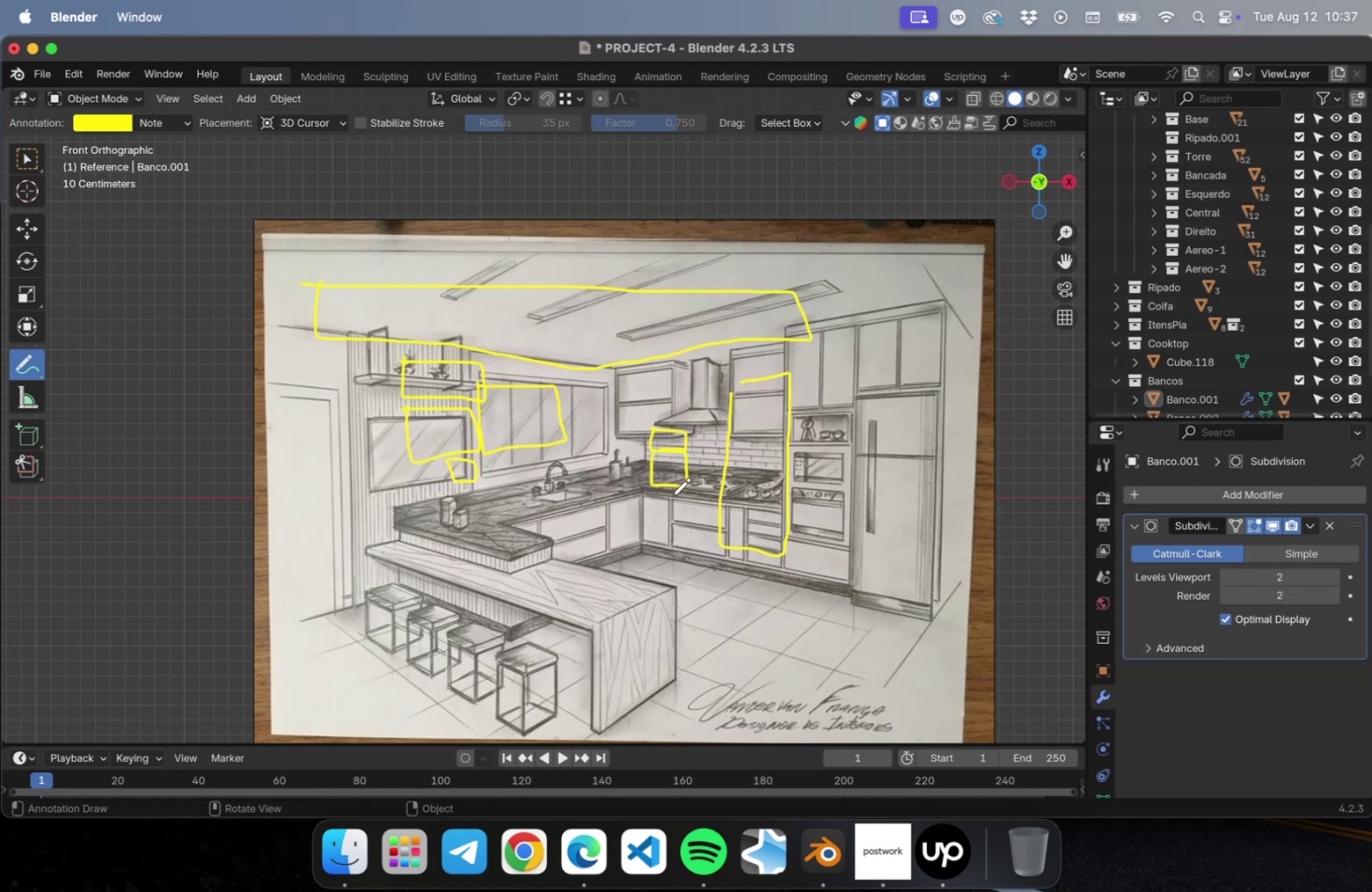 
hold_key(key=ShiftLeft, duration=0.48)
 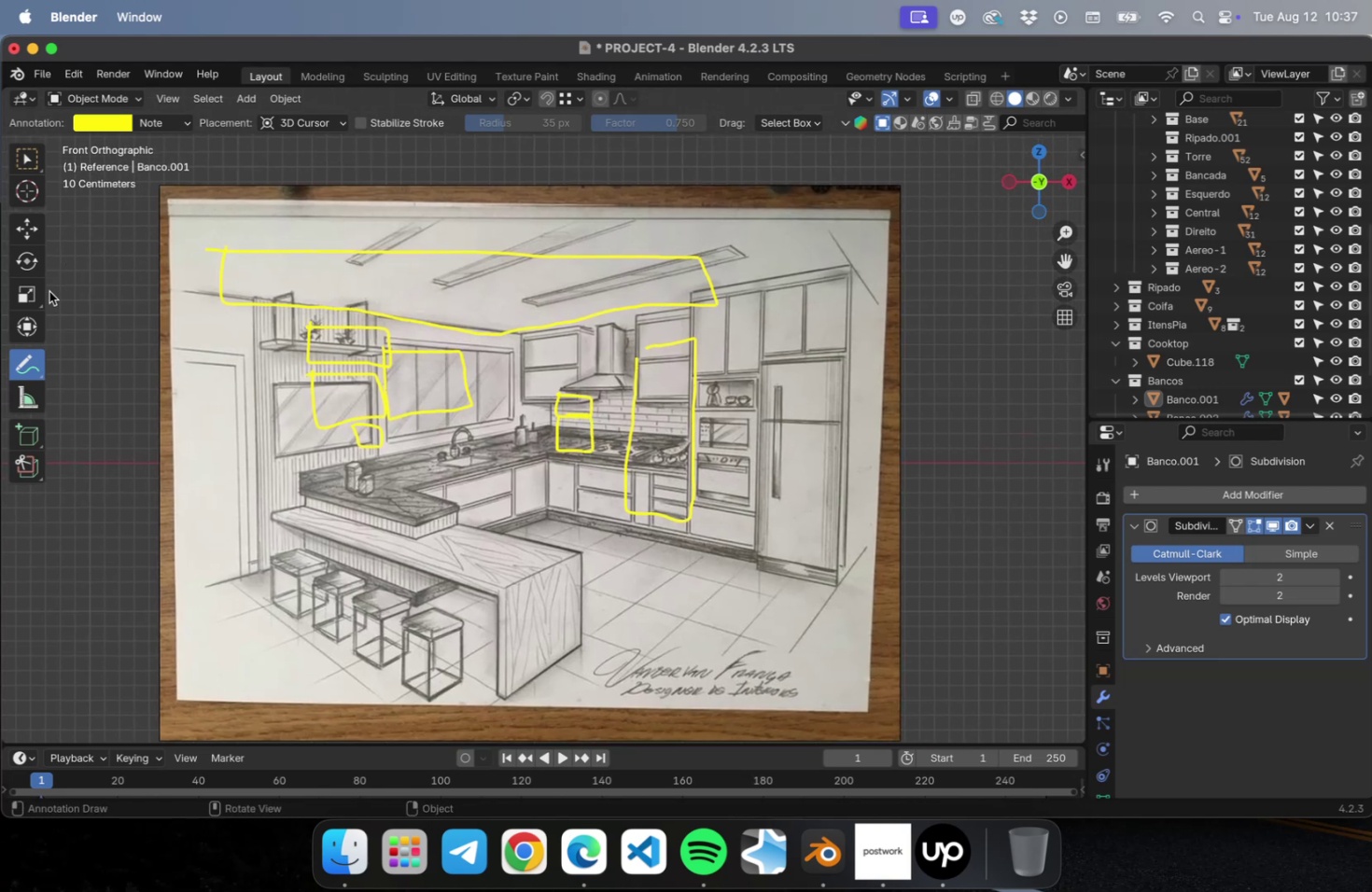 
left_click_drag(start_coordinate=[35, 356], to_coordinate=[129, 473])
 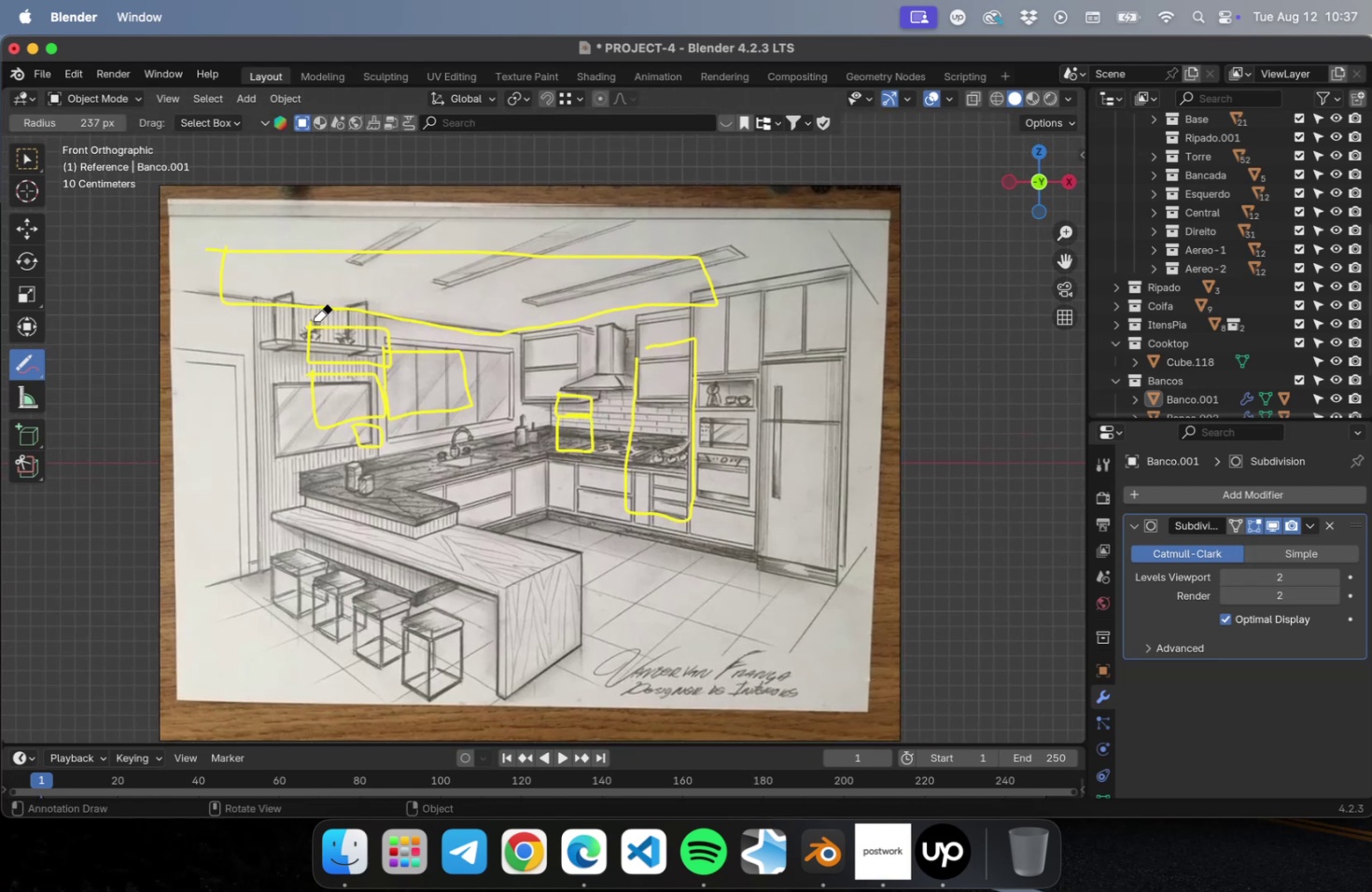 
left_click_drag(start_coordinate=[302, 289], to_coordinate=[635, 570])
 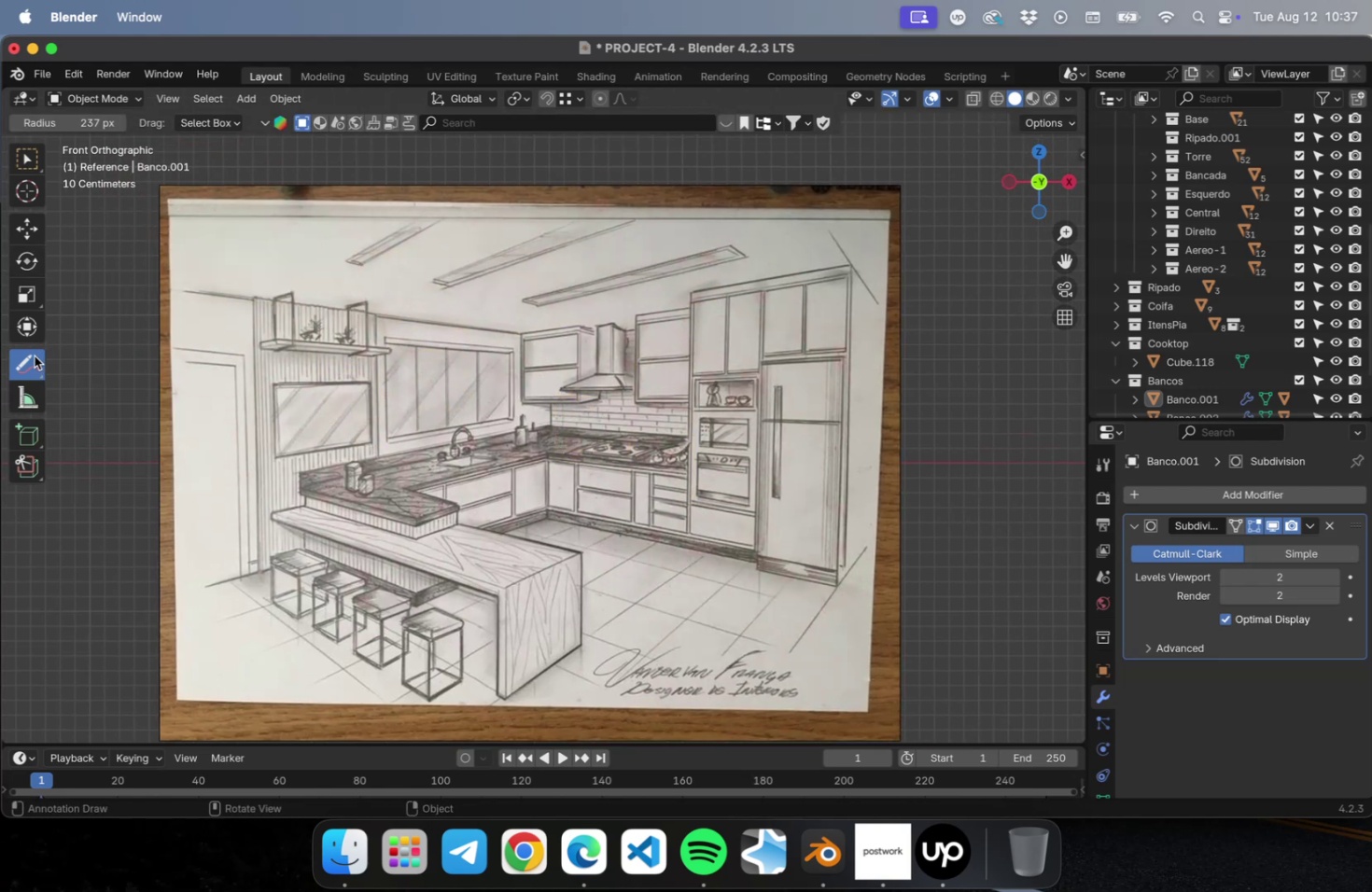 
left_click_drag(start_coordinate=[21, 369], to_coordinate=[109, 379])
 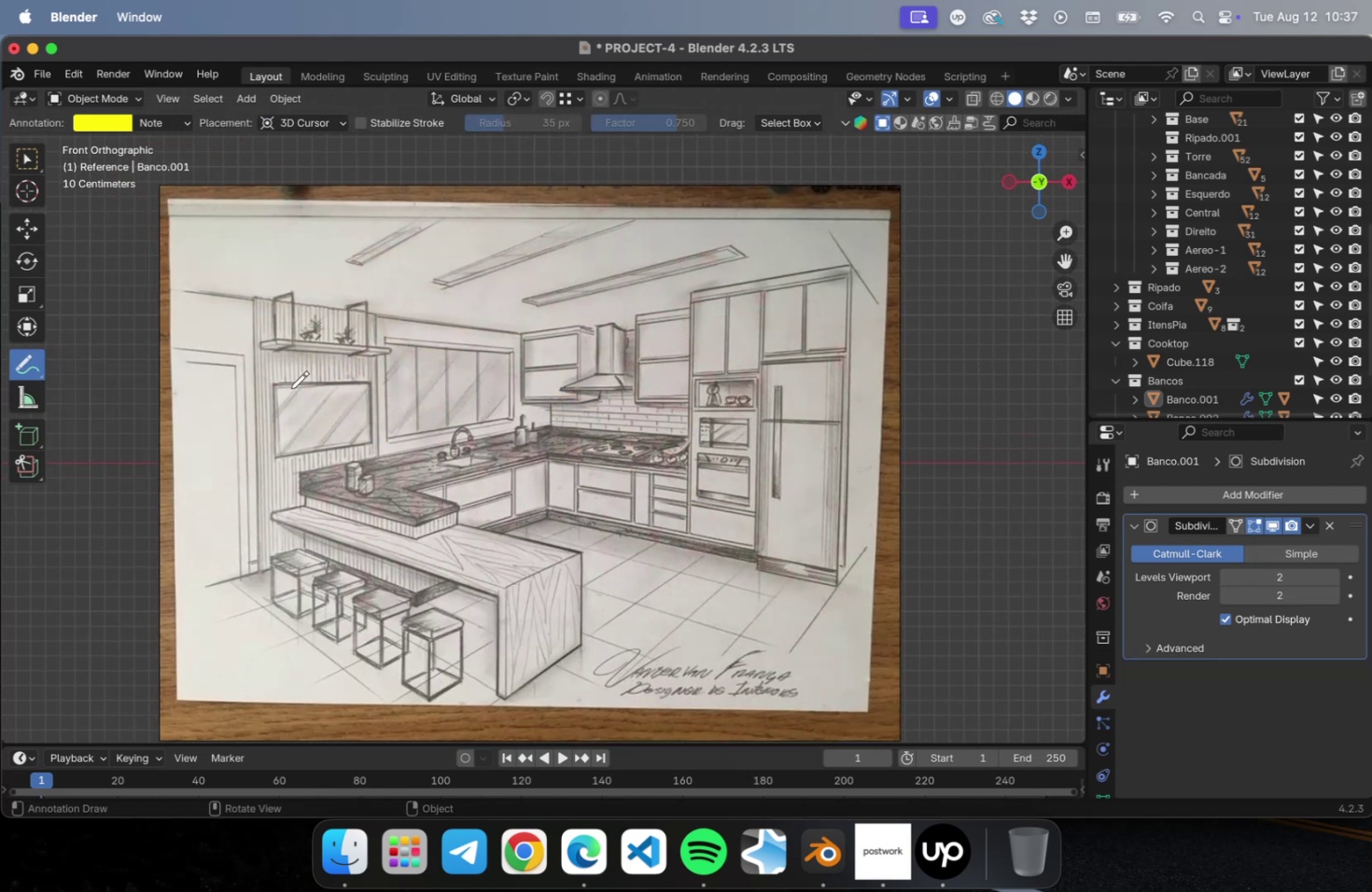 
left_click_drag(start_coordinate=[306, 397], to_coordinate=[320, 400])
 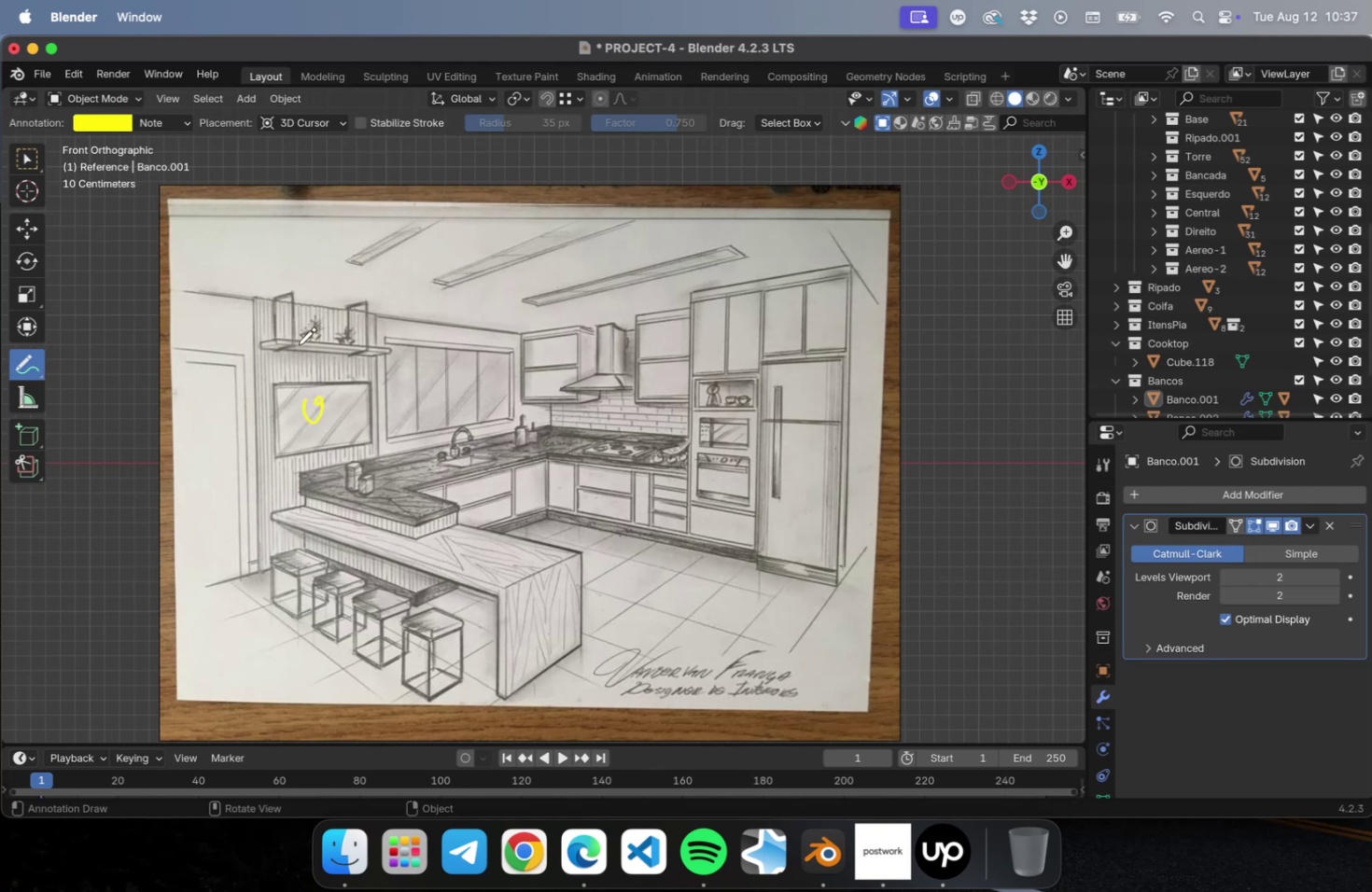 
left_click_drag(start_coordinate=[293, 340], to_coordinate=[356, 342])
 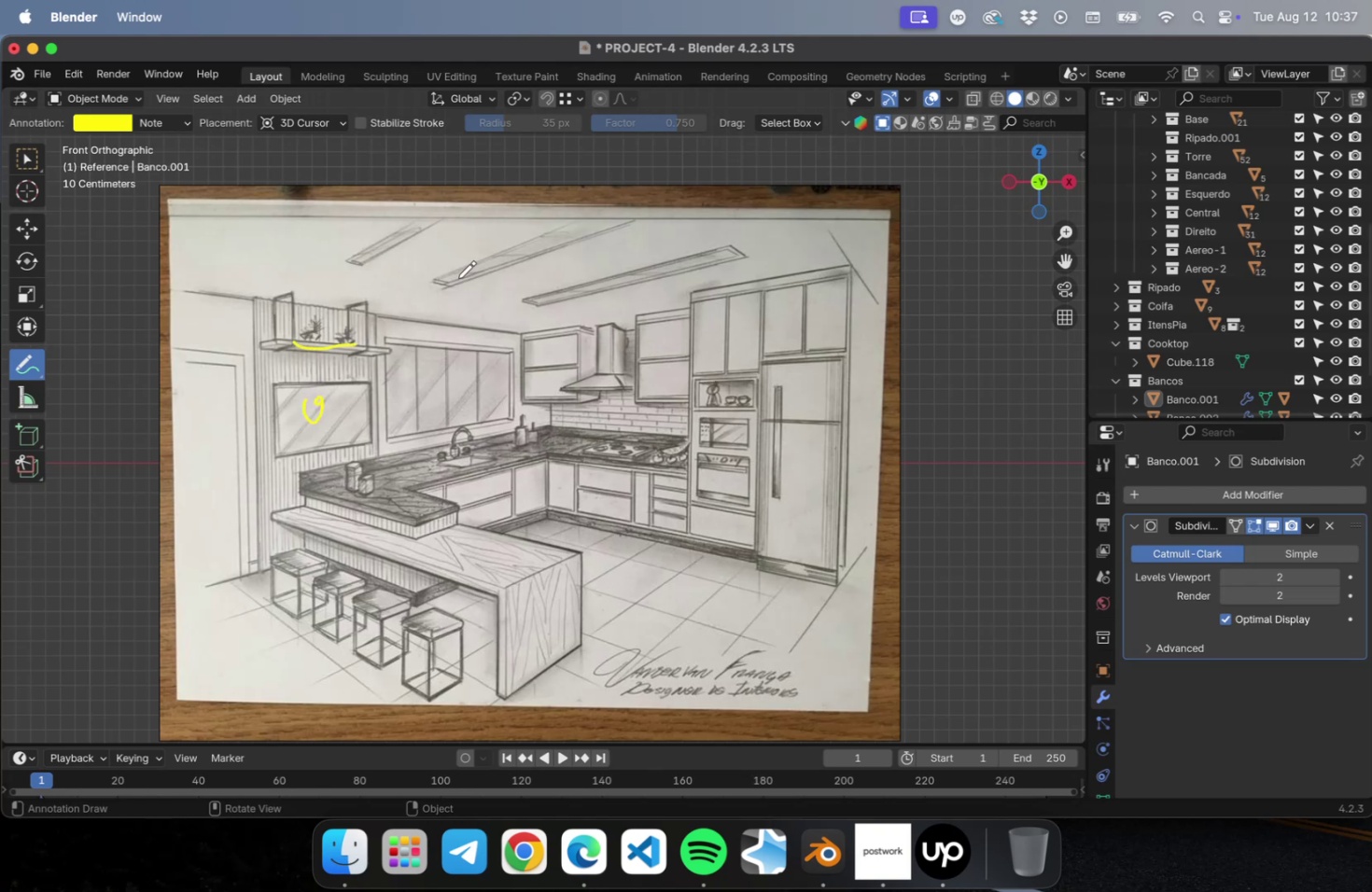 
left_click_drag(start_coordinate=[488, 227], to_coordinate=[467, 249])
 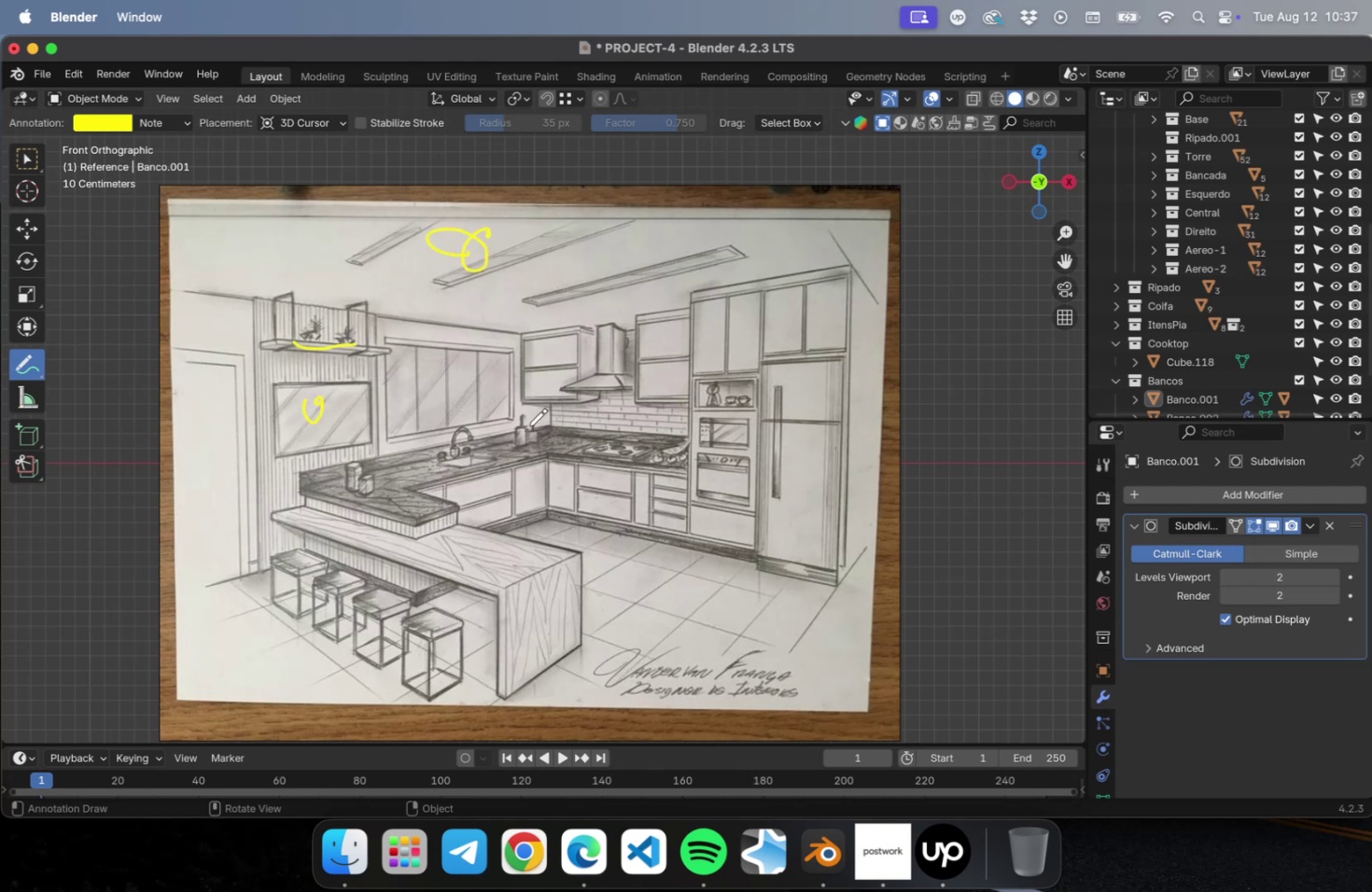 
left_click_drag(start_coordinate=[343, 461], to_coordinate=[371, 464])
 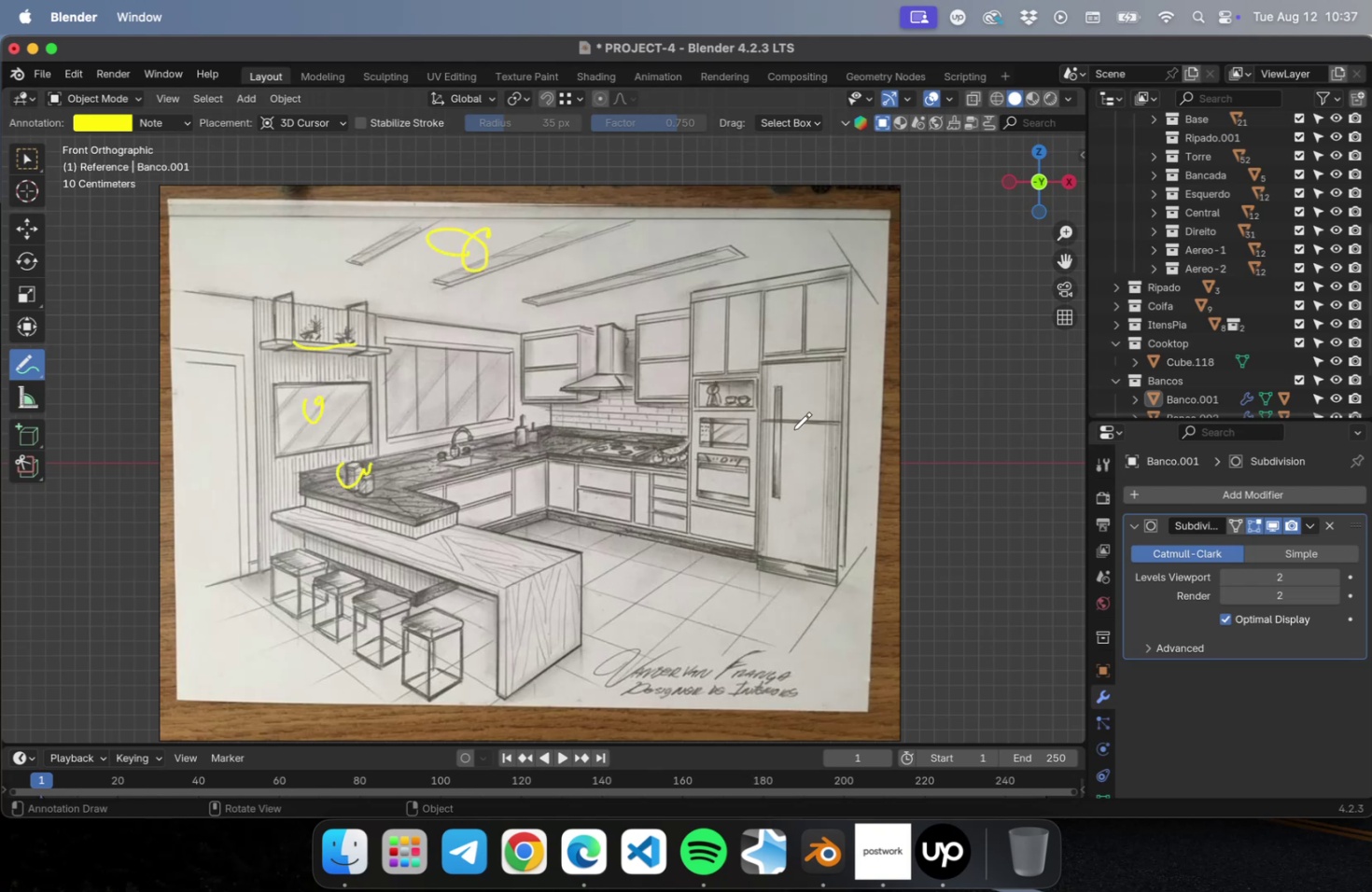 
left_click_drag(start_coordinate=[815, 399], to_coordinate=[804, 519])
 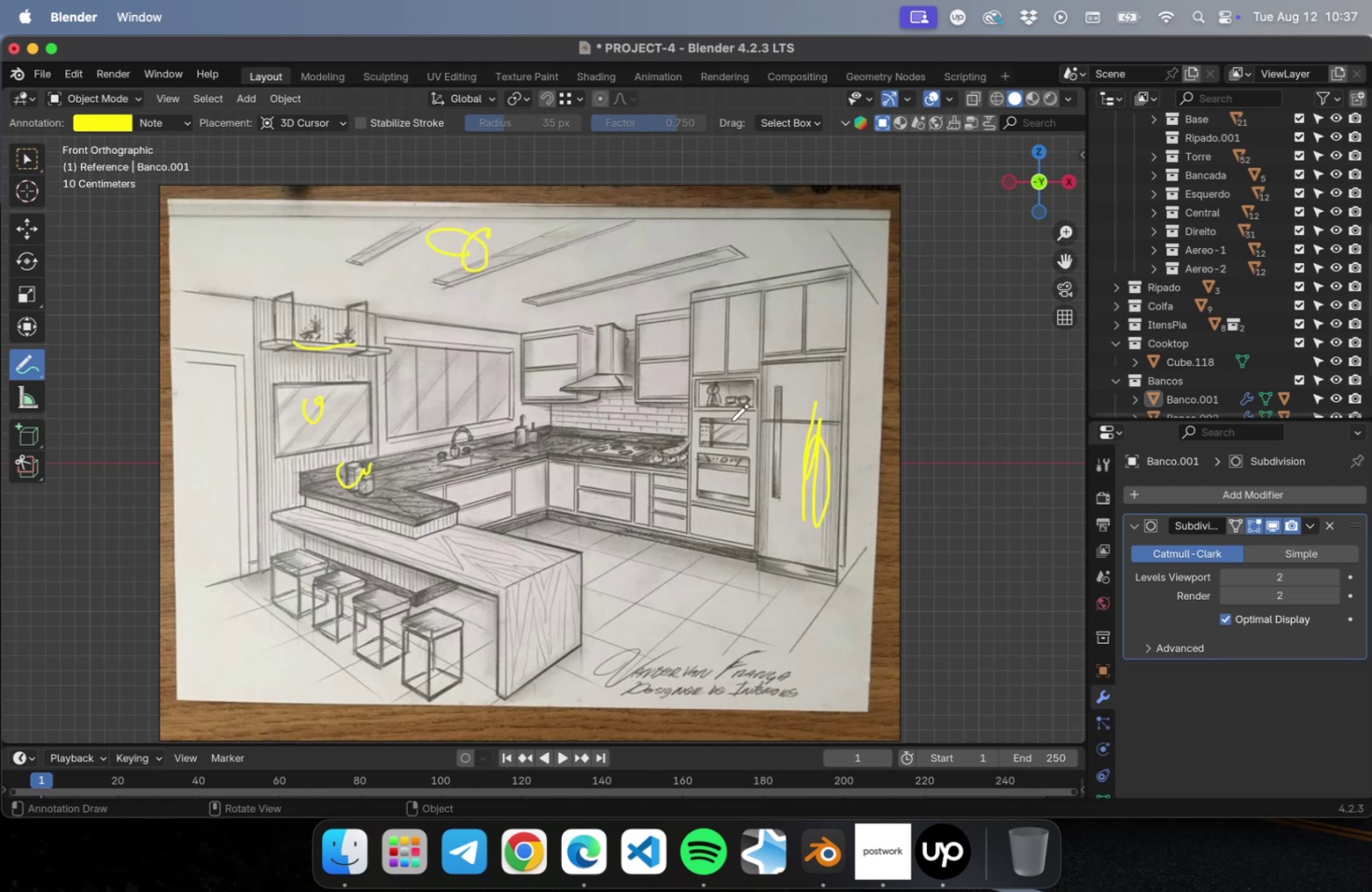 
left_click_drag(start_coordinate=[723, 429], to_coordinate=[726, 436])
 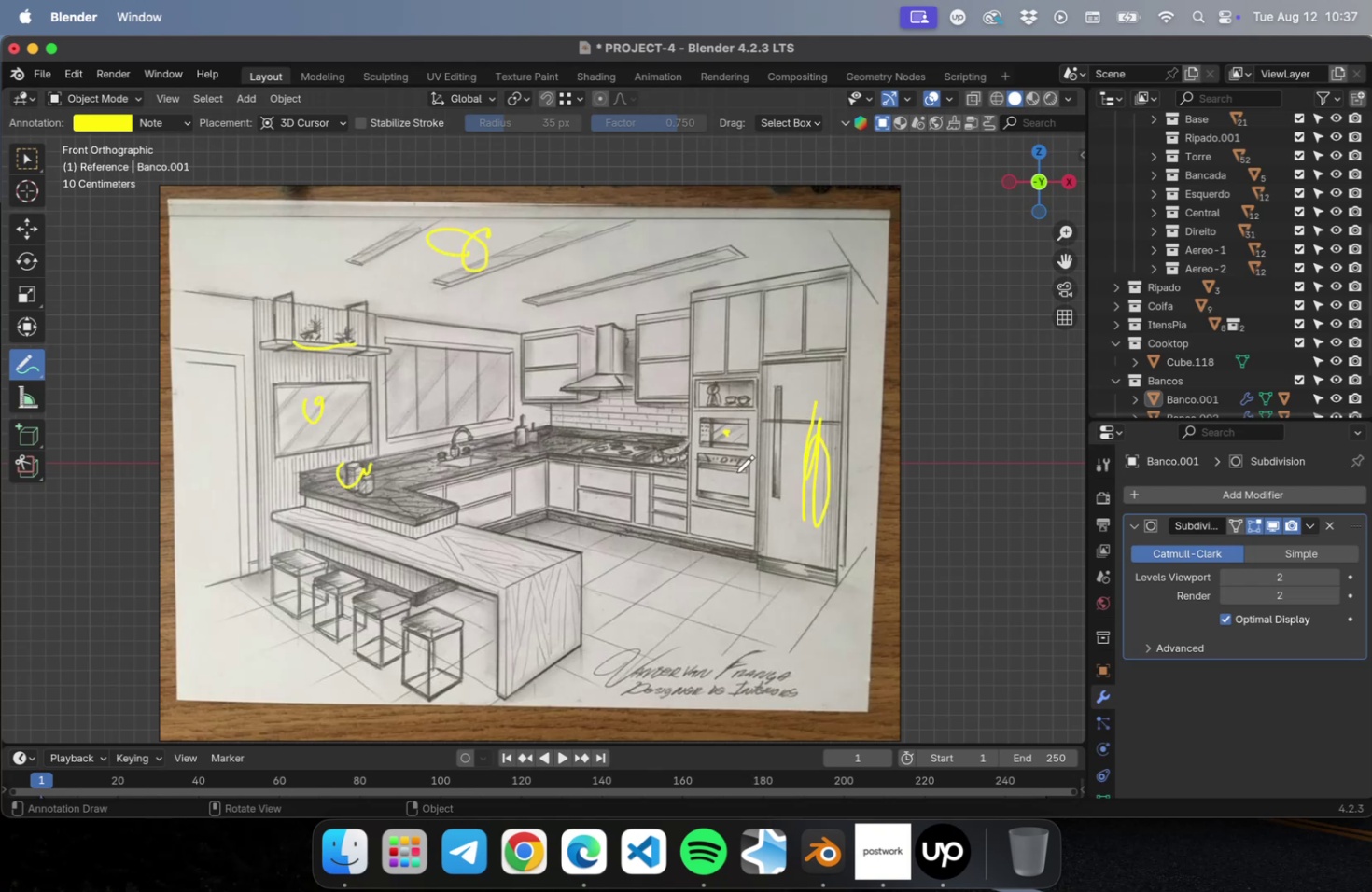 
left_click_drag(start_coordinate=[735, 470], to_coordinate=[712, 480])
 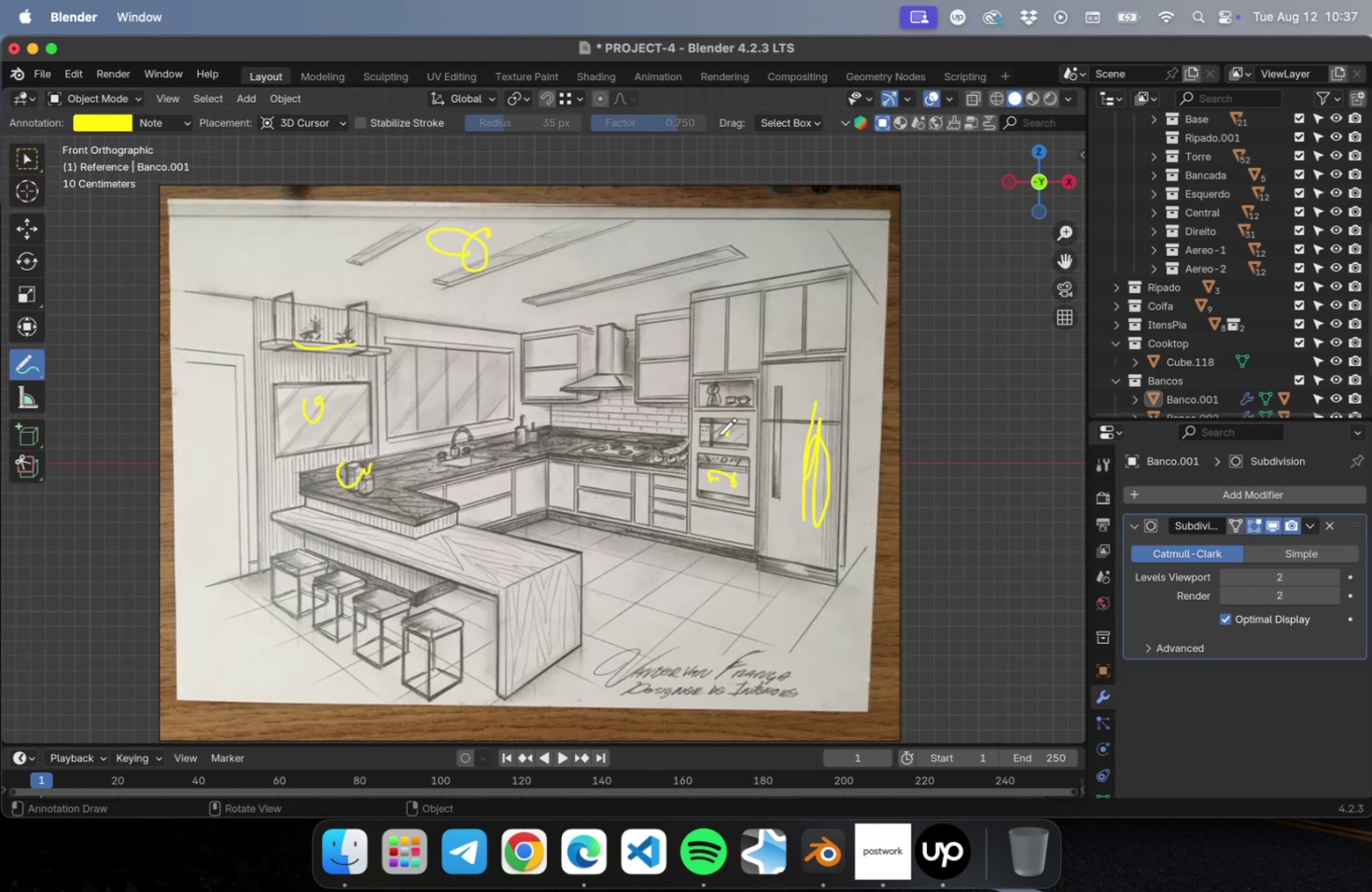 
left_click_drag(start_coordinate=[716, 430], to_coordinate=[727, 440])
 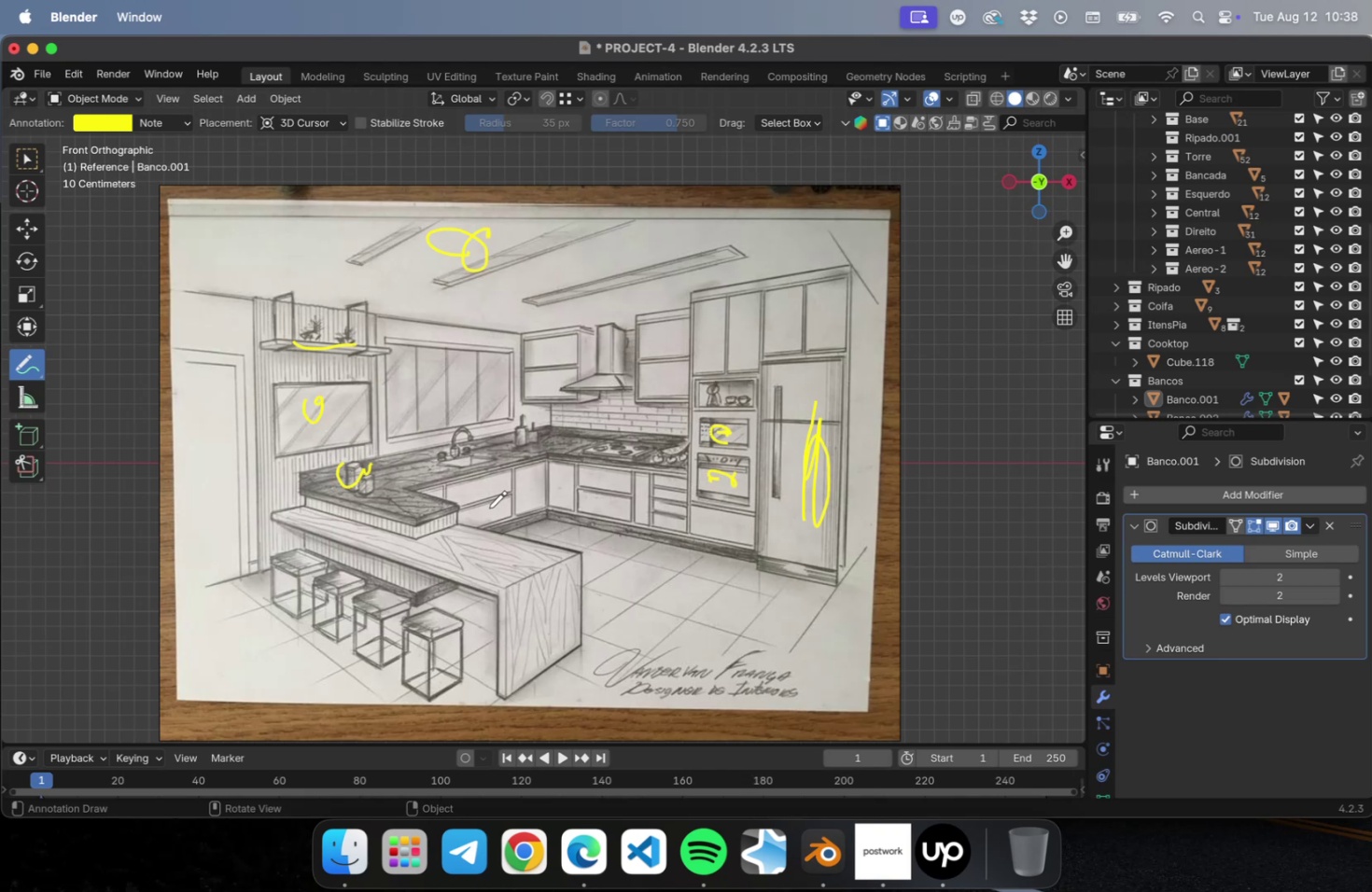 
wait(25.51)
 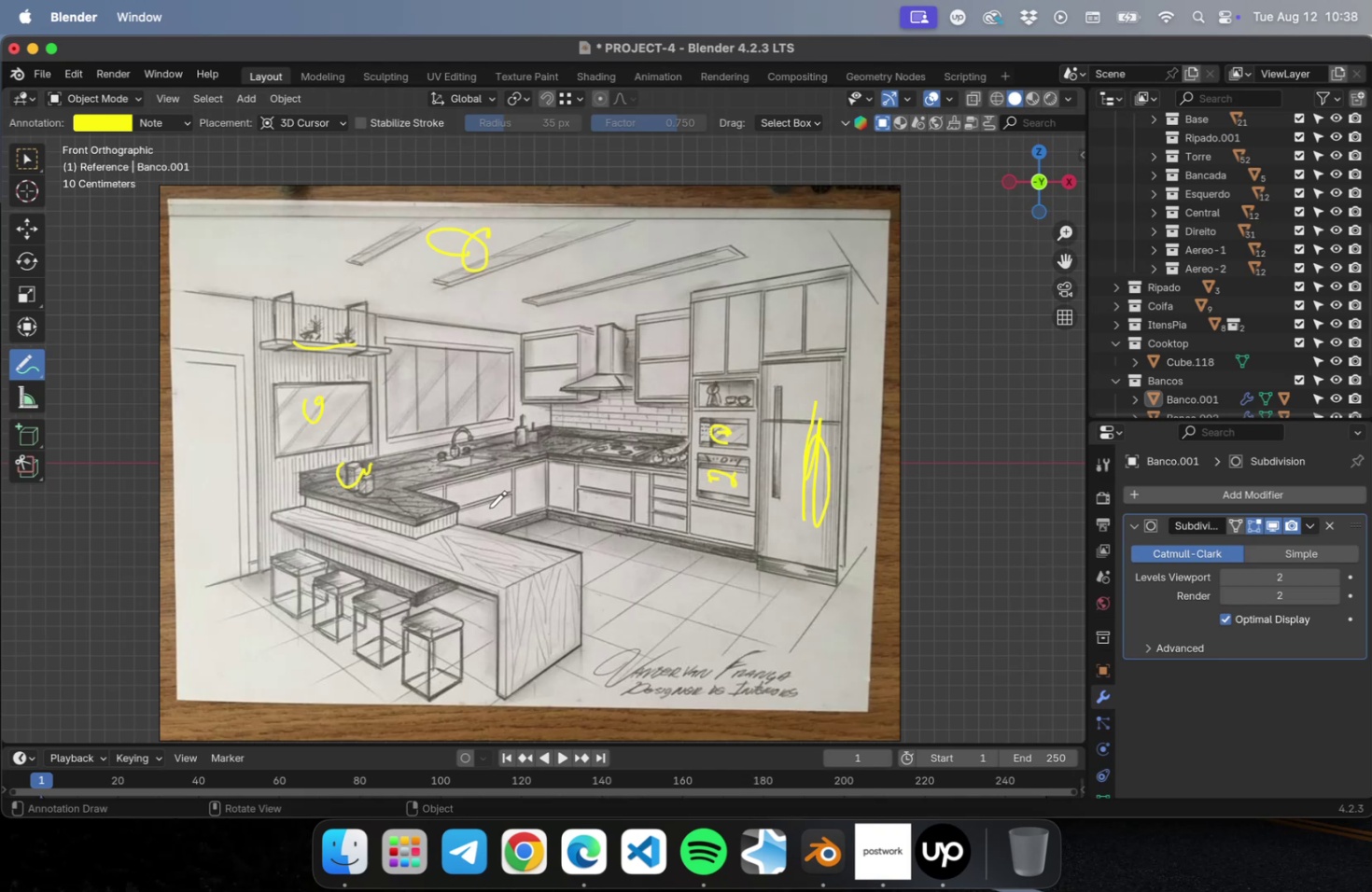 
left_click_drag(start_coordinate=[430, 389], to_coordinate=[429, 399])
 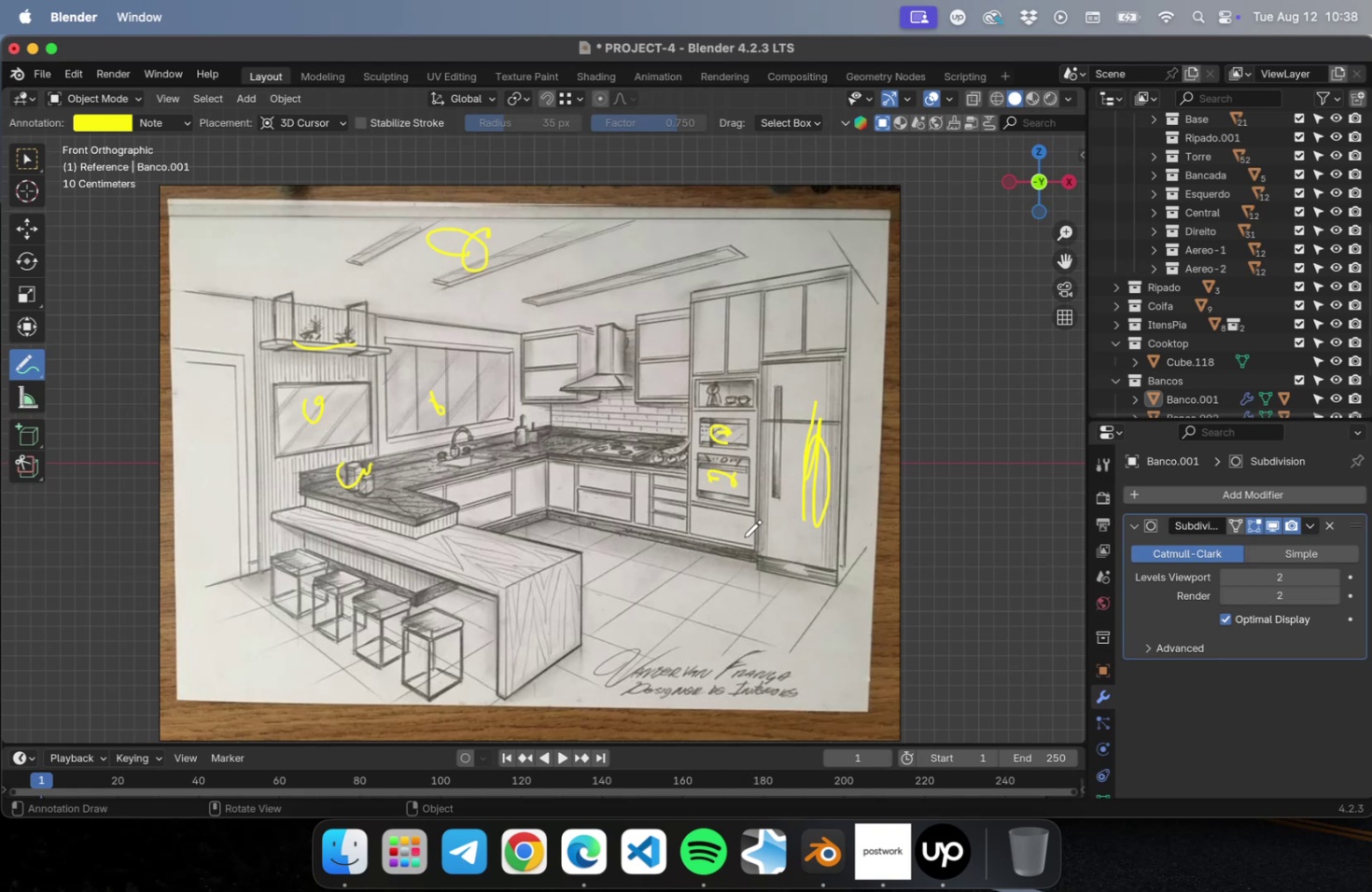 
wait(49.65)
 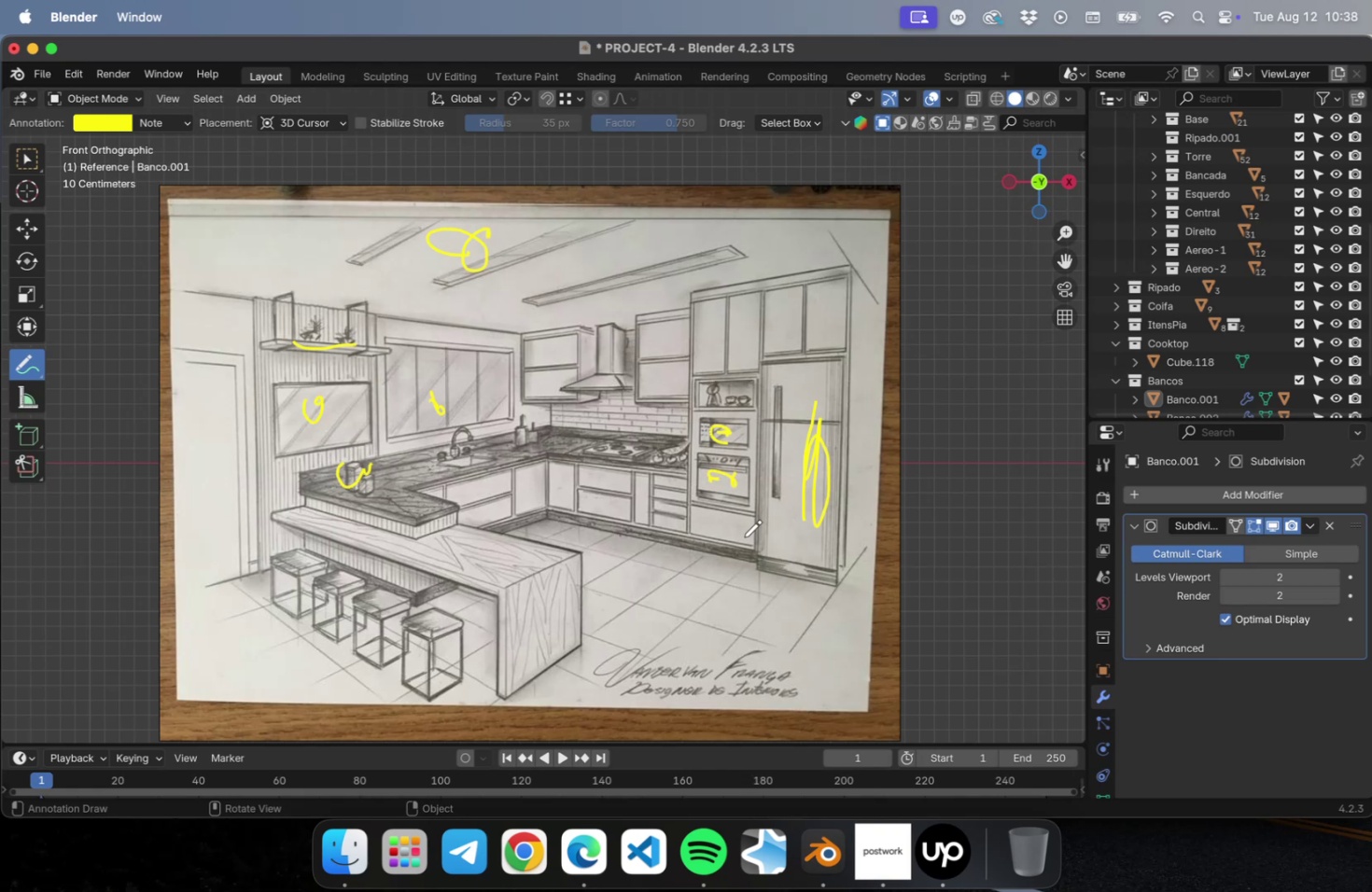 
hold_key(key=ShiftLeft, duration=0.6)
 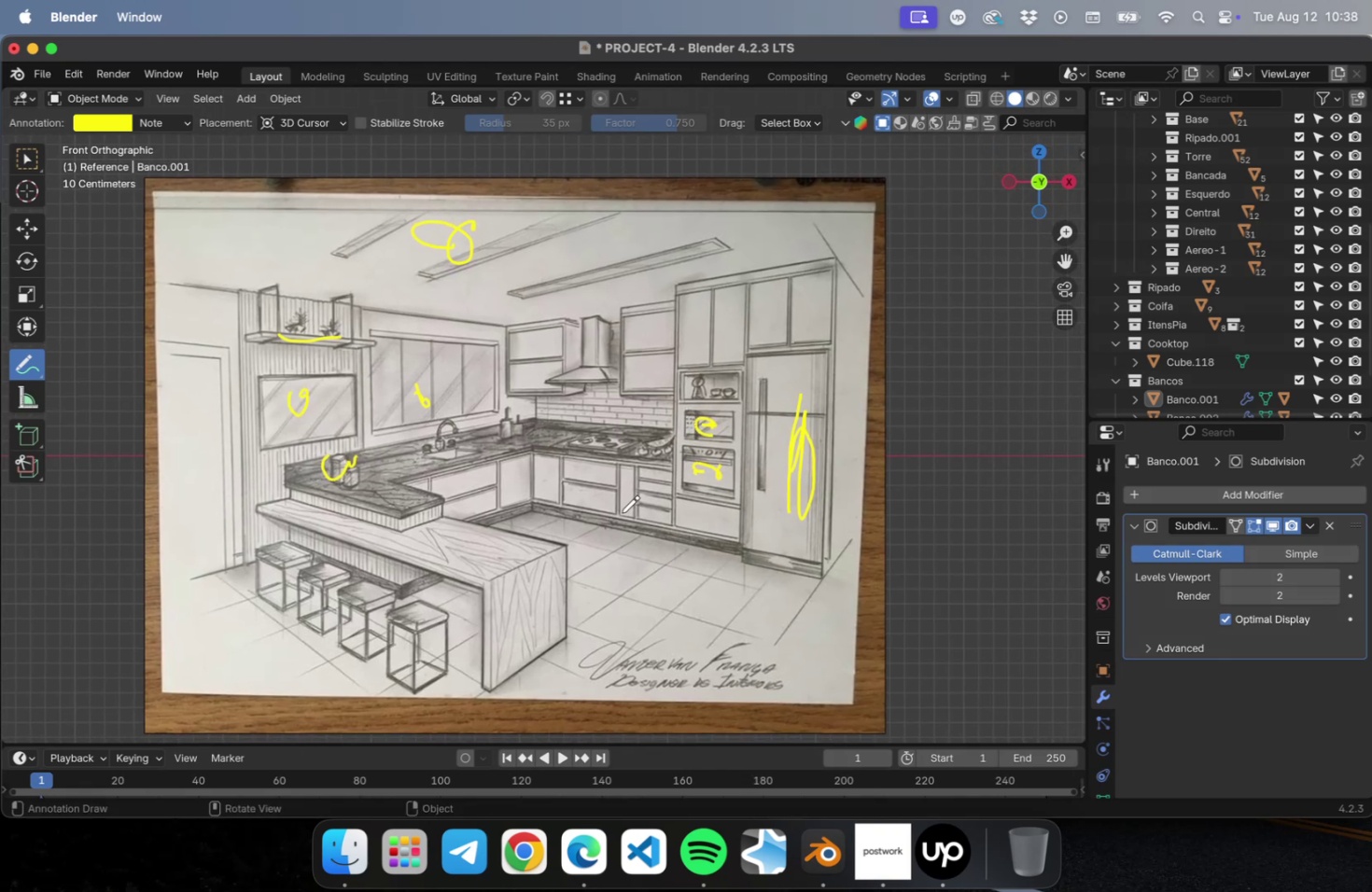 
key(Meta+S)
 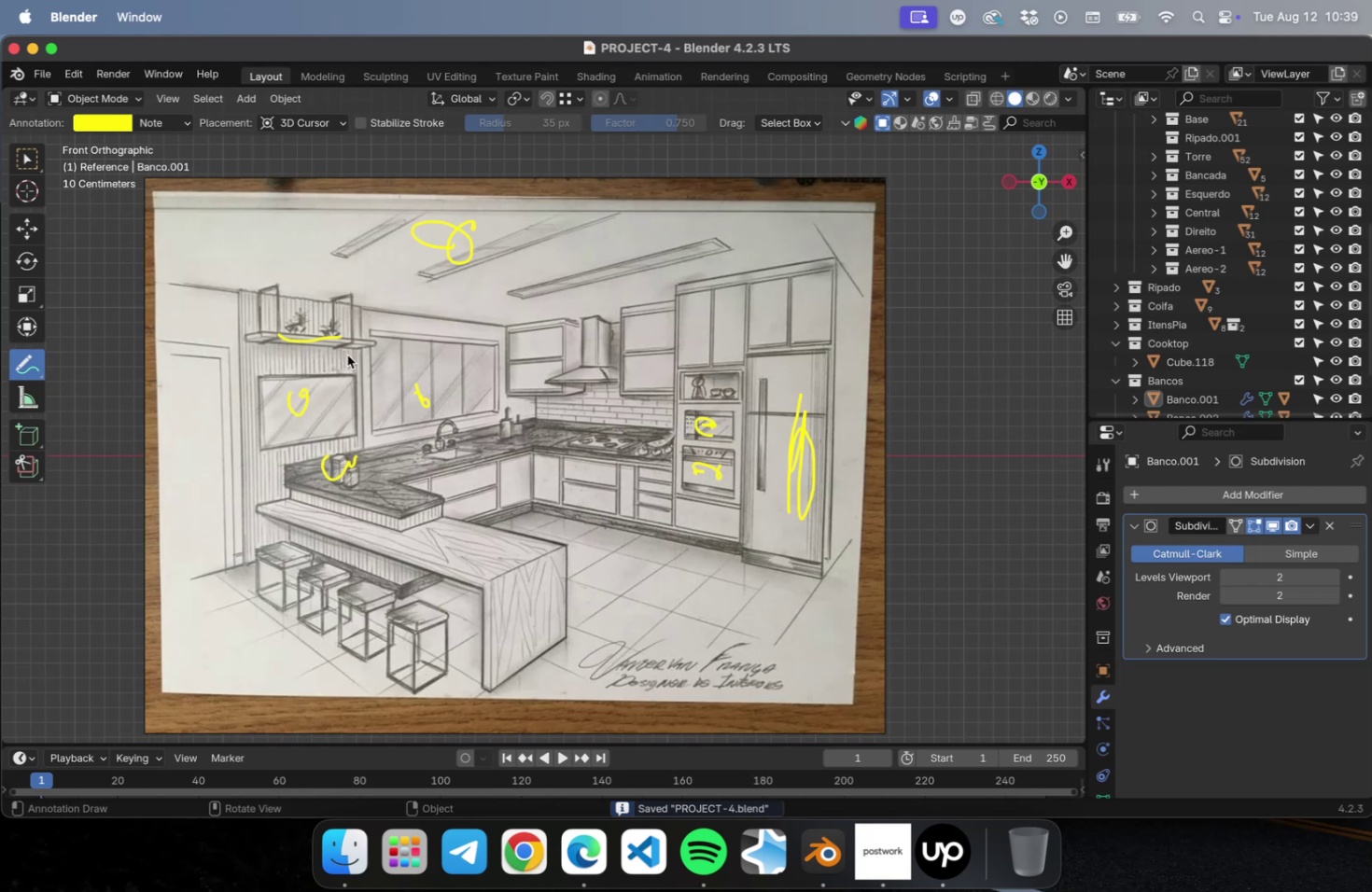 
scroll: coordinate [649, 441], scroll_direction: down, amount: 26.0
 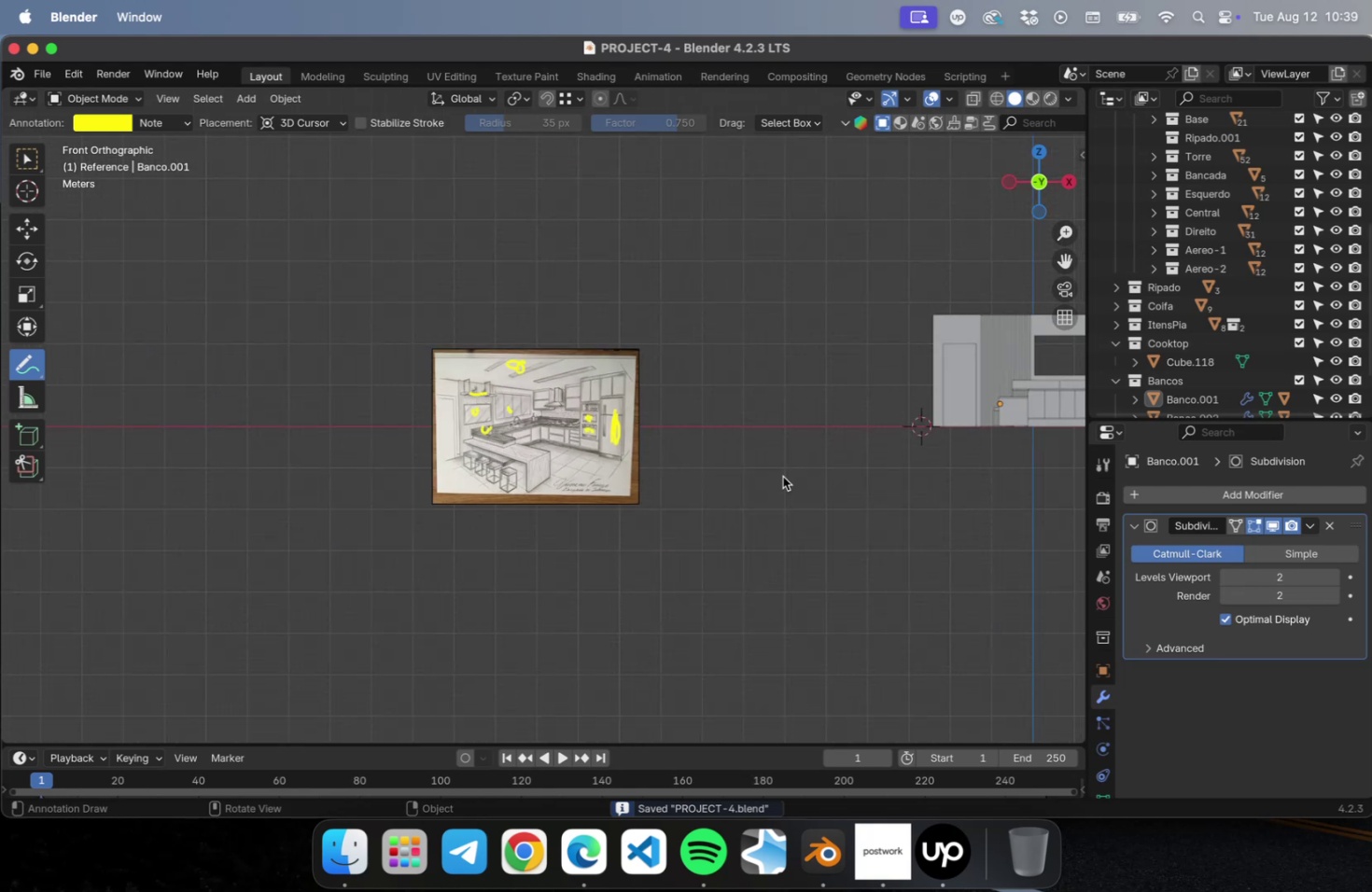 
hold_key(key=ShiftLeft, duration=0.43)
 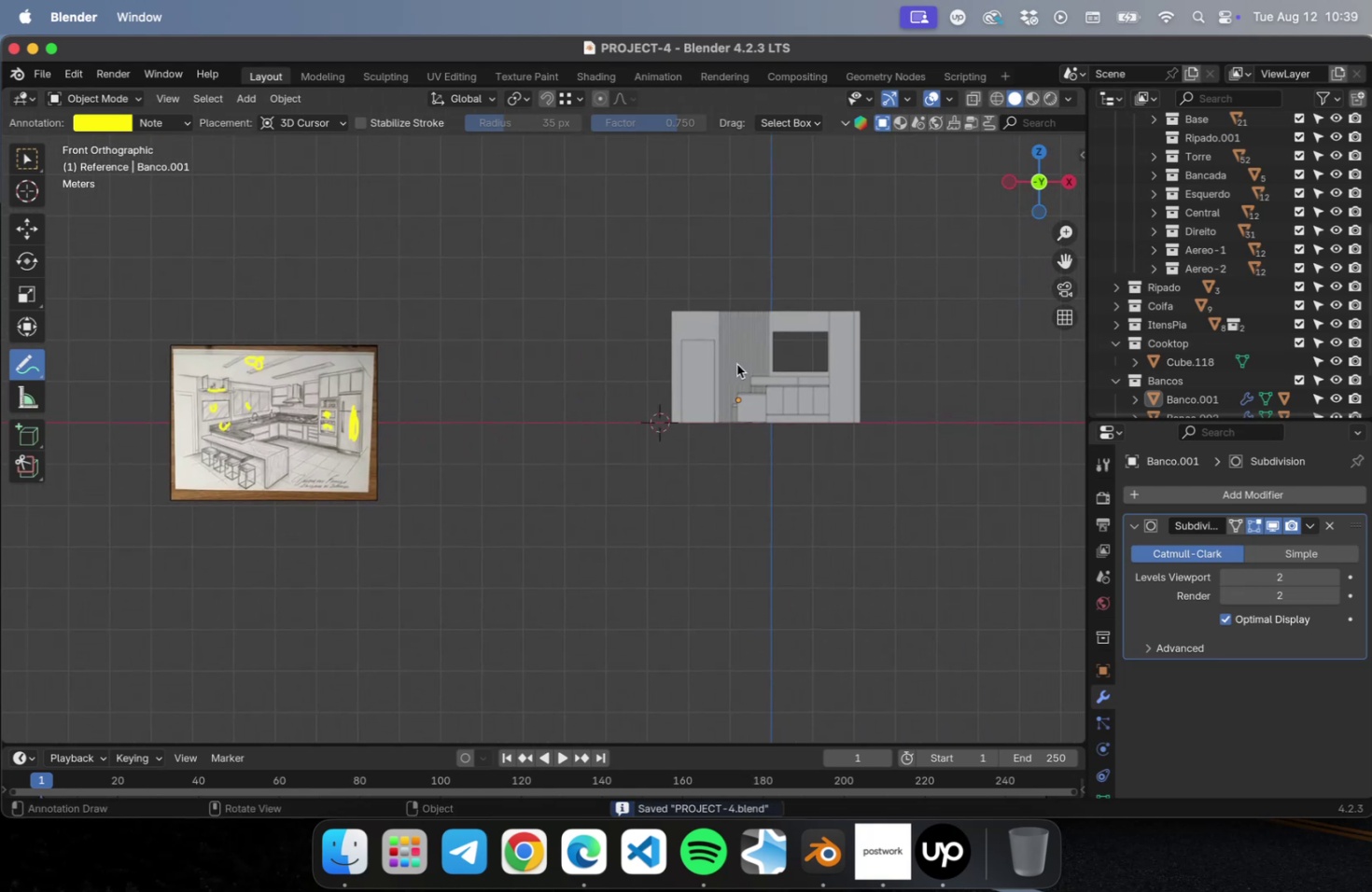 
scroll: coordinate [737, 360], scroll_direction: up, amount: 22.0
 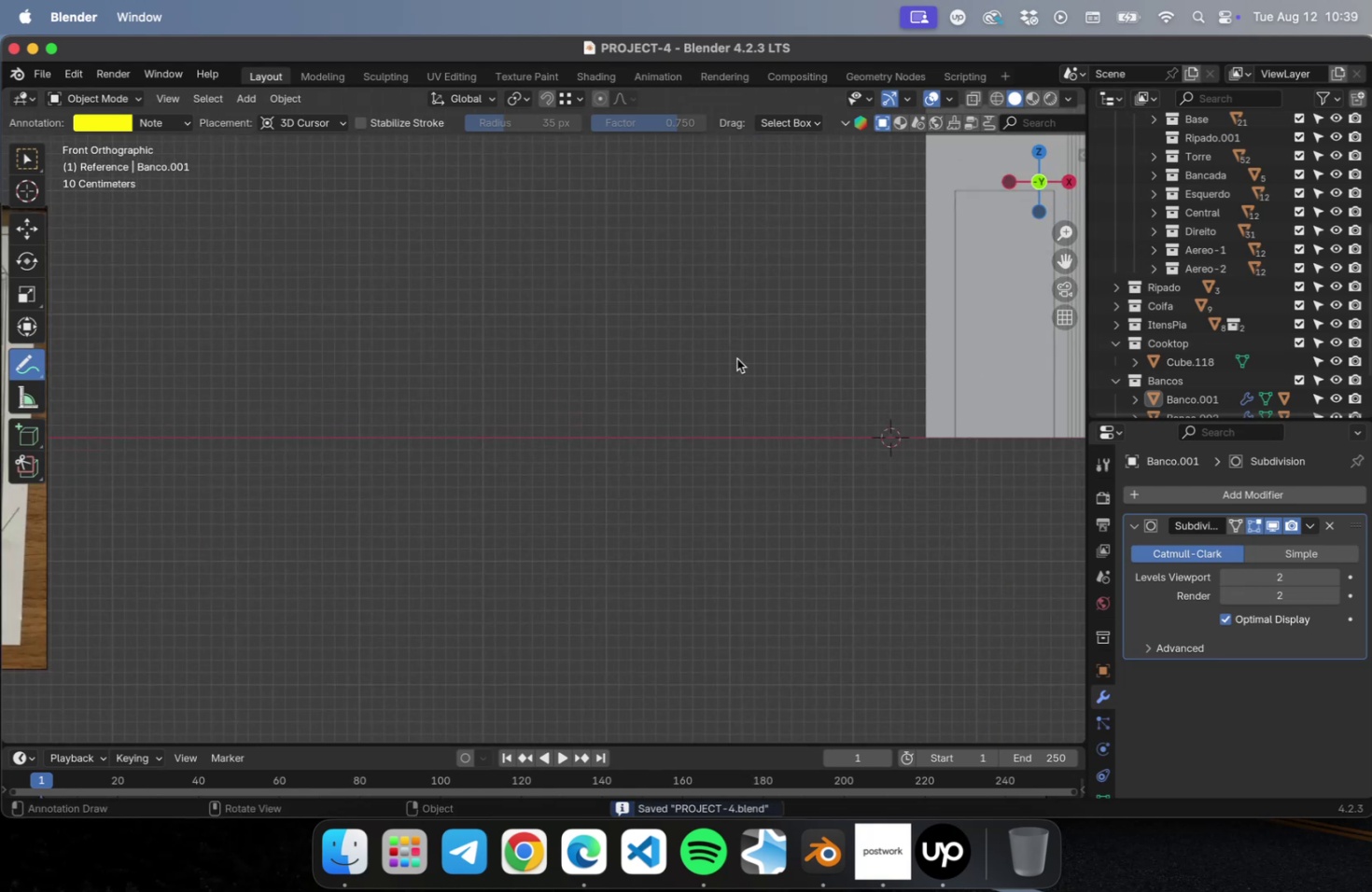 
hold_key(key=ShiftLeft, duration=0.51)
 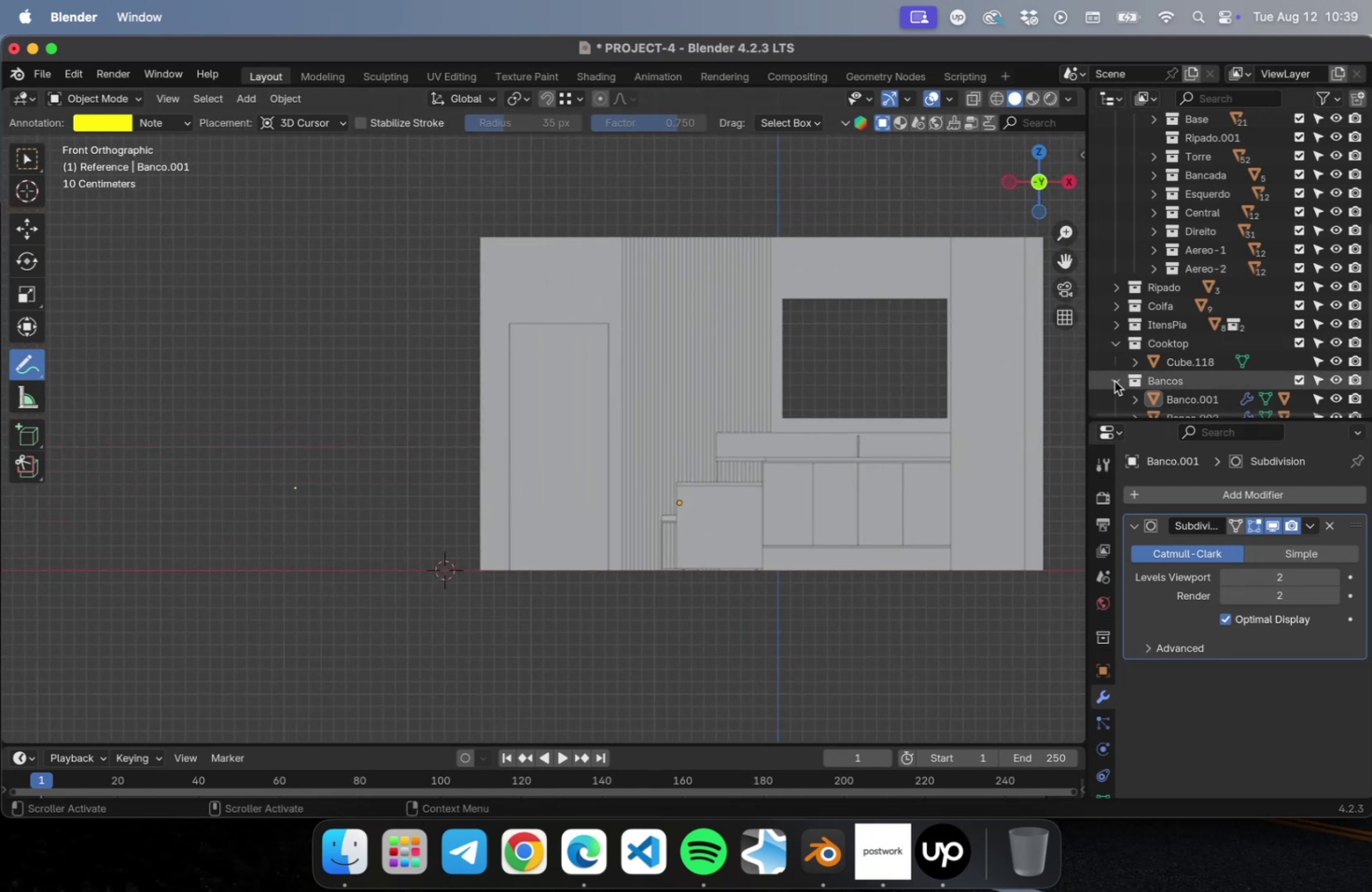 
double_click([1112, 363])
 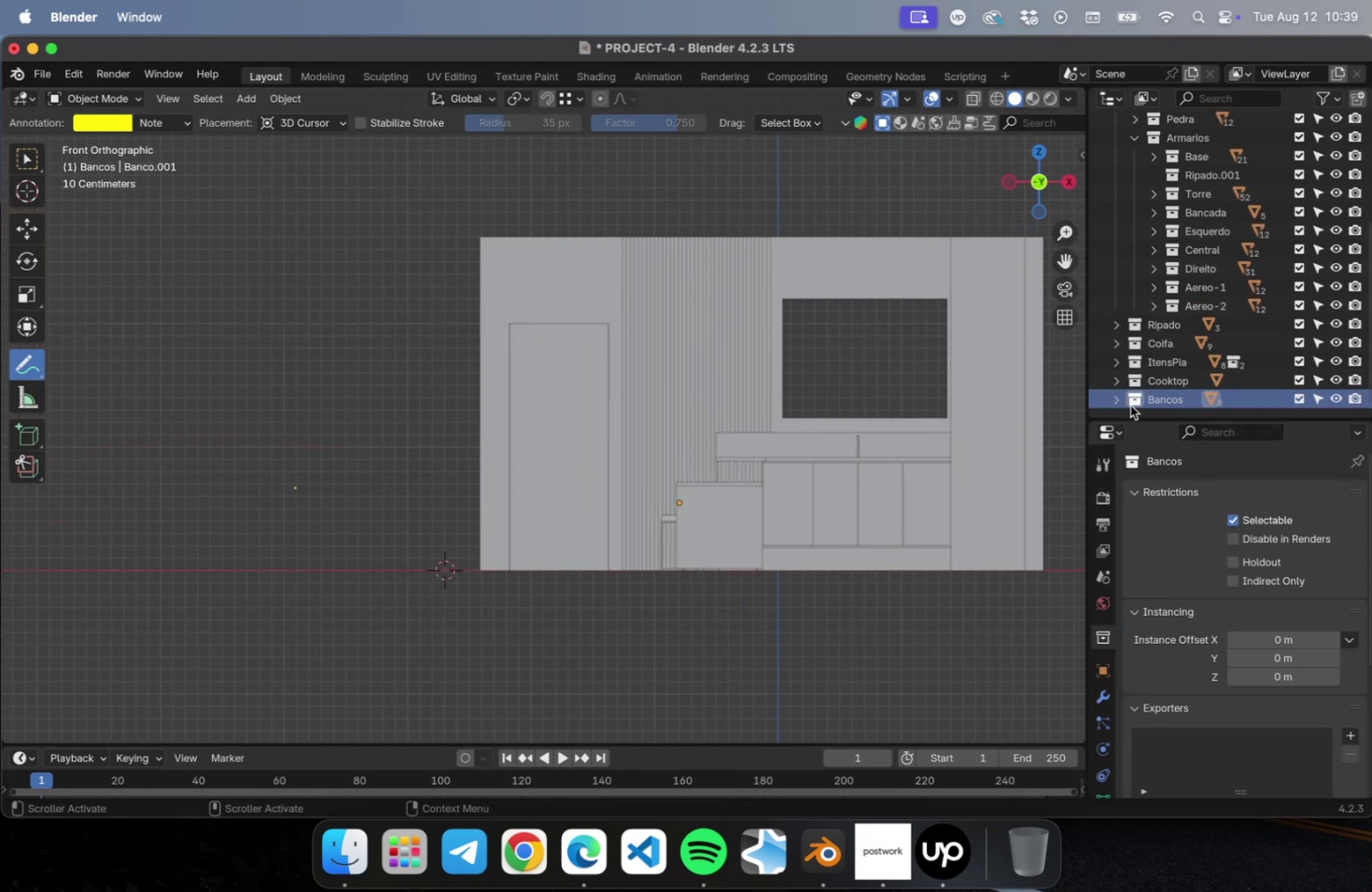 
left_click([1133, 410])
 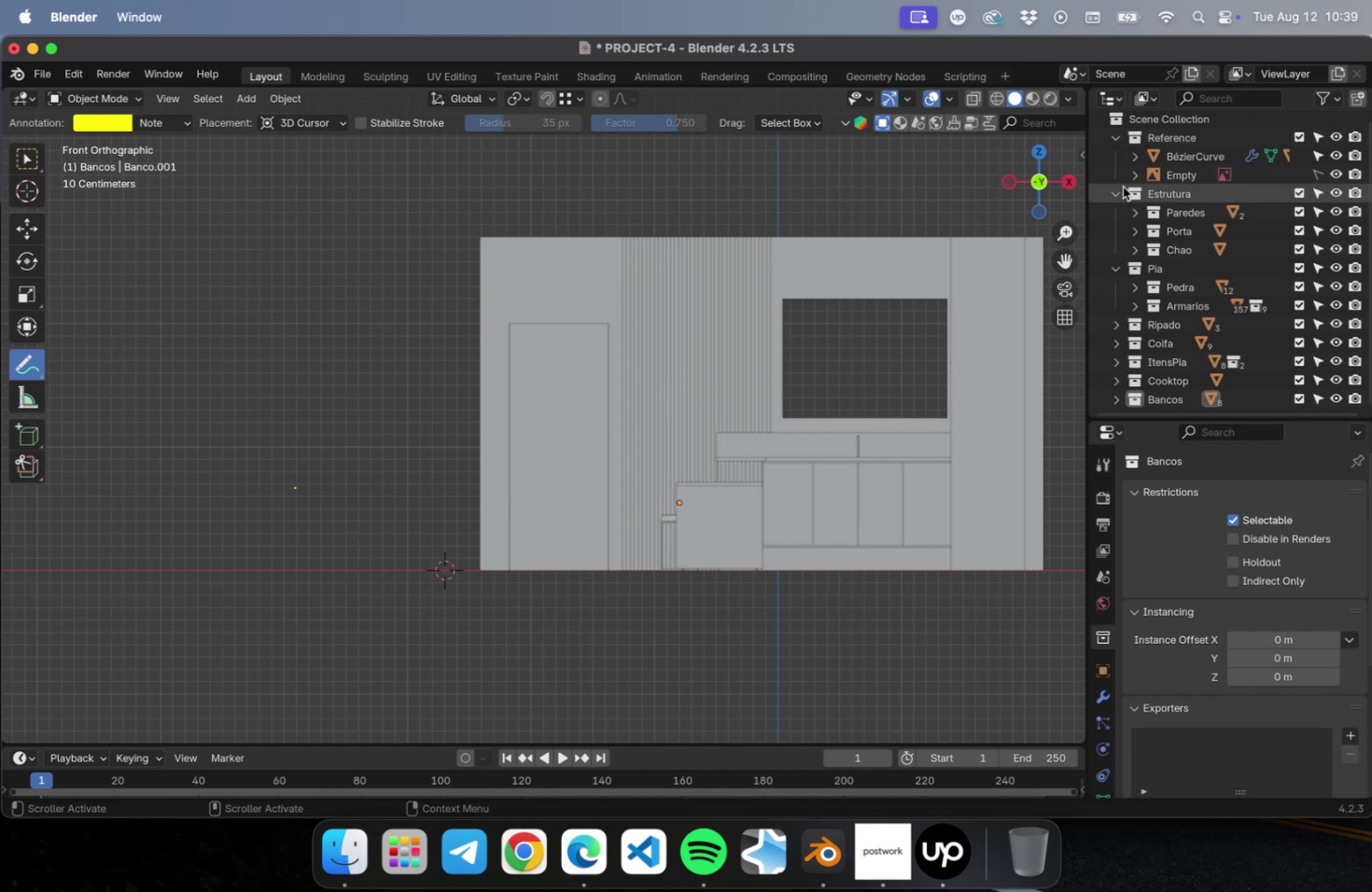 
left_click([1110, 265])
 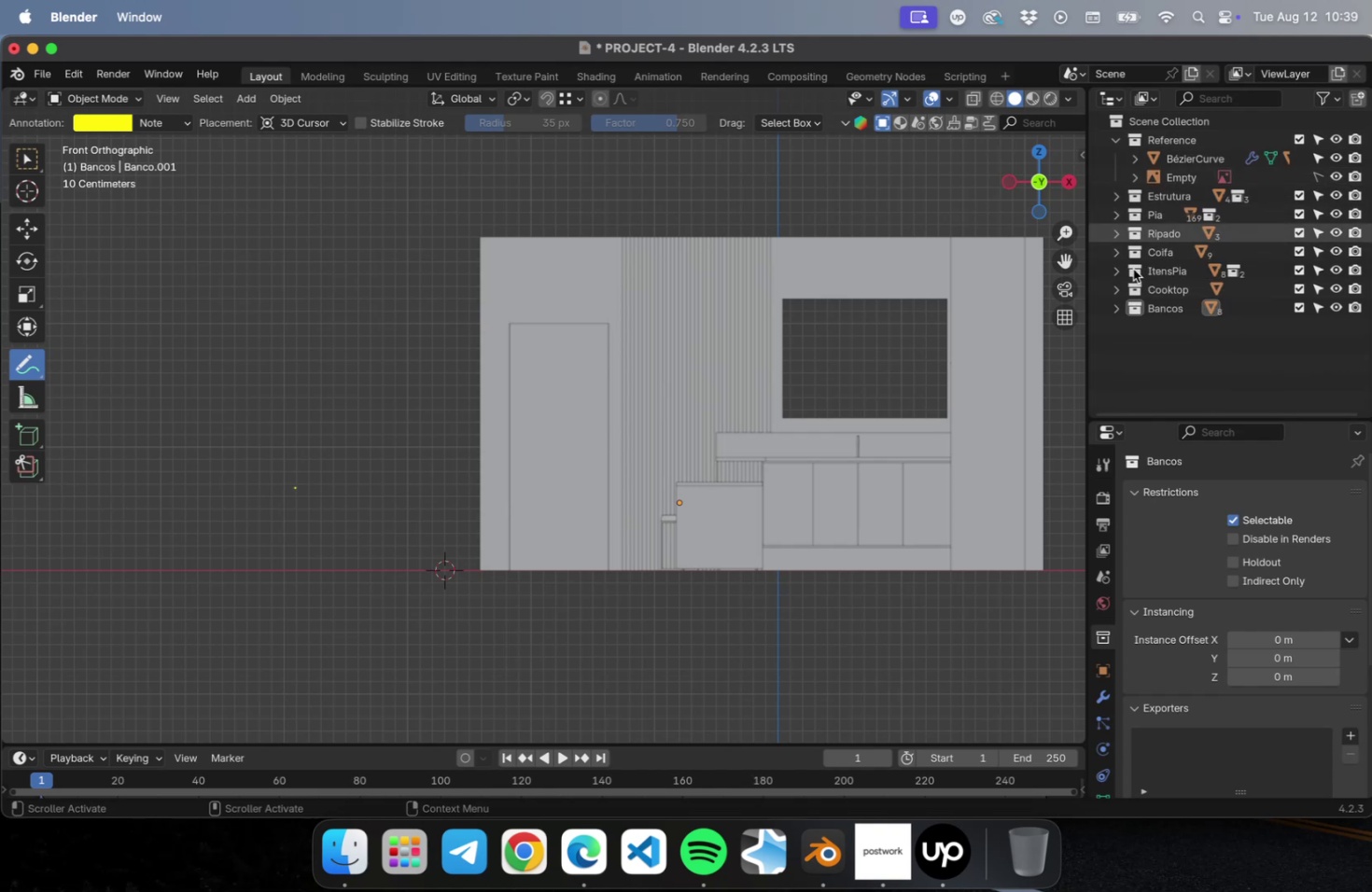 
left_click([1178, 328])
 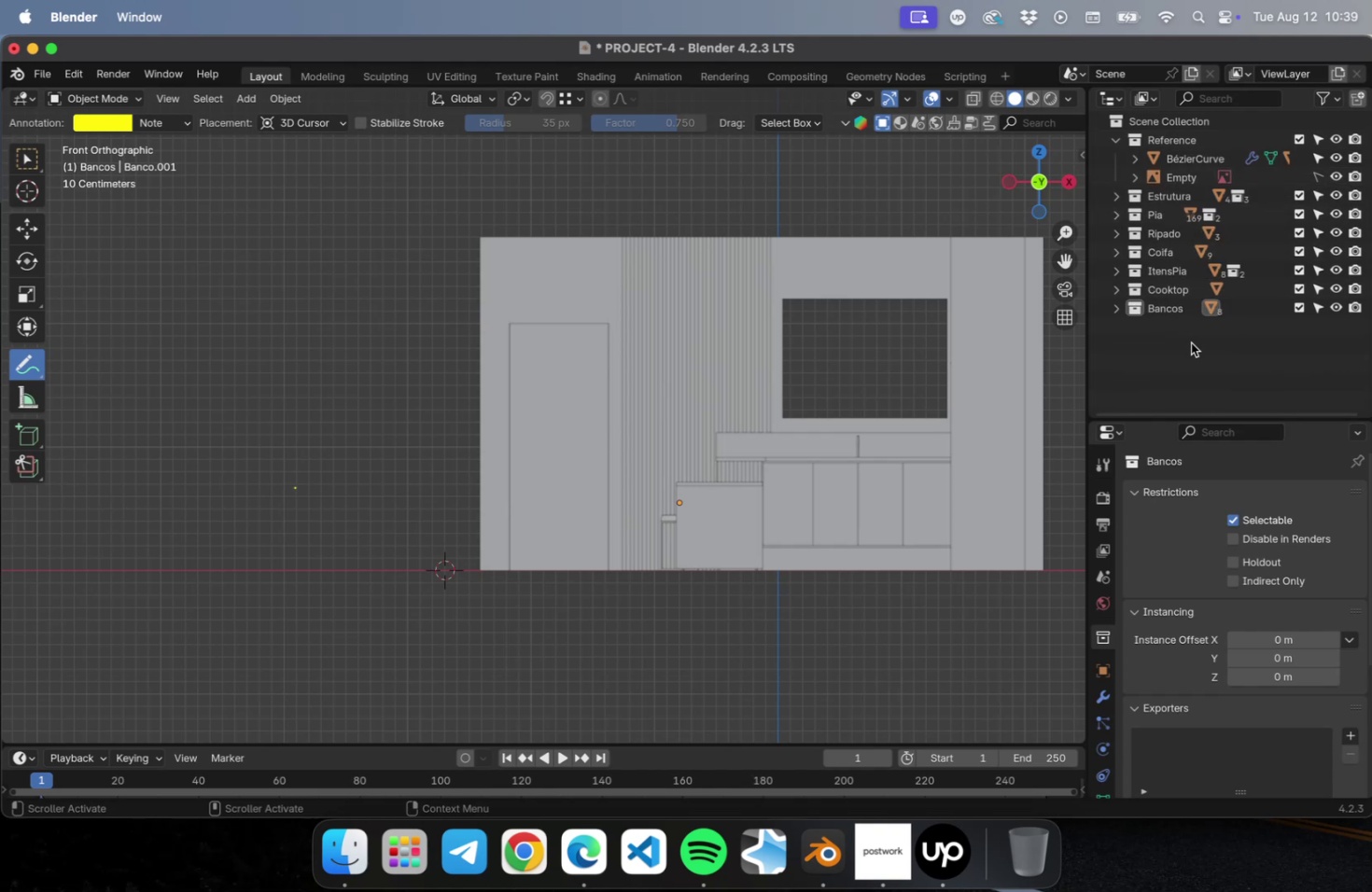 
hold_key(key=CommandLeft, duration=0.46)
 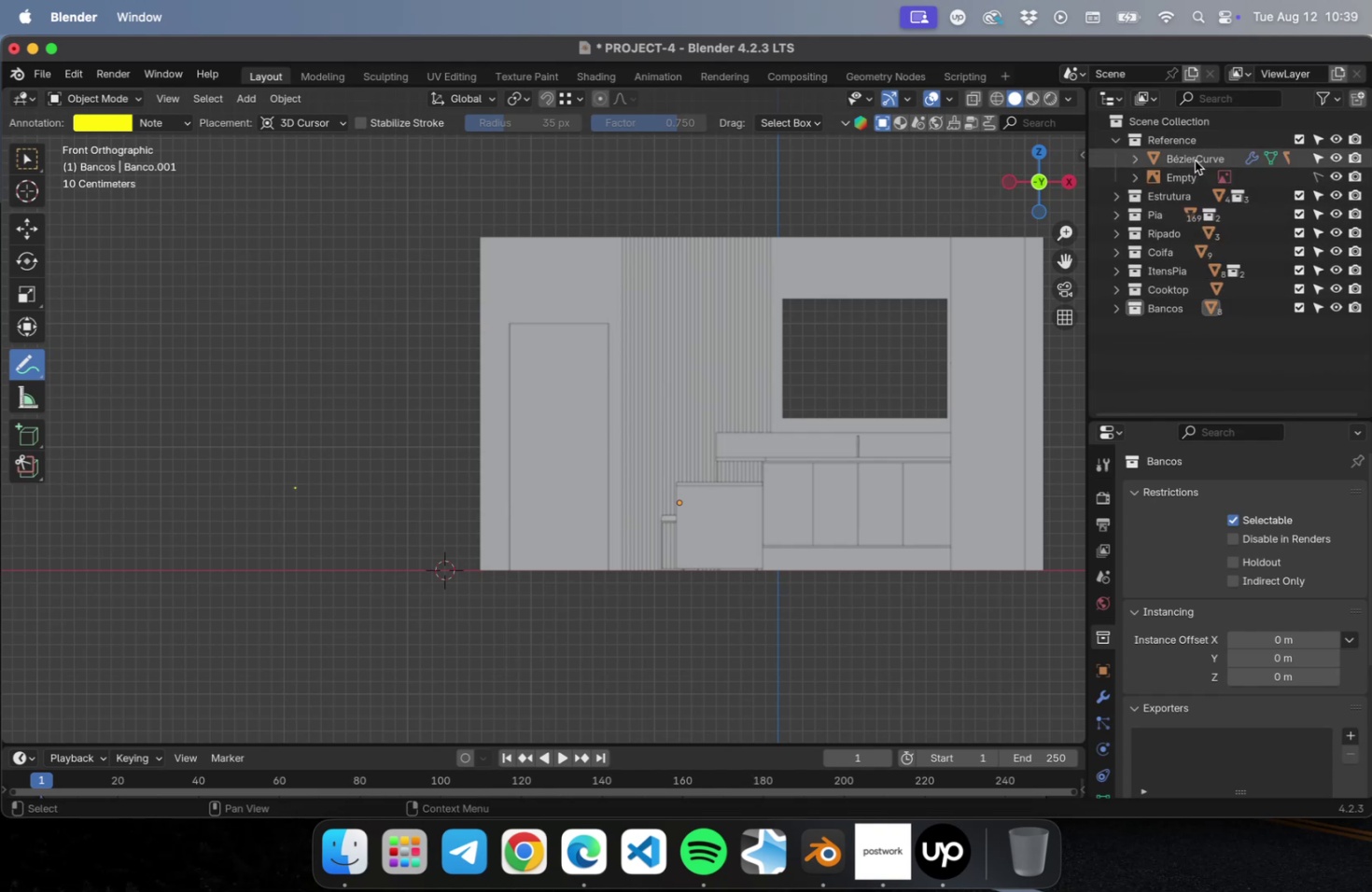 
left_click([1194, 160])
 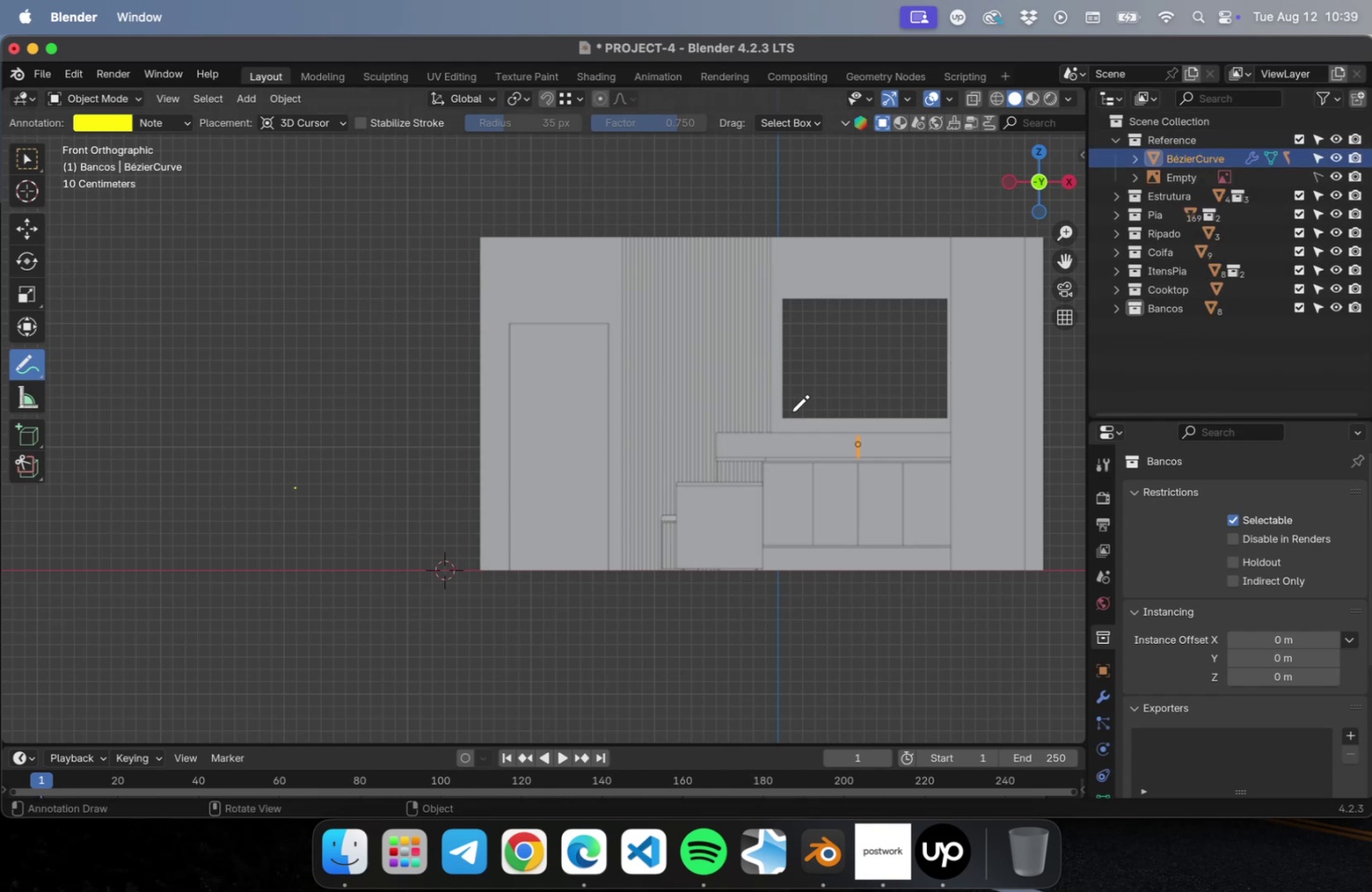 
hold_key(key=ShiftLeft, duration=0.55)
 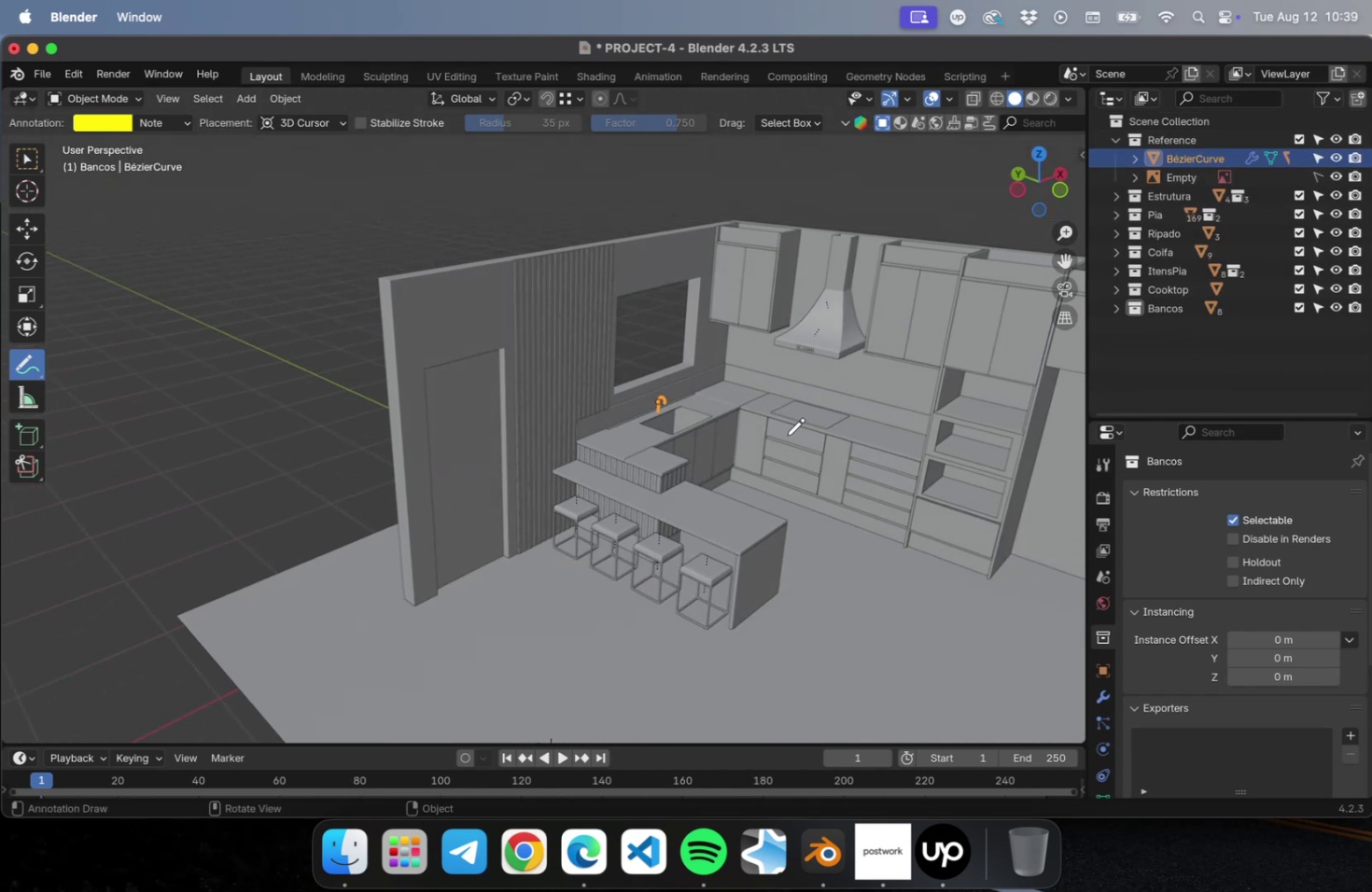 
key(Meta+CommandLeft)
 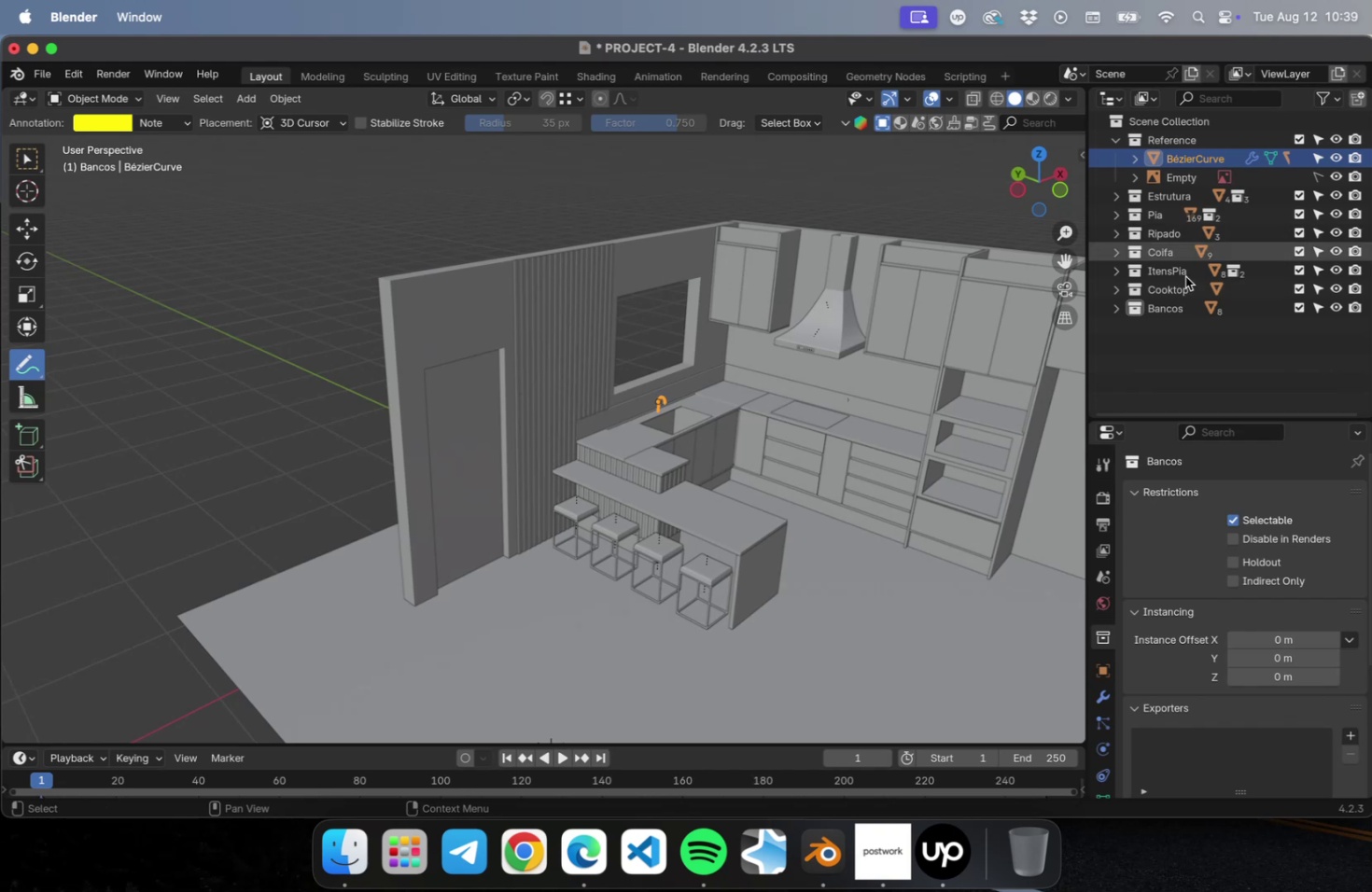 
hold_key(key=ShiftLeft, duration=0.39)
 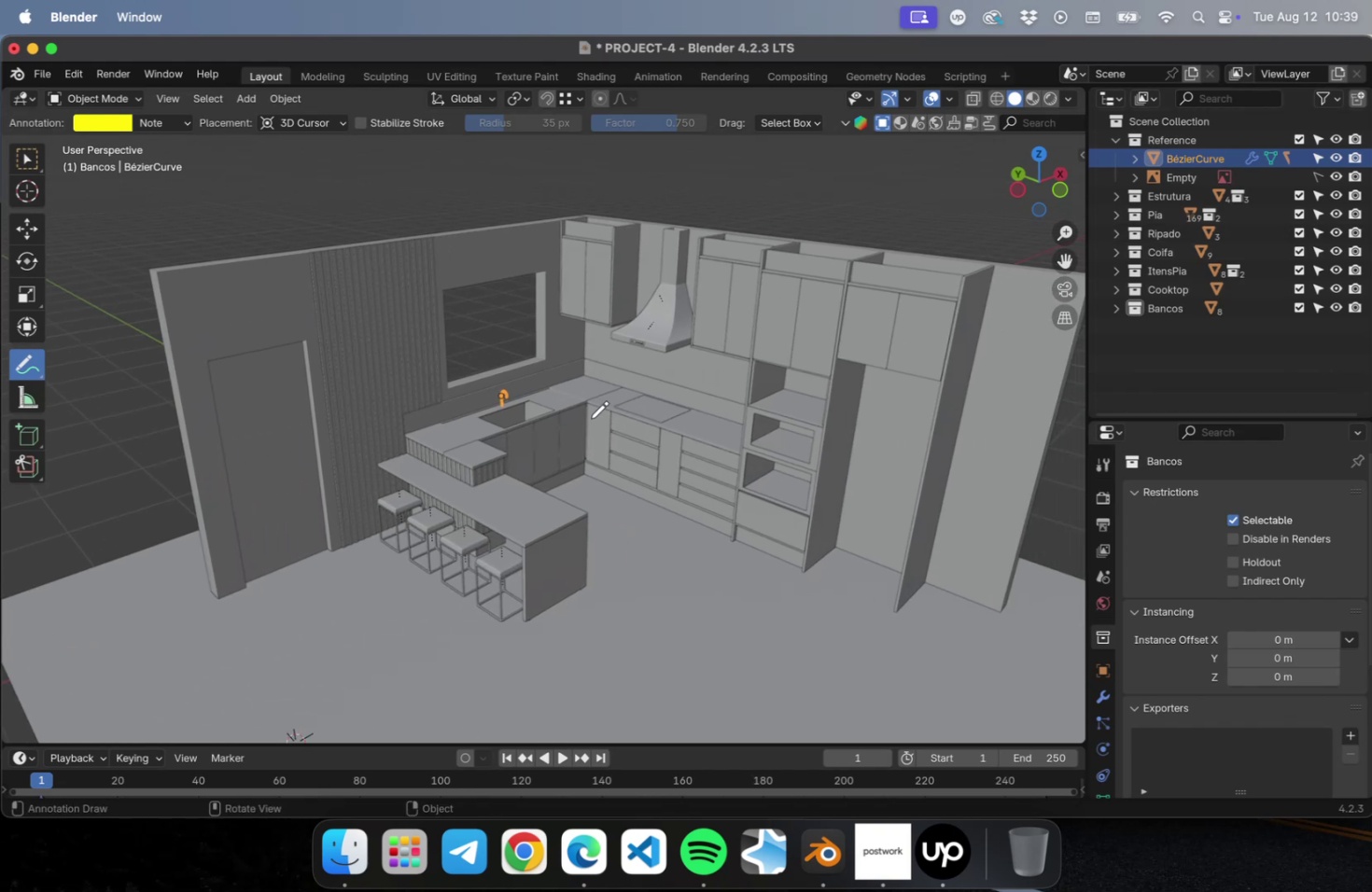 
scroll: coordinate [471, 372], scroll_direction: up, amount: 45.0
 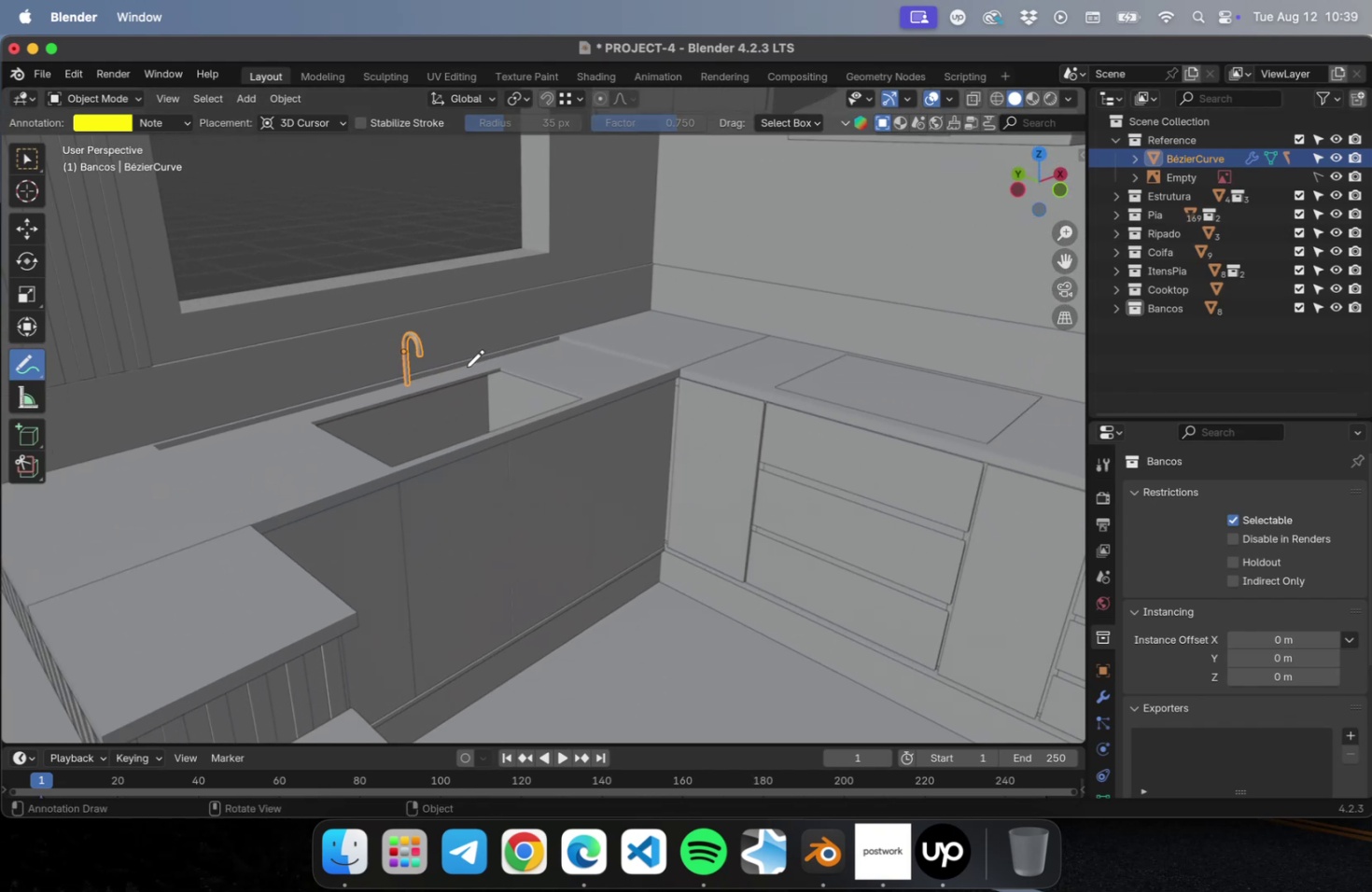 
hold_key(key=ShiftLeft, duration=0.38)
 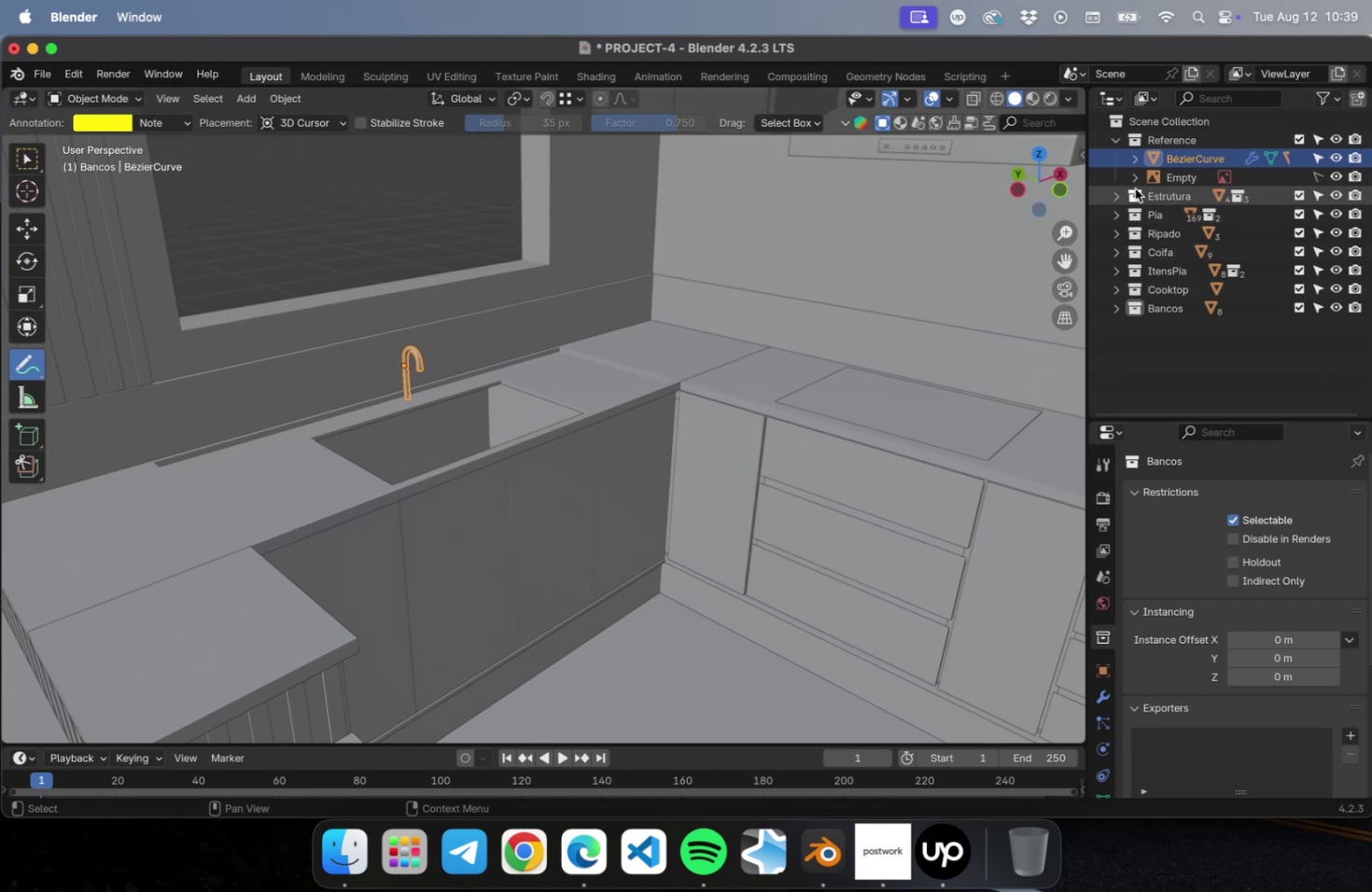 
key(M)
 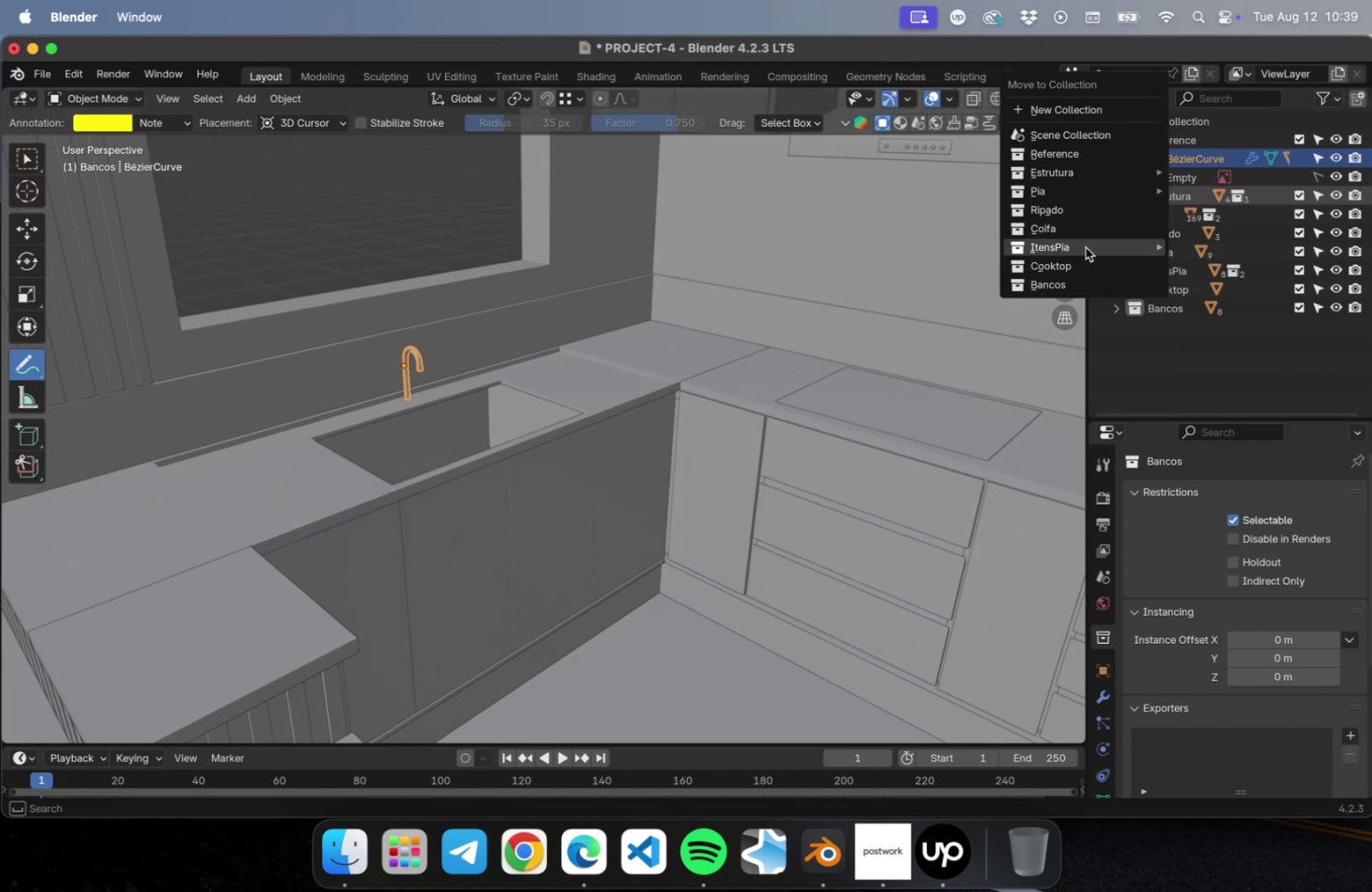 
wait(6.66)
 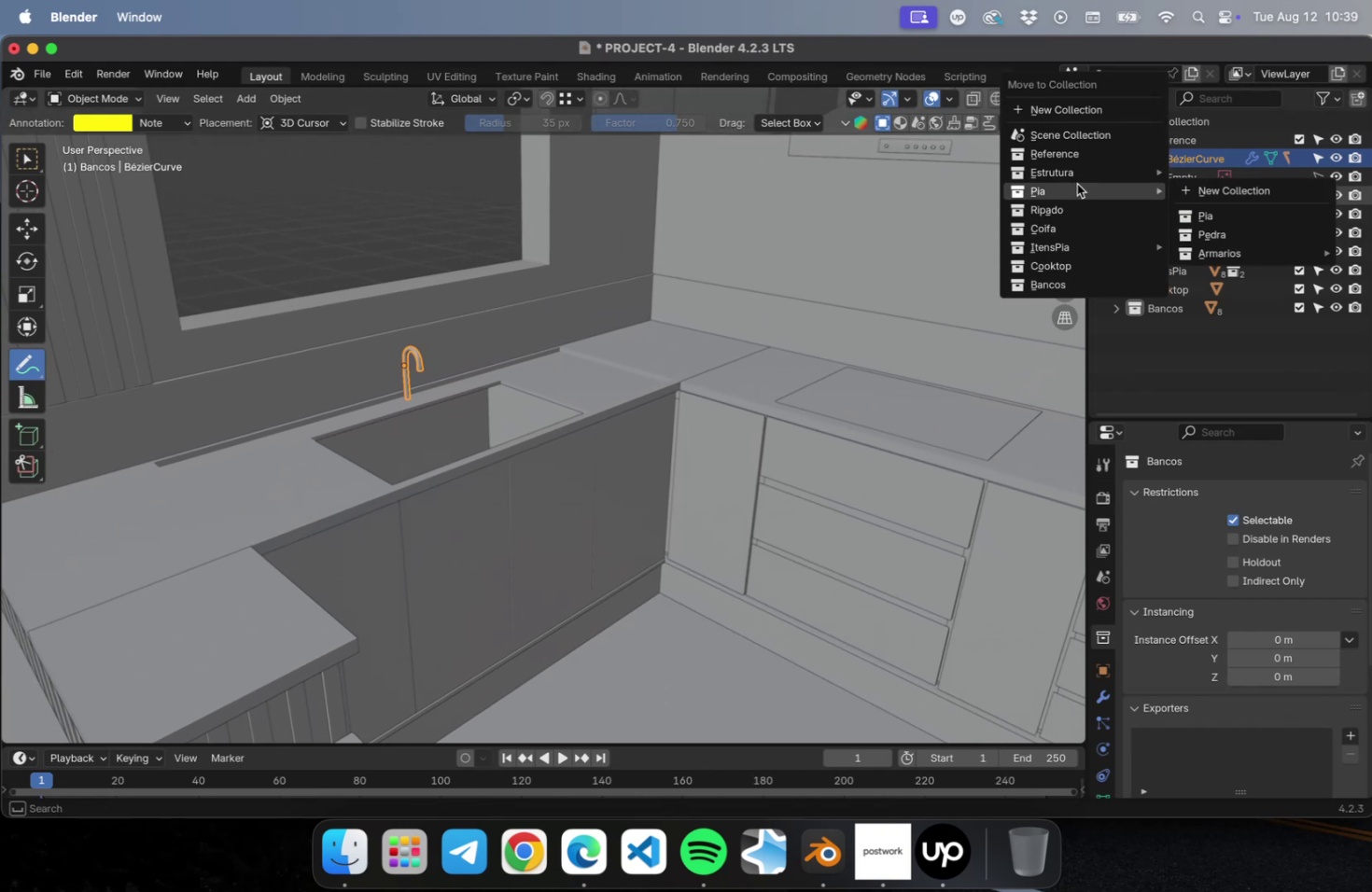 
left_click([1244, 287])
 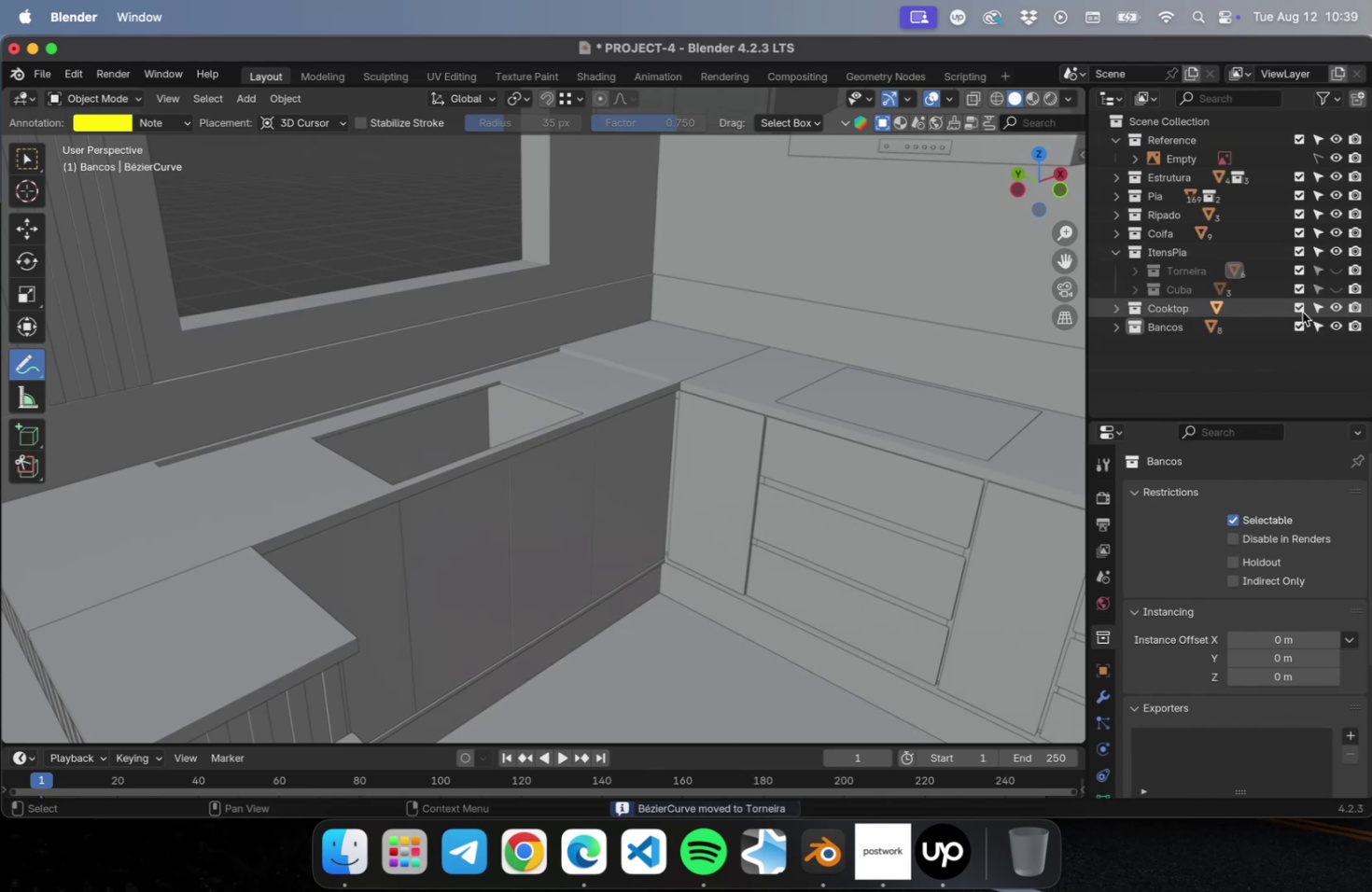 
left_click_drag(start_coordinate=[1337, 274], to_coordinate=[1338, 292])
 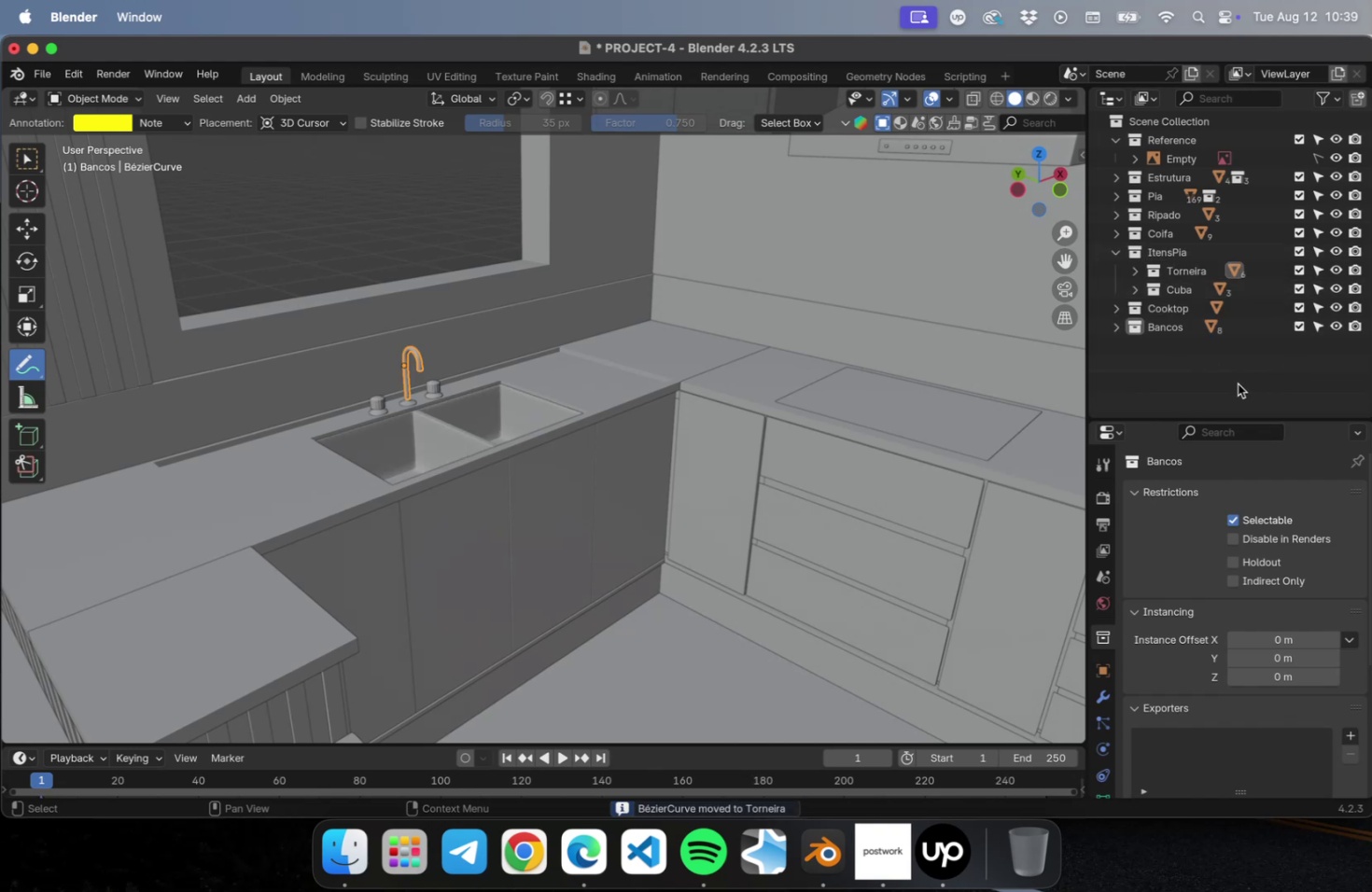 
key(V)
 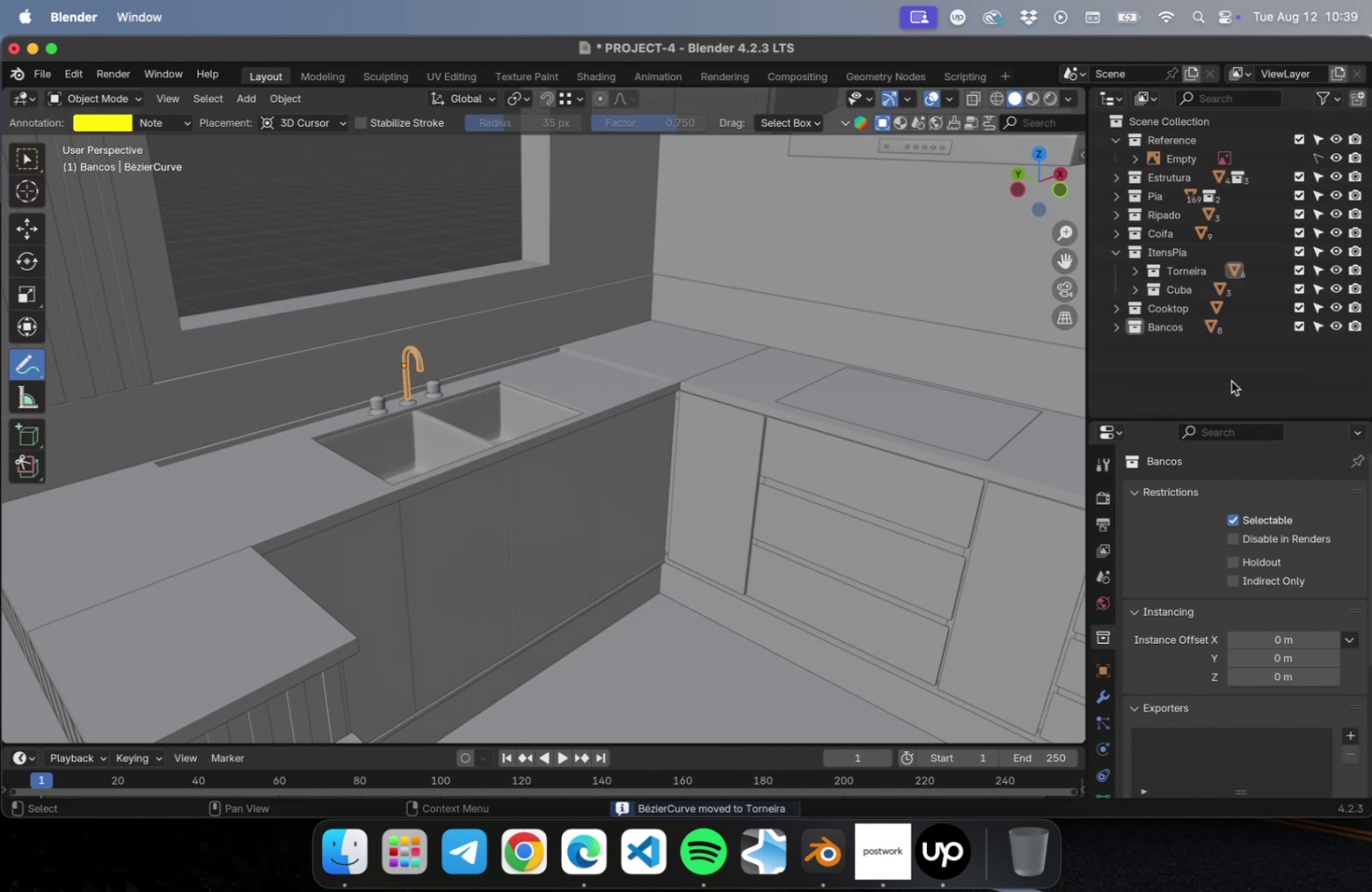 
left_click([1230, 381])
 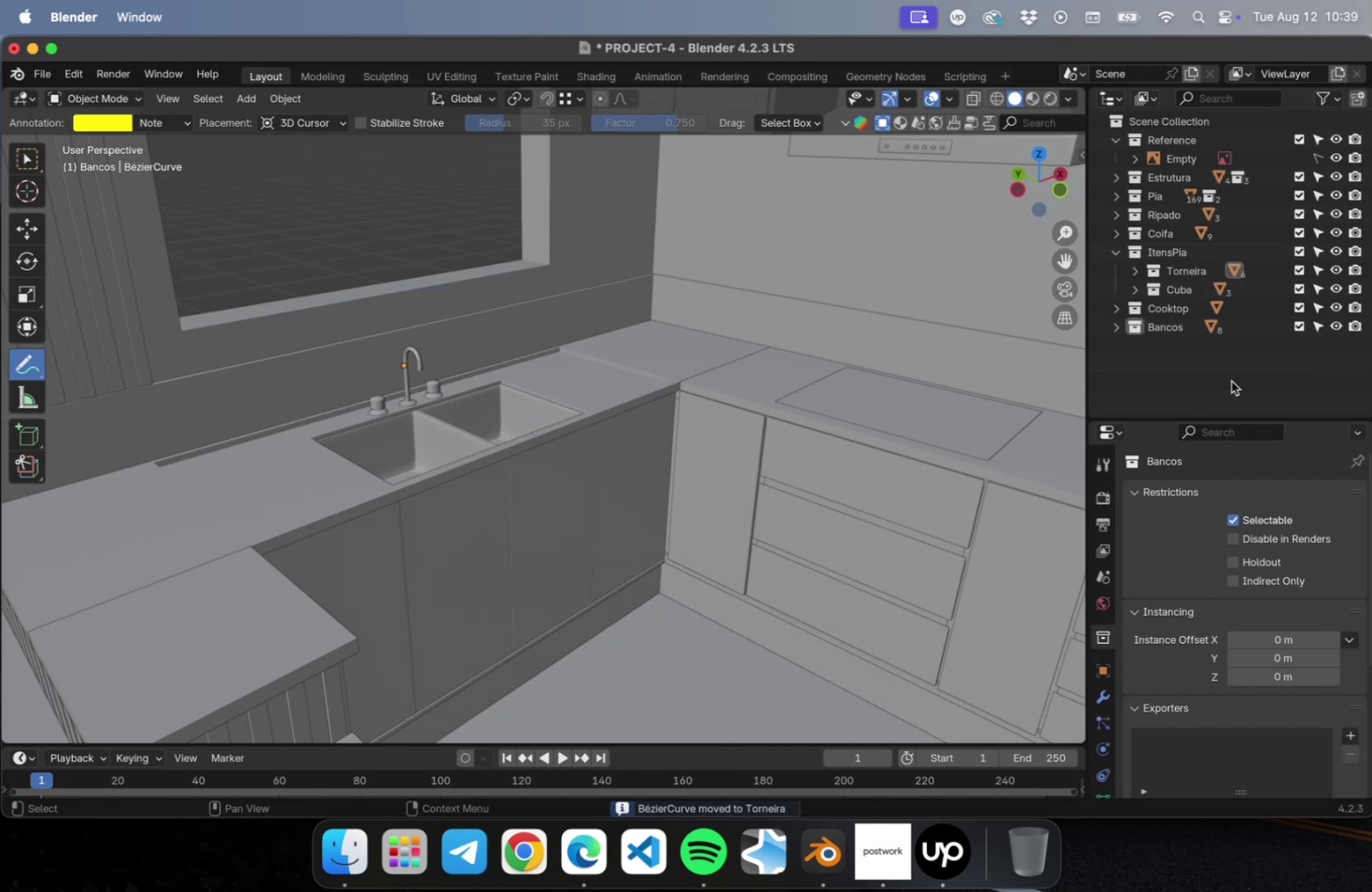 
key(Meta+S)
 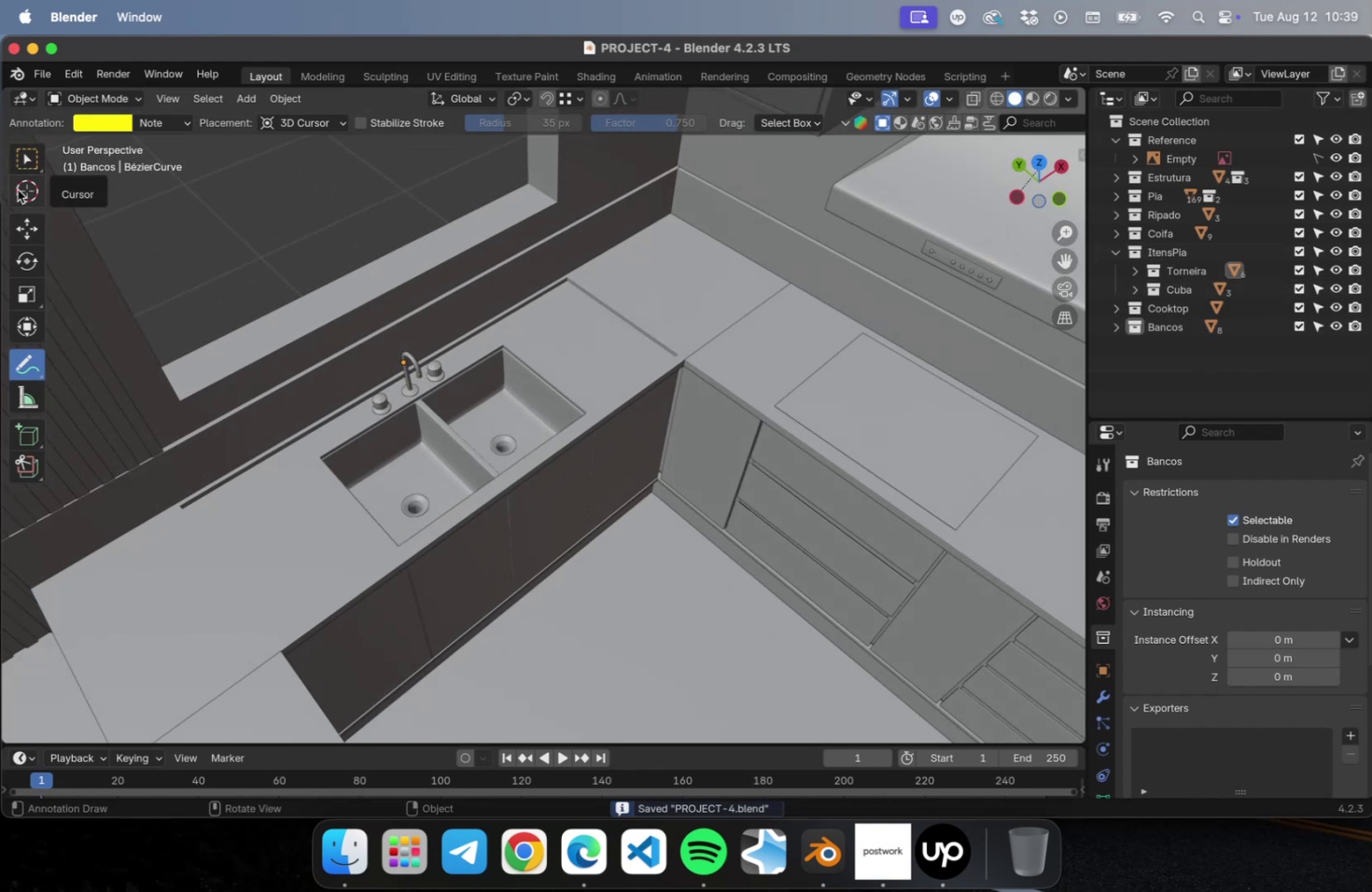 
left_click([295, 216])
 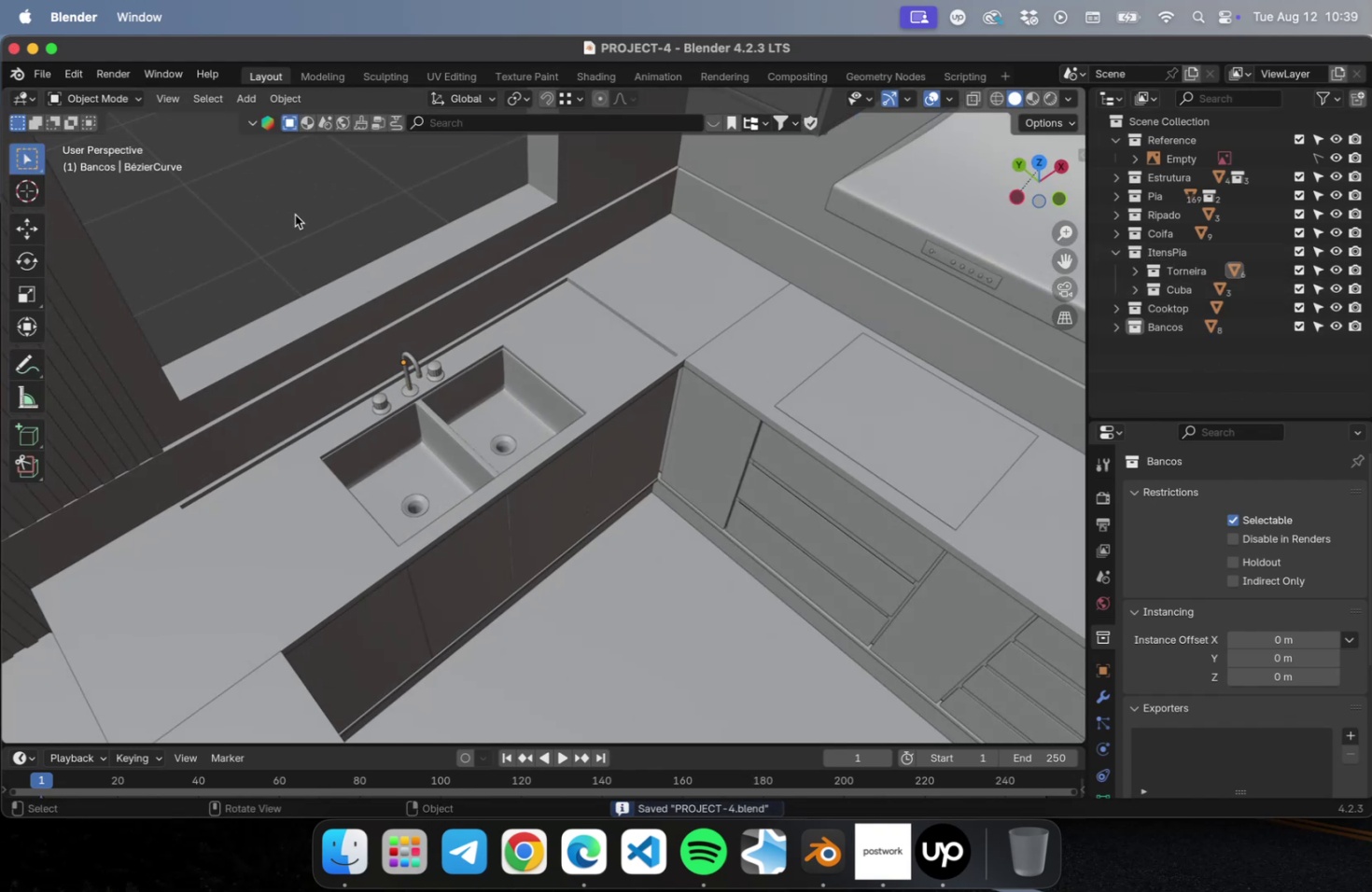 
scroll: coordinate [361, 286], scroll_direction: down, amount: 20.0
 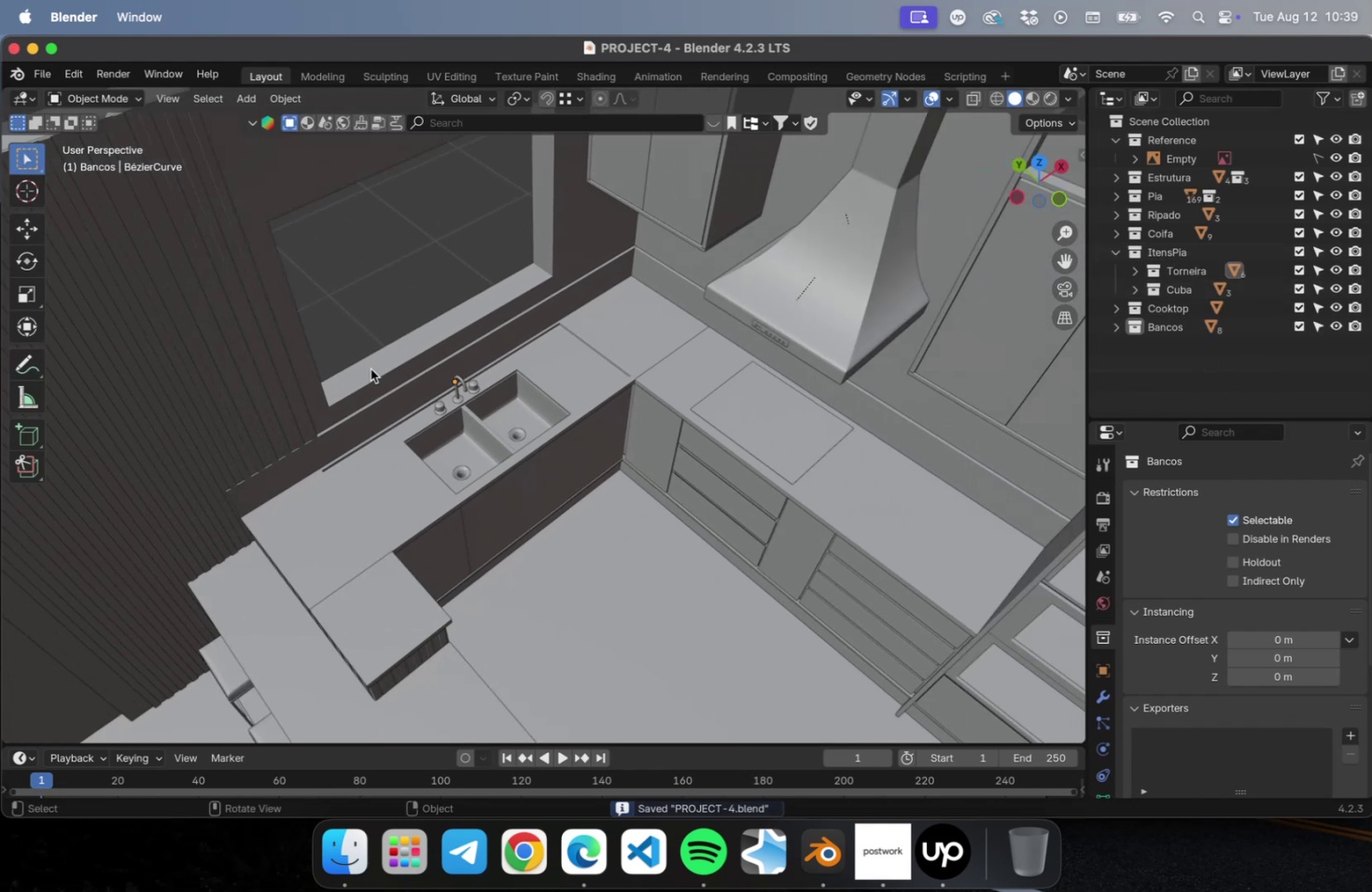 
key(Meta+S)
 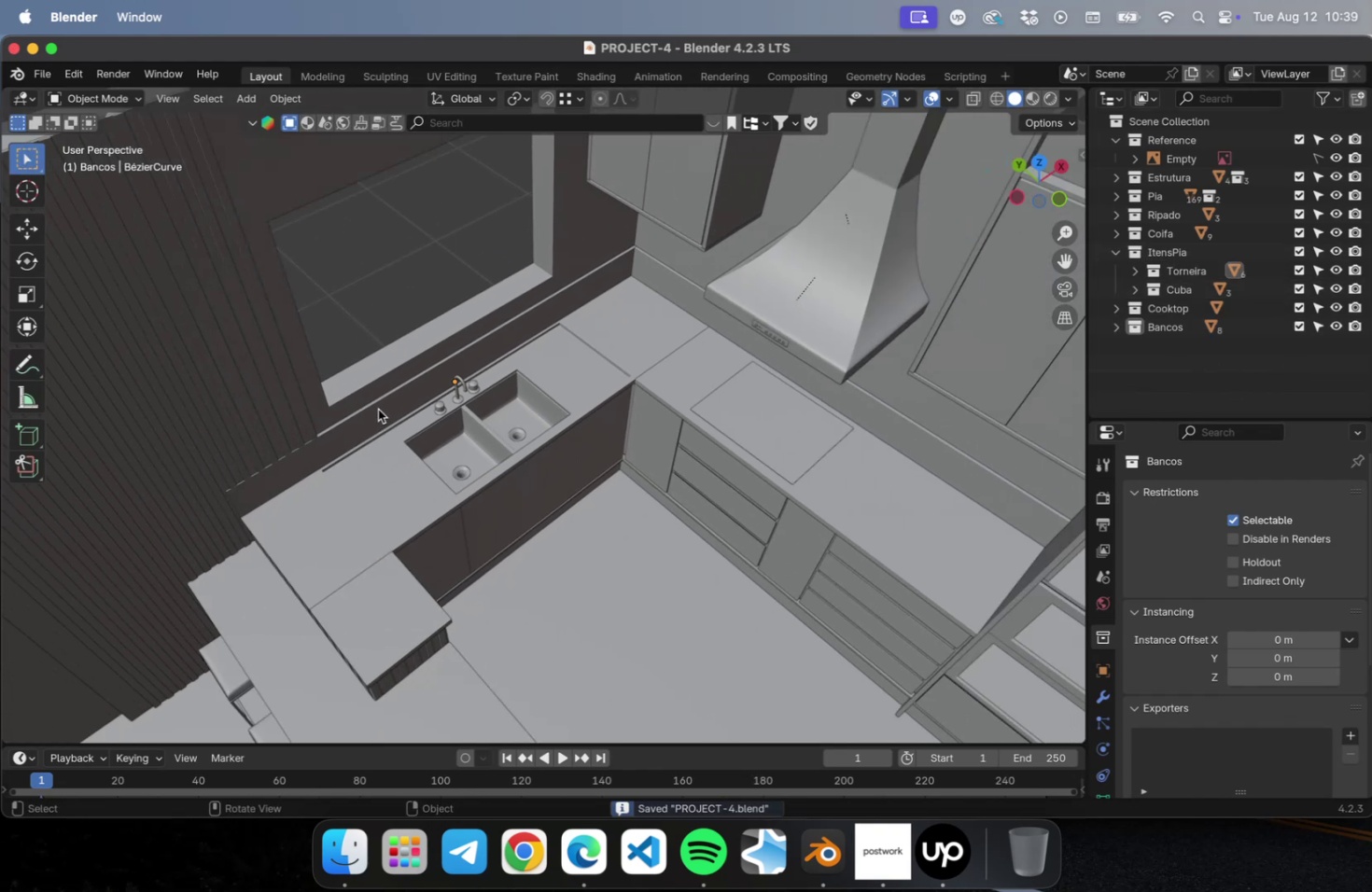 
hold_key(key=ShiftLeft, duration=0.47)
 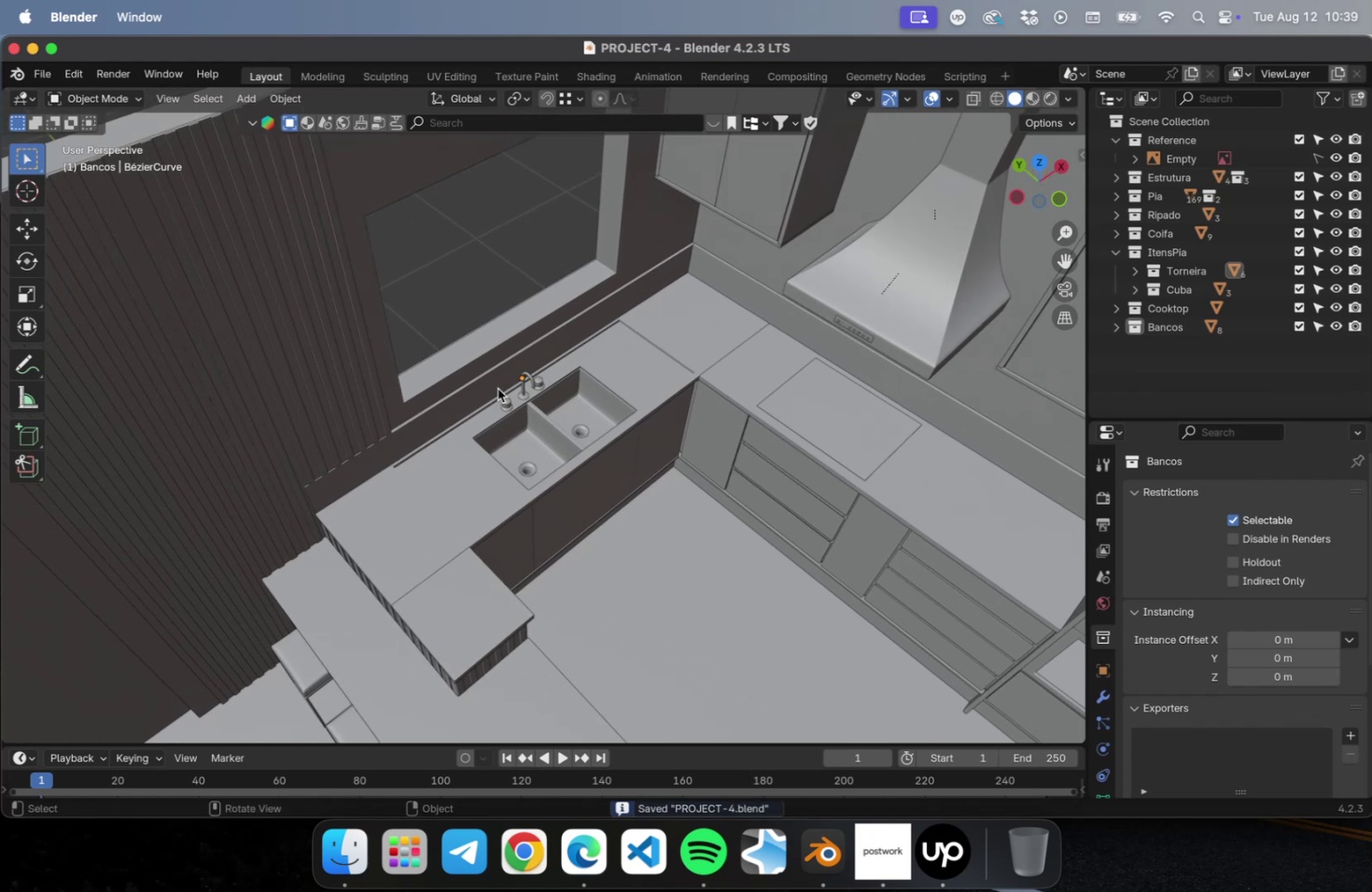 
scroll: coordinate [497, 390], scroll_direction: down, amount: 9.0
 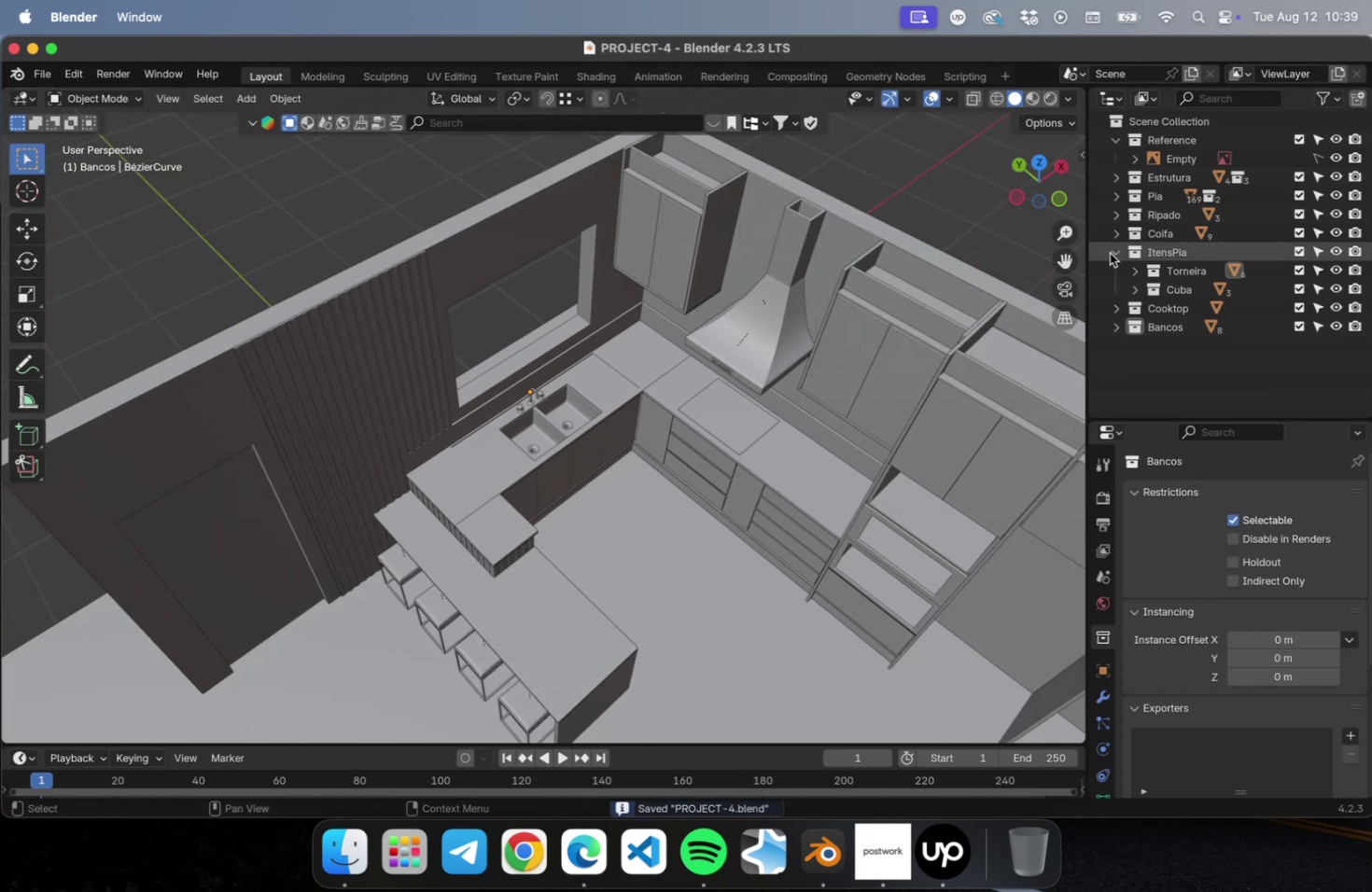 
double_click([1170, 316])
 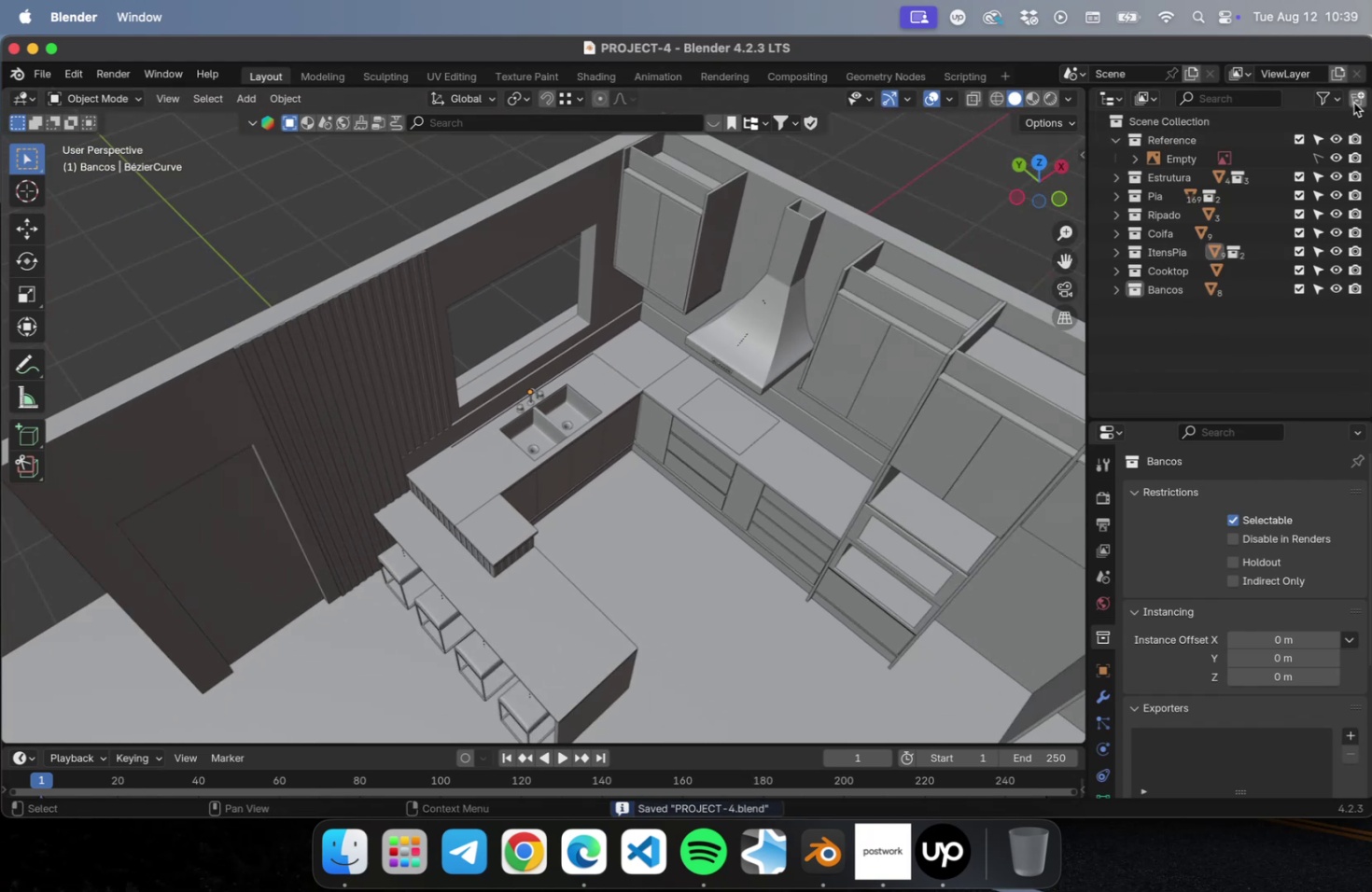 
left_click([1352, 102])
 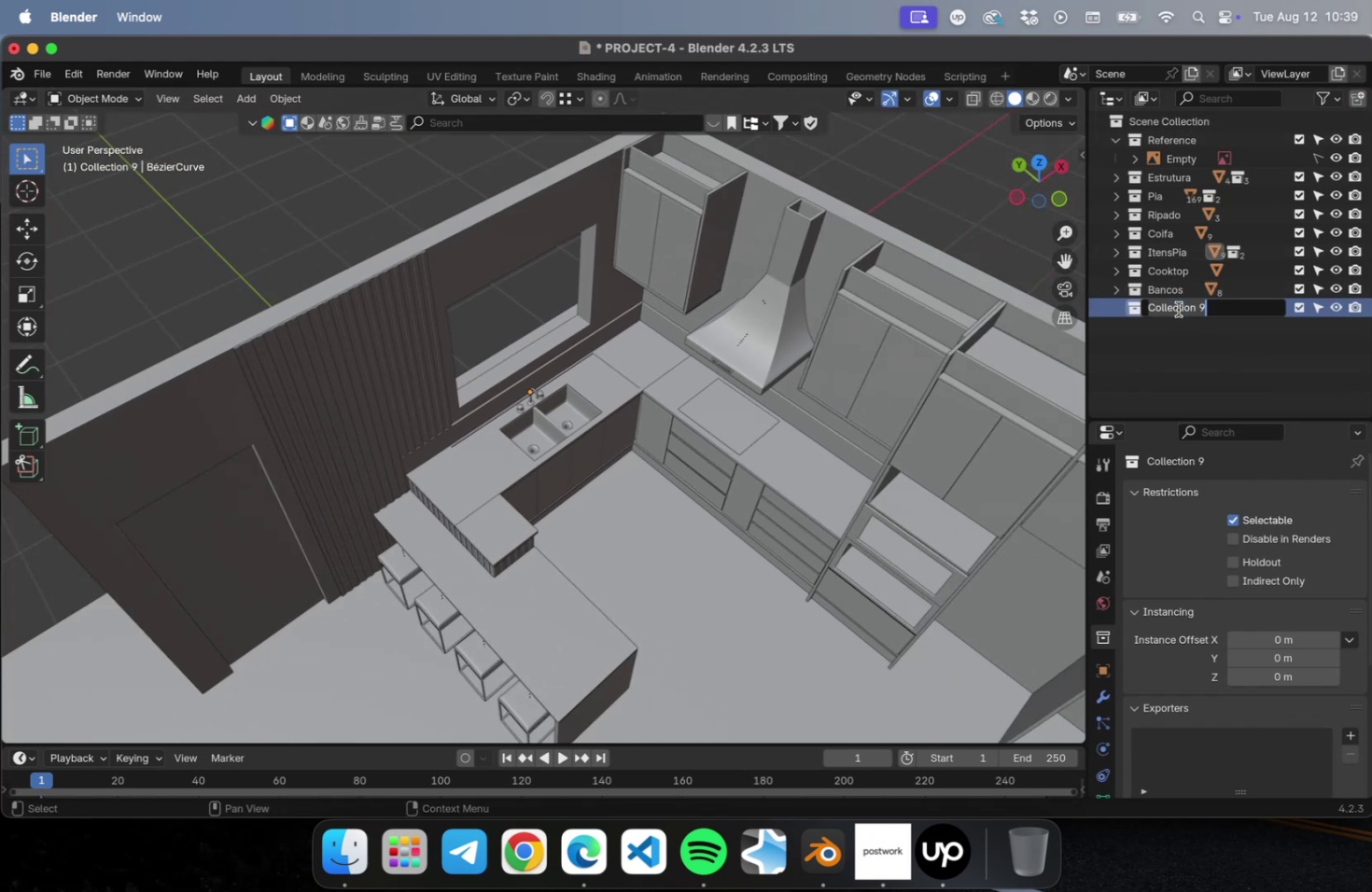 
type(Prateleira)
 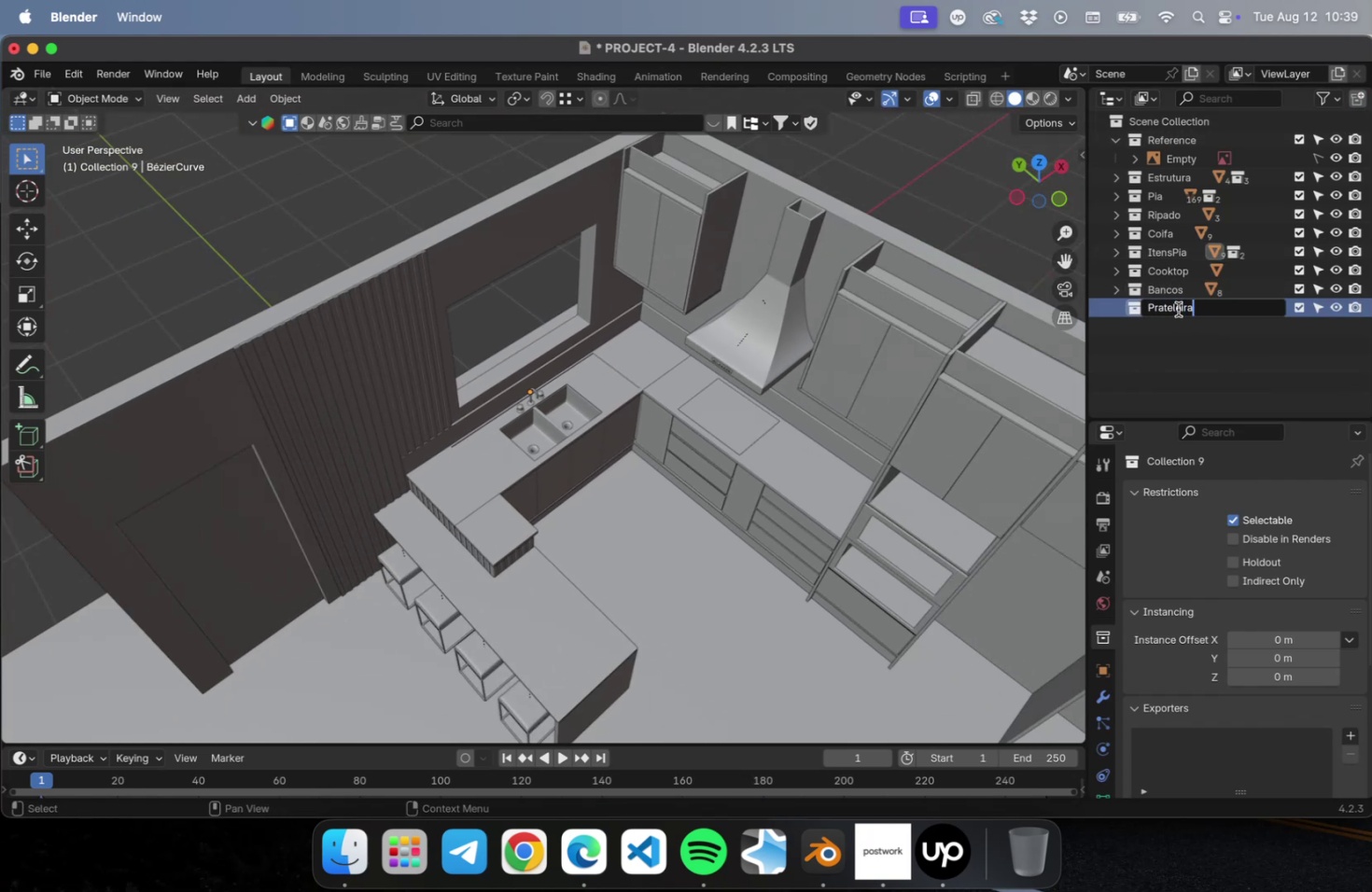 
key(Enter)
 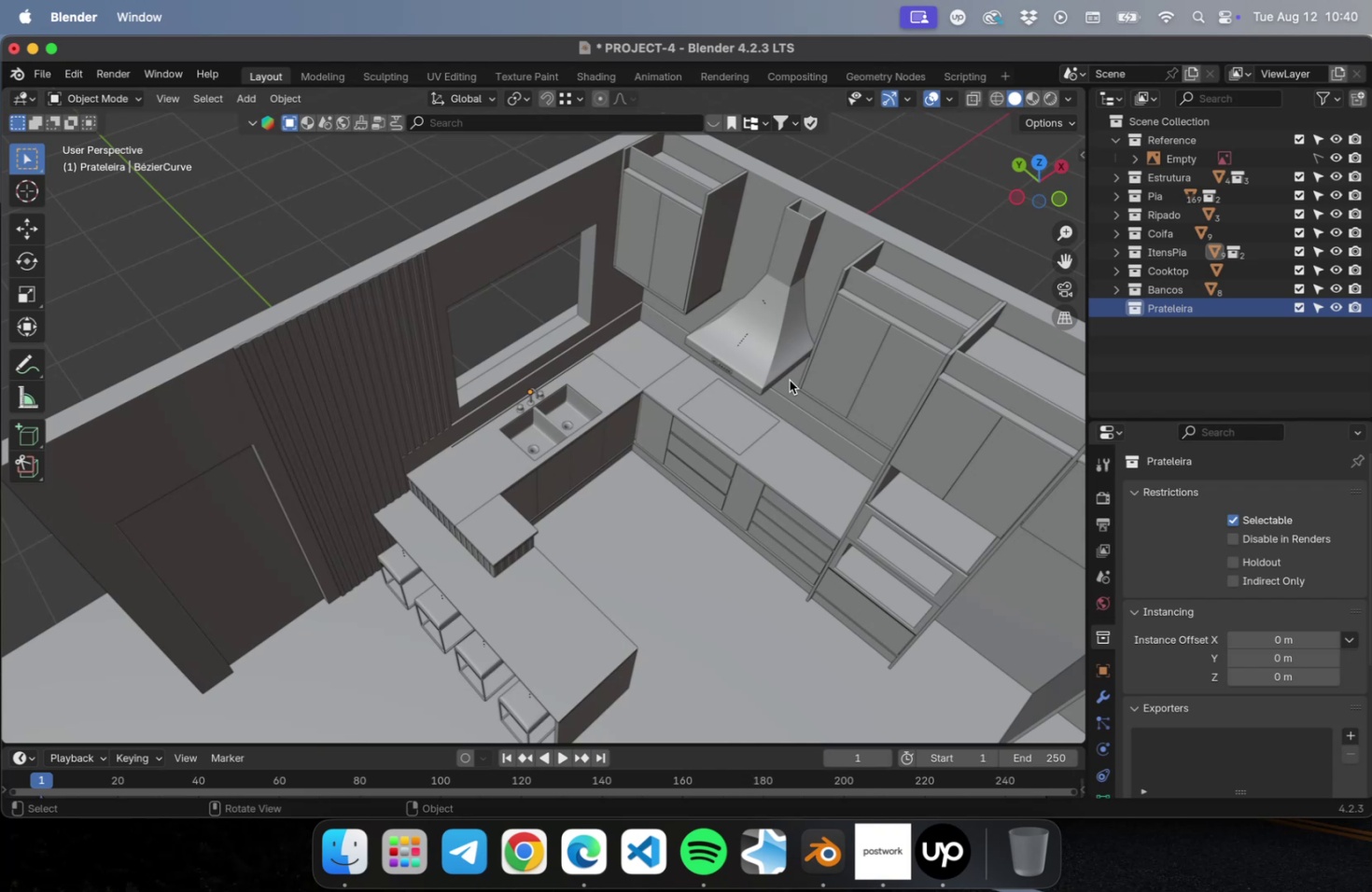 
wait(31.43)
 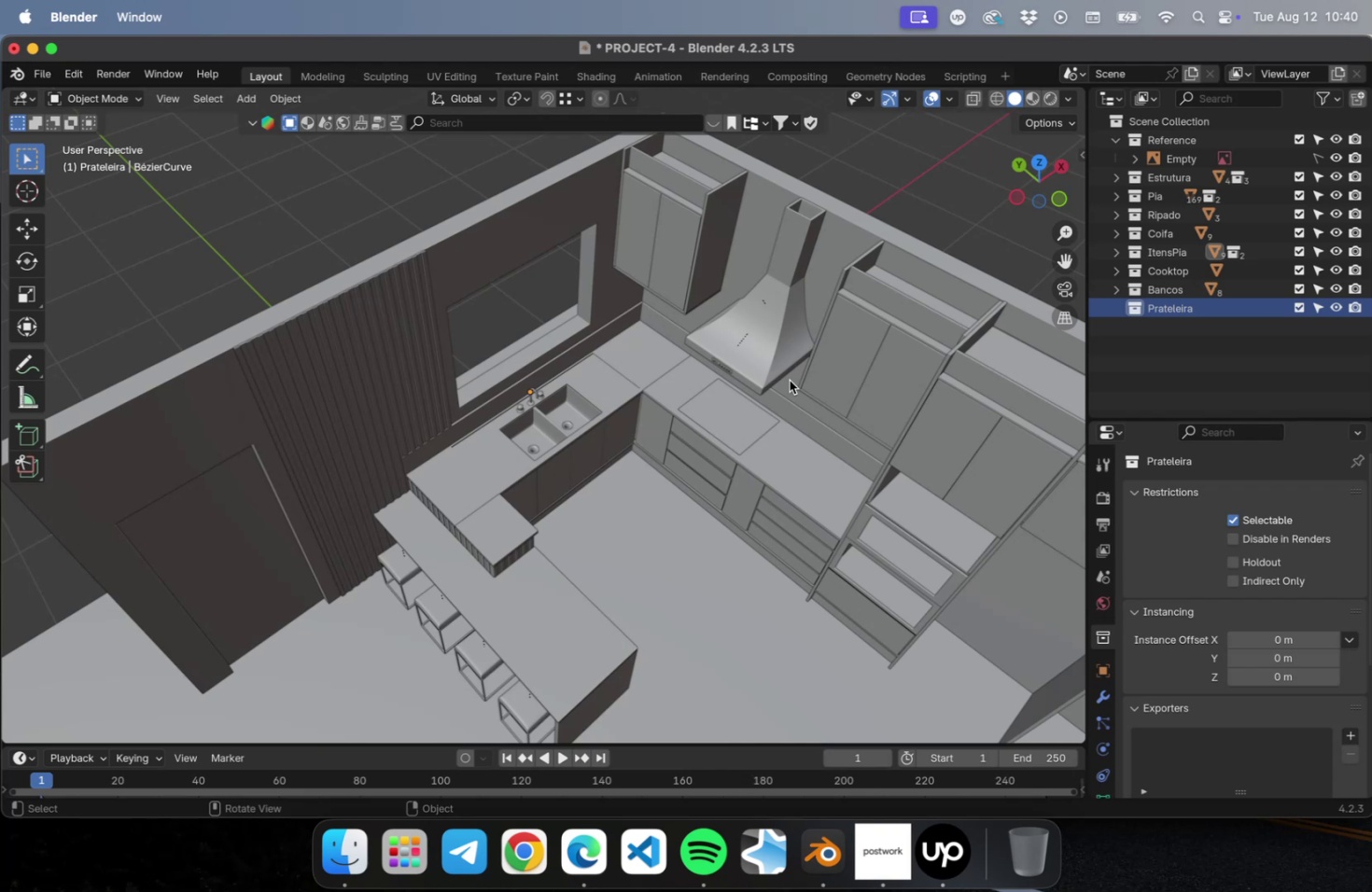 
scroll: coordinate [805, 367], scroll_direction: down, amount: 4.0
 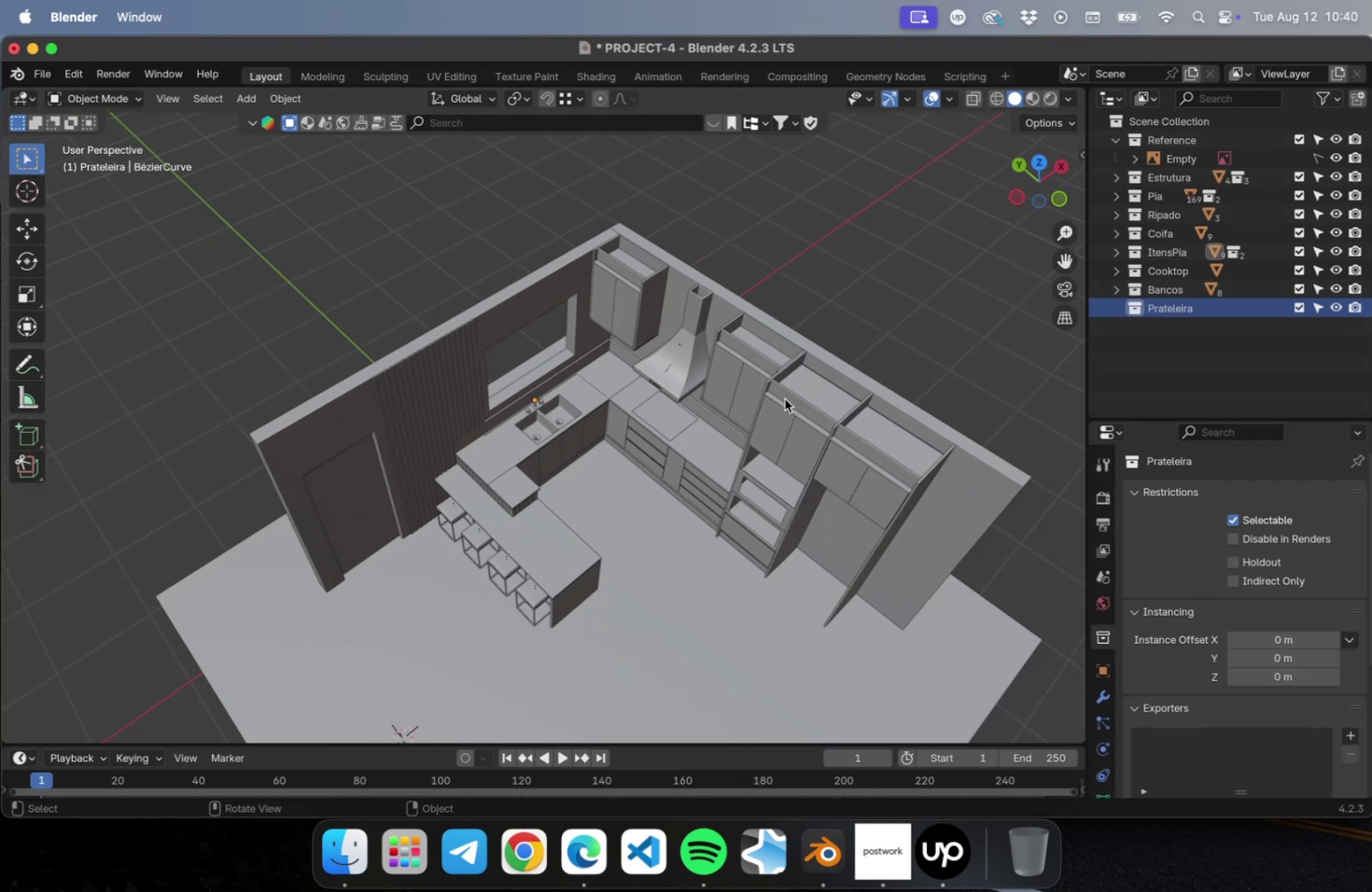 
hold_key(key=ShiftLeft, duration=0.35)
 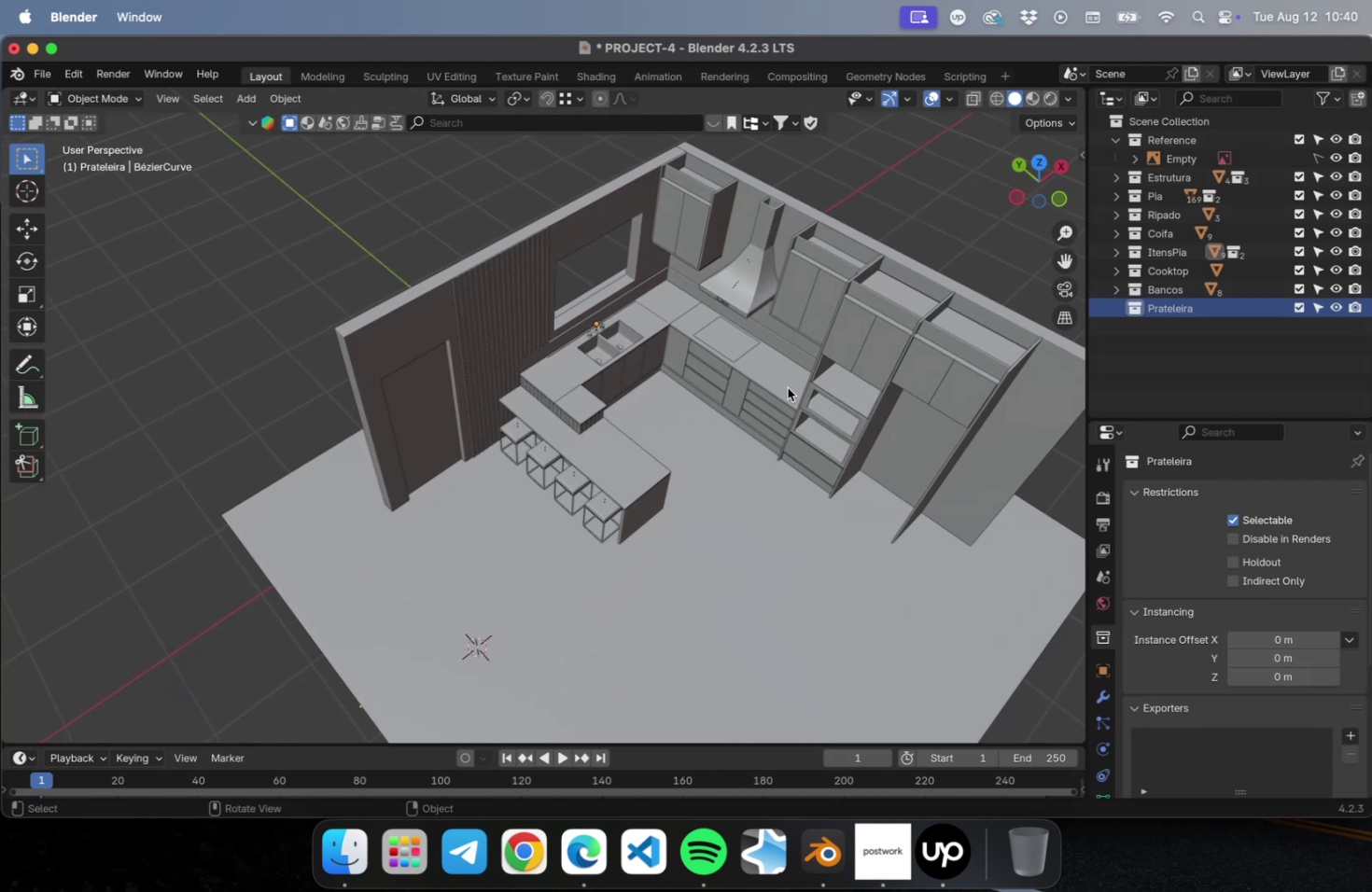 
key(Meta+CommandLeft)
 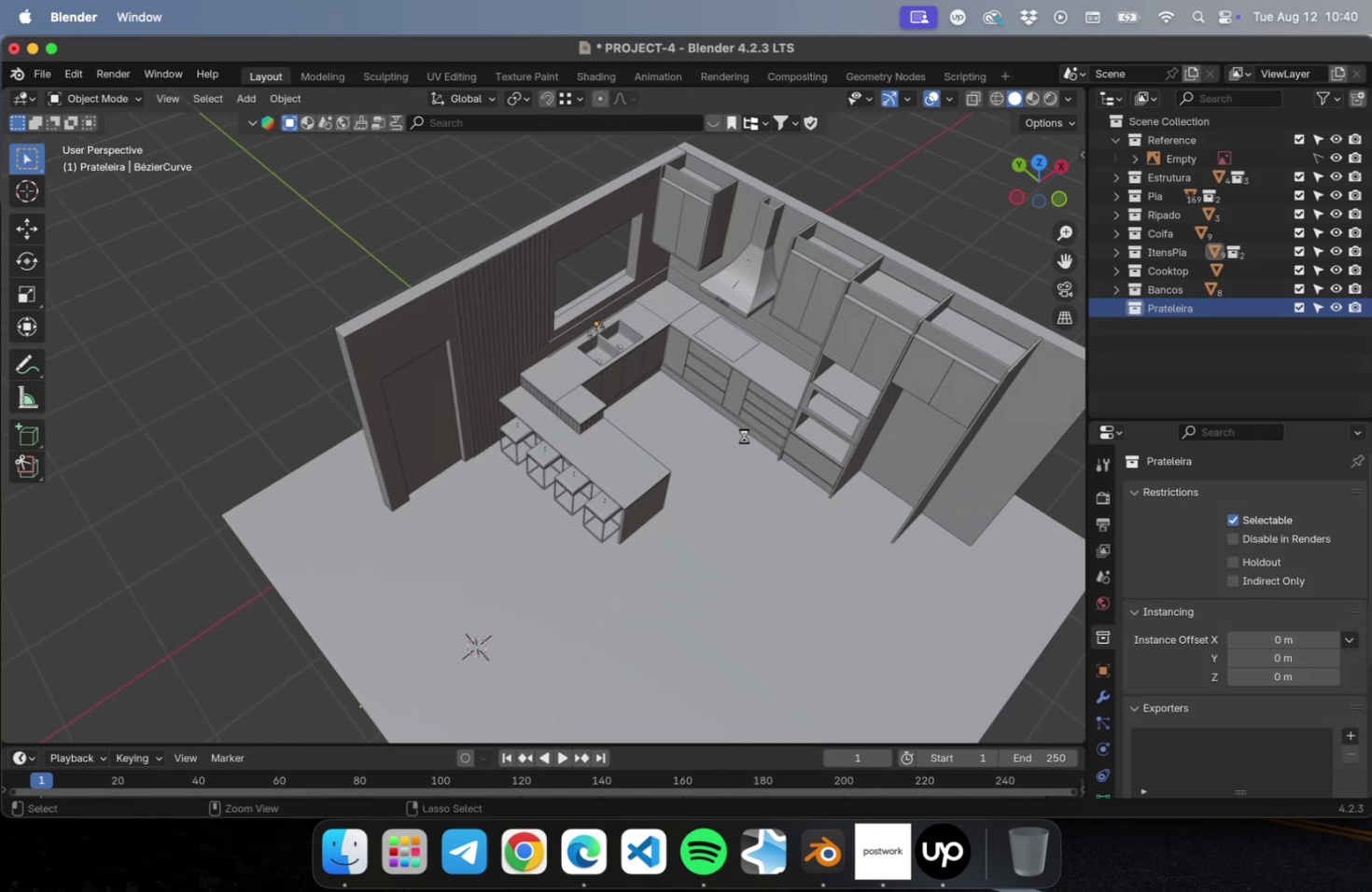 
key(Meta+S)
 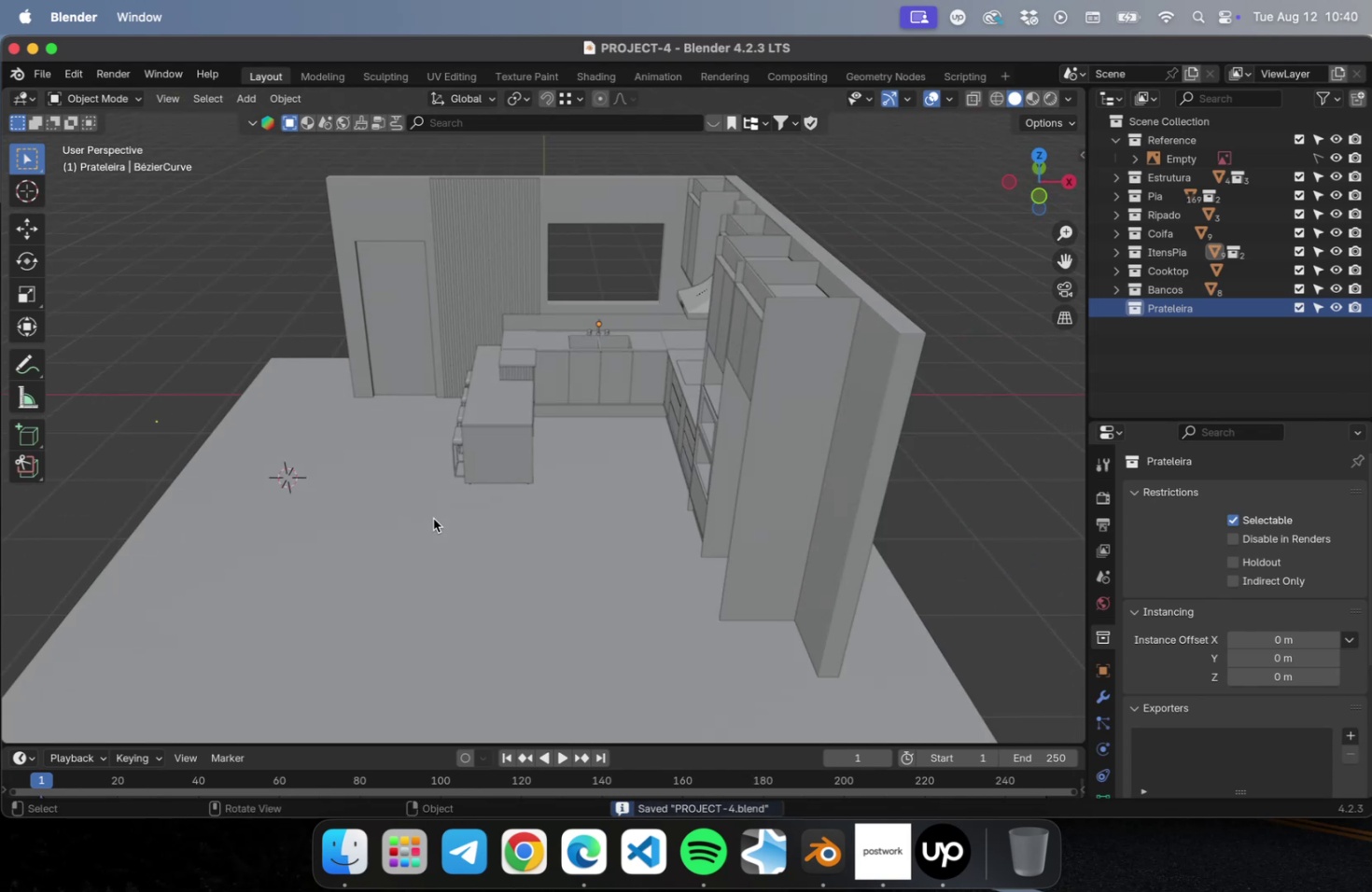 
hold_key(key=ShiftLeft, duration=0.34)
 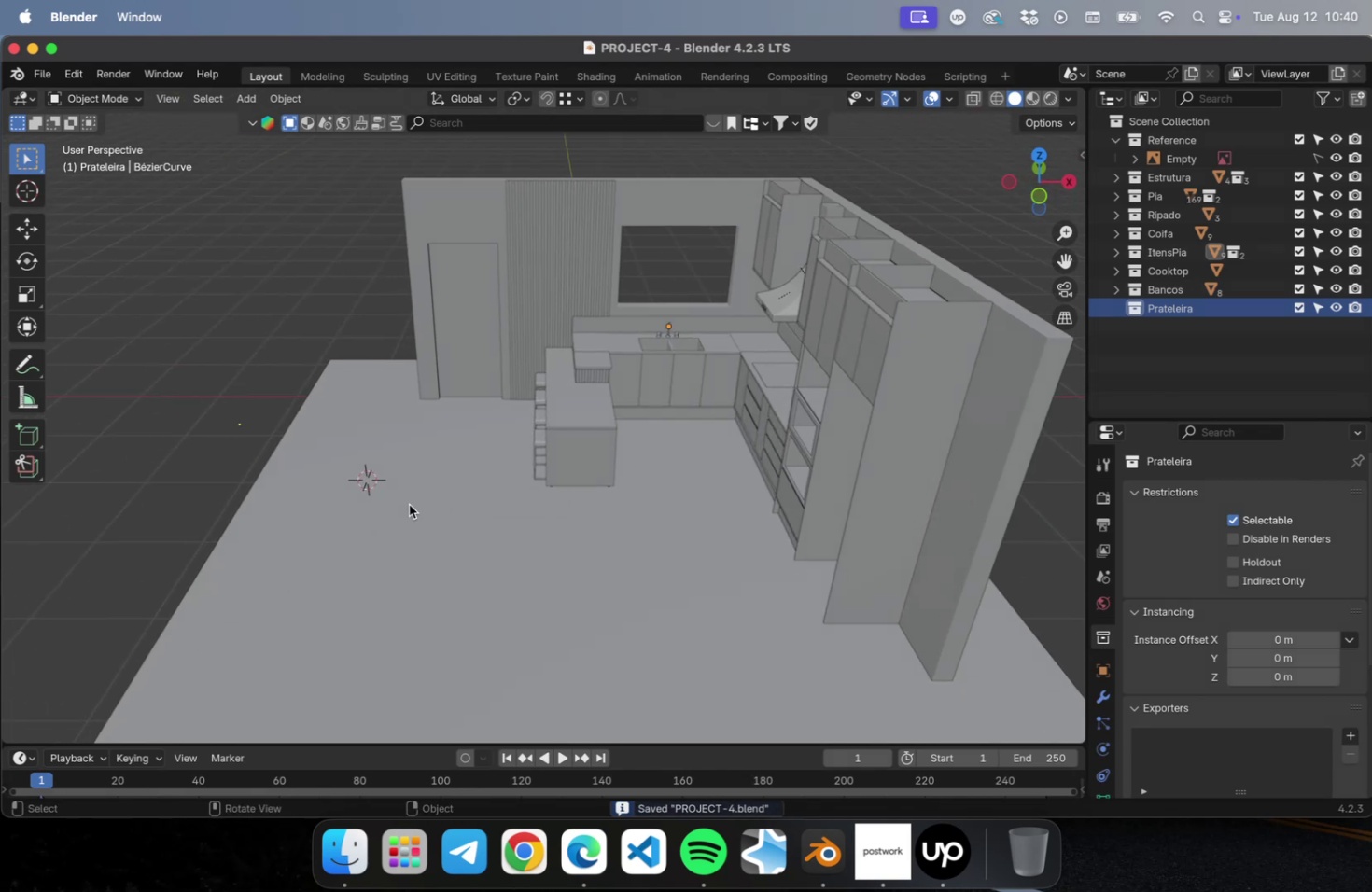 
key(Shift+ShiftLeft)
 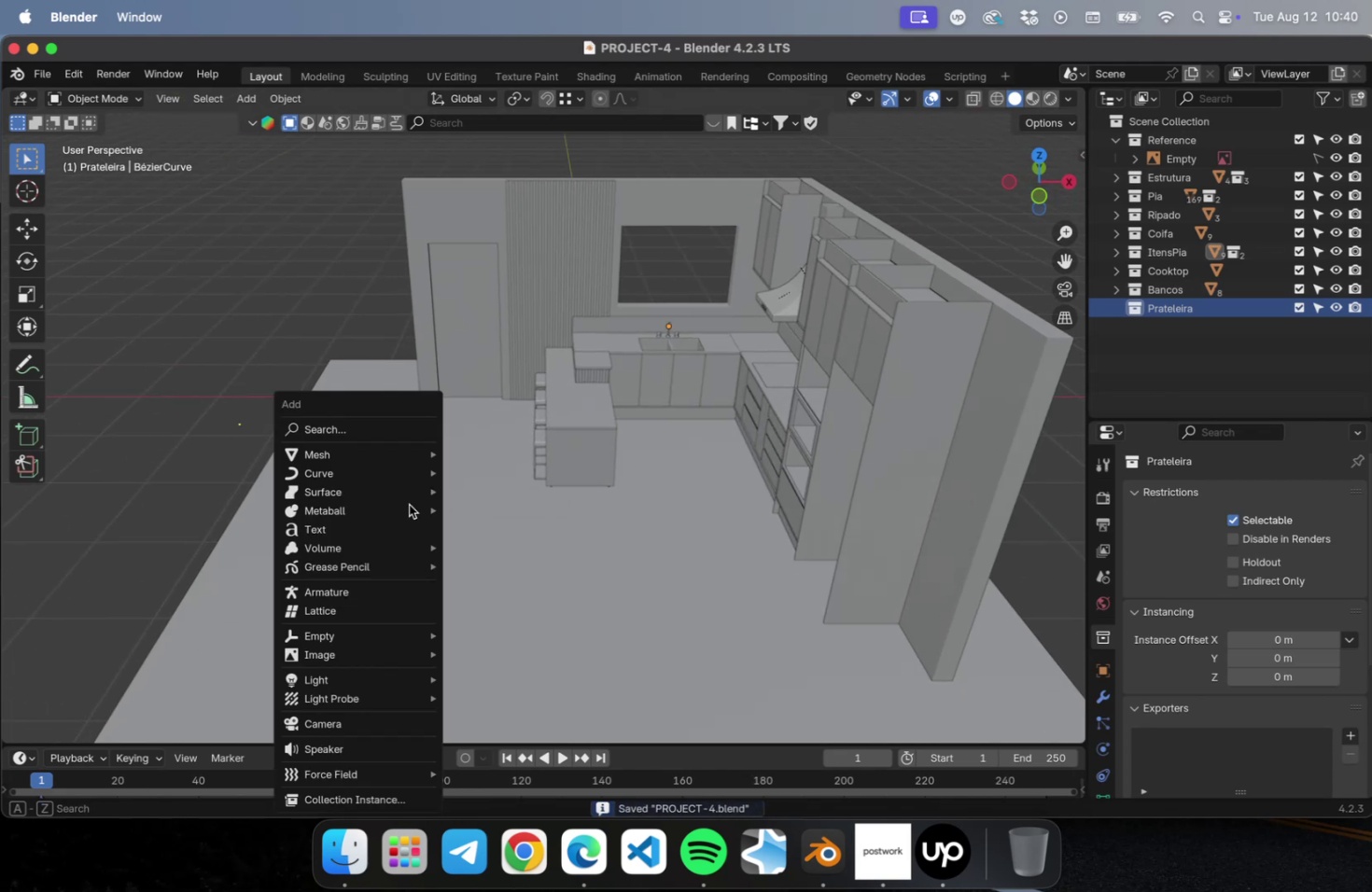 
key(Shift+A)
 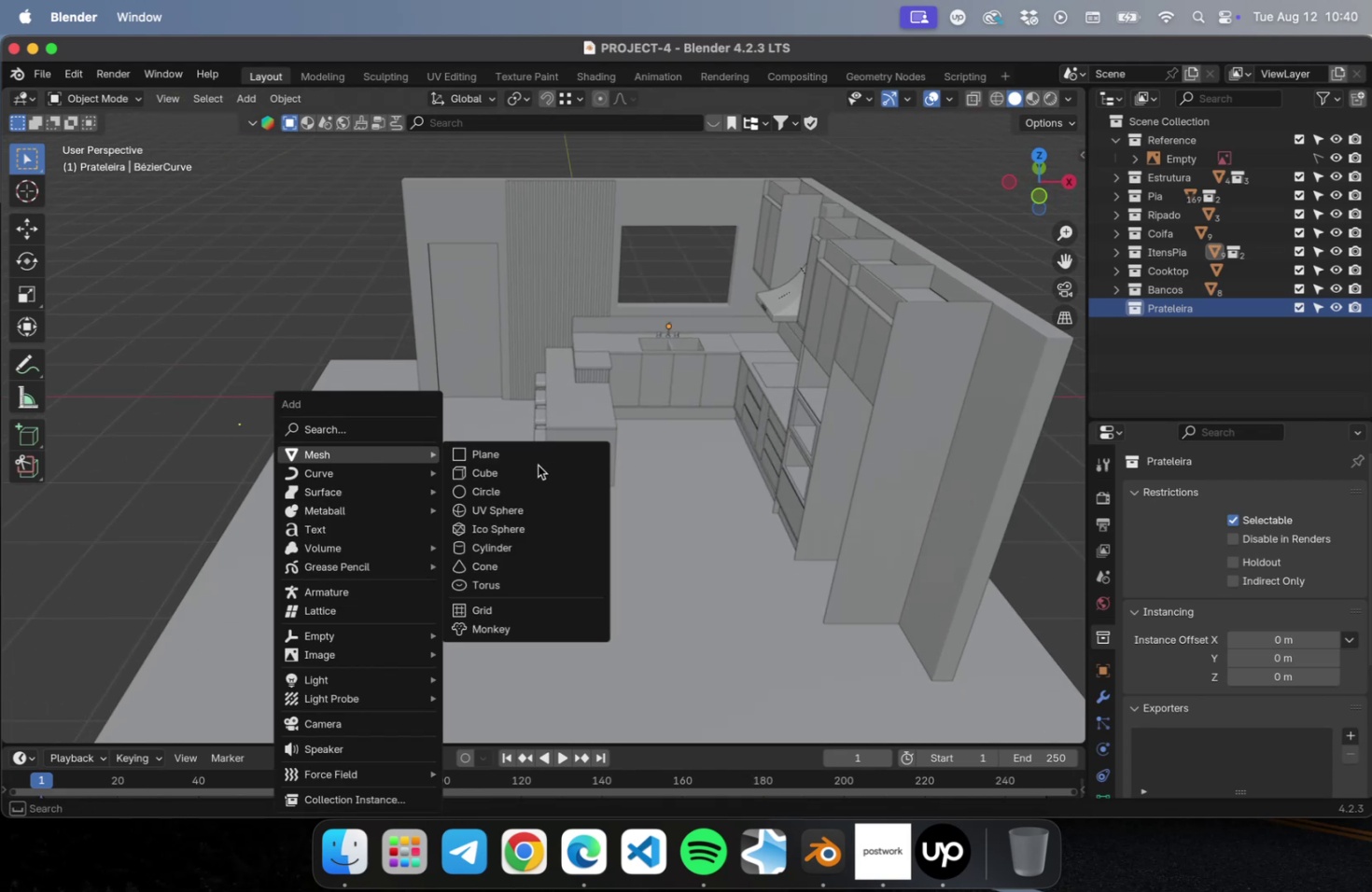 
left_click([538, 470])
 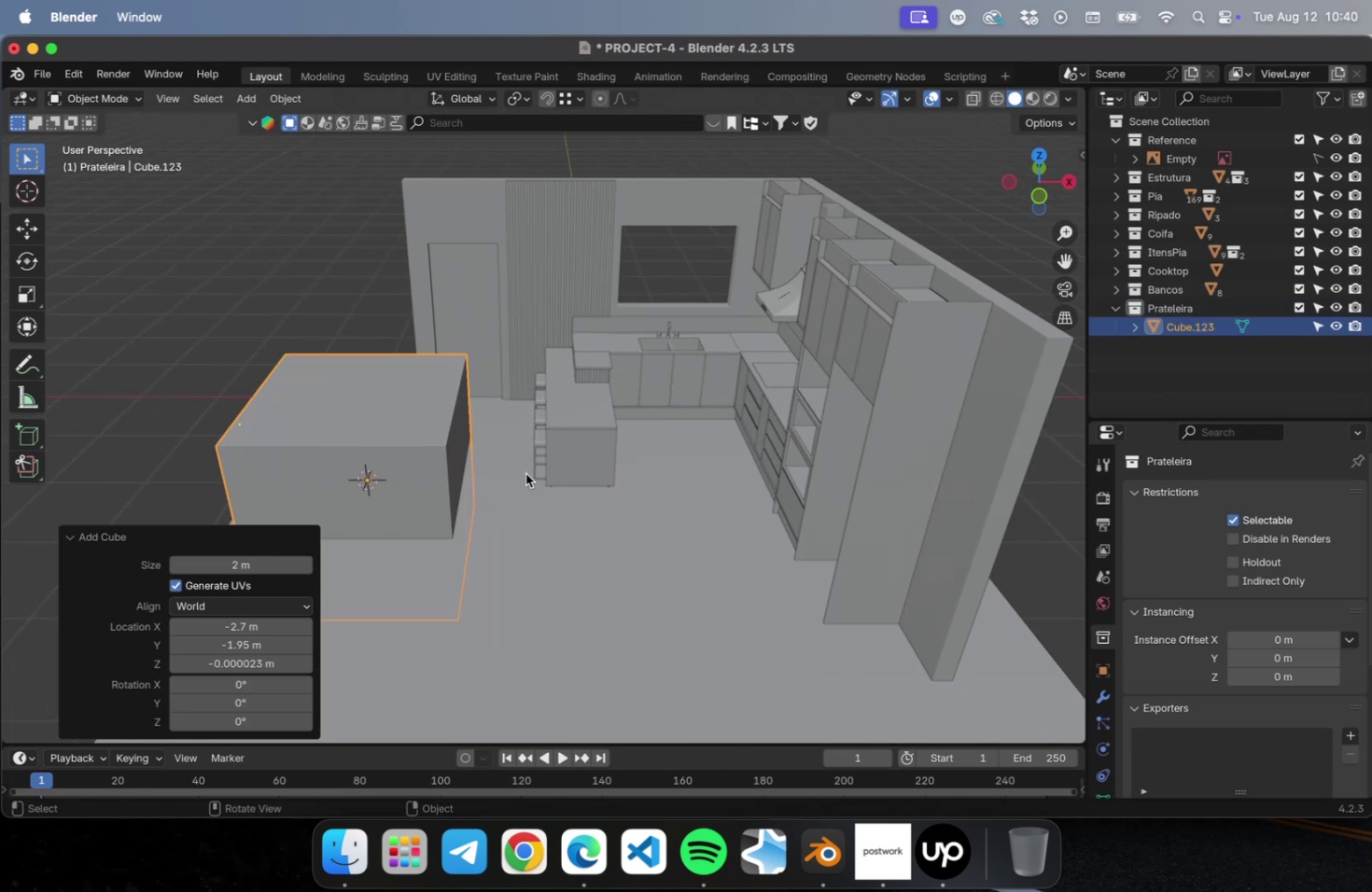 
key(S)
 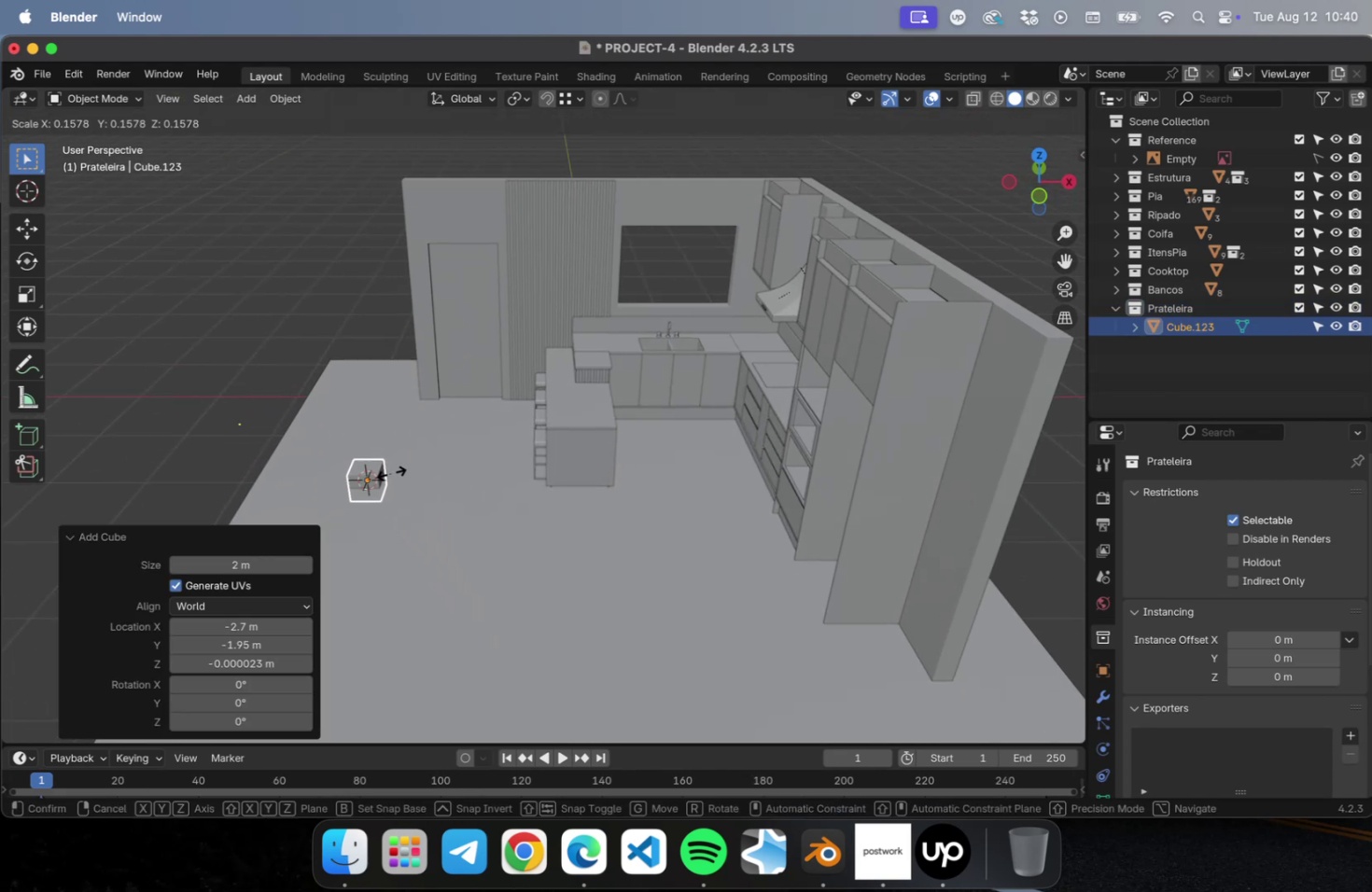 
left_click([391, 472])
 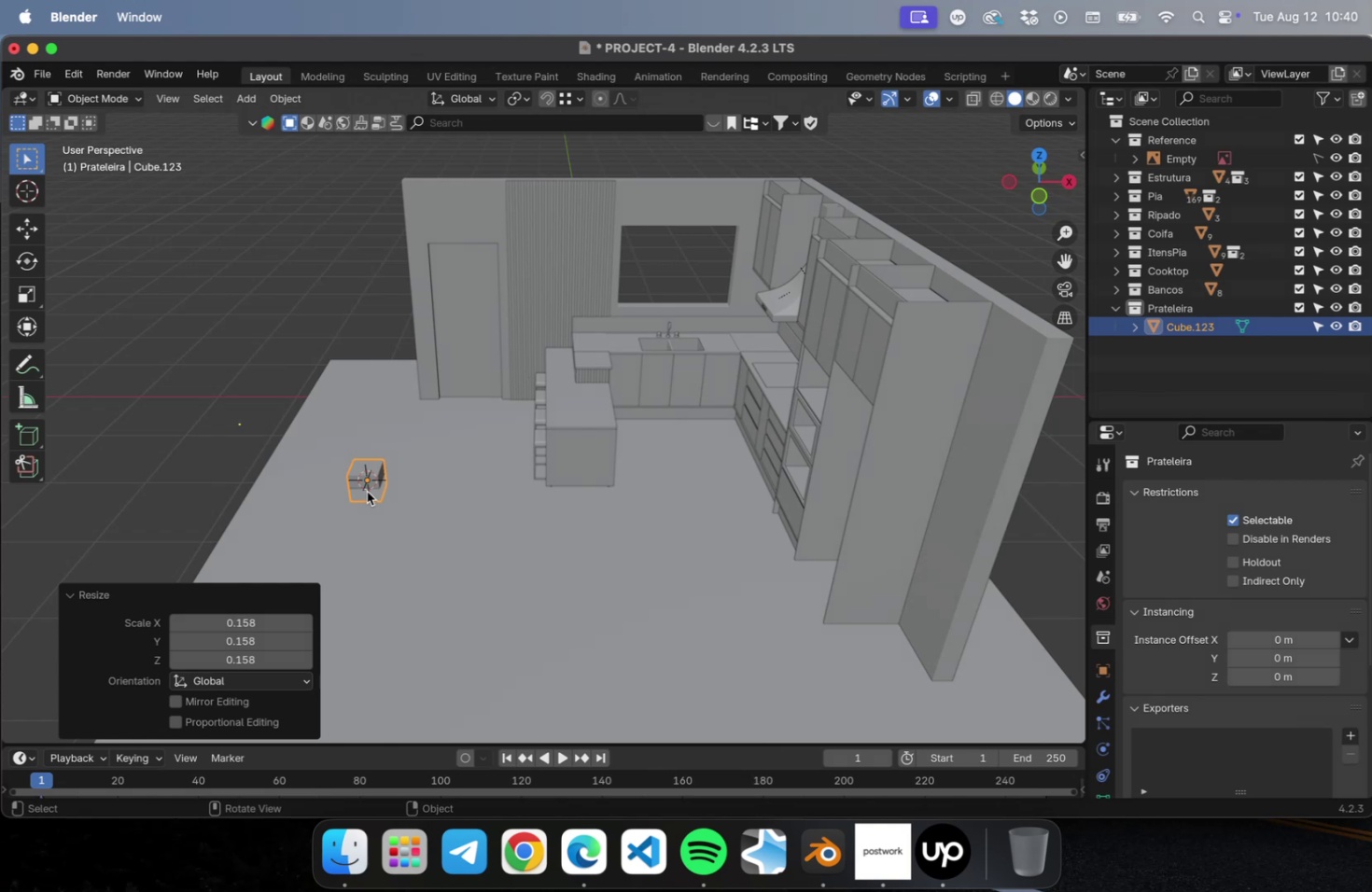 
type(gz)
 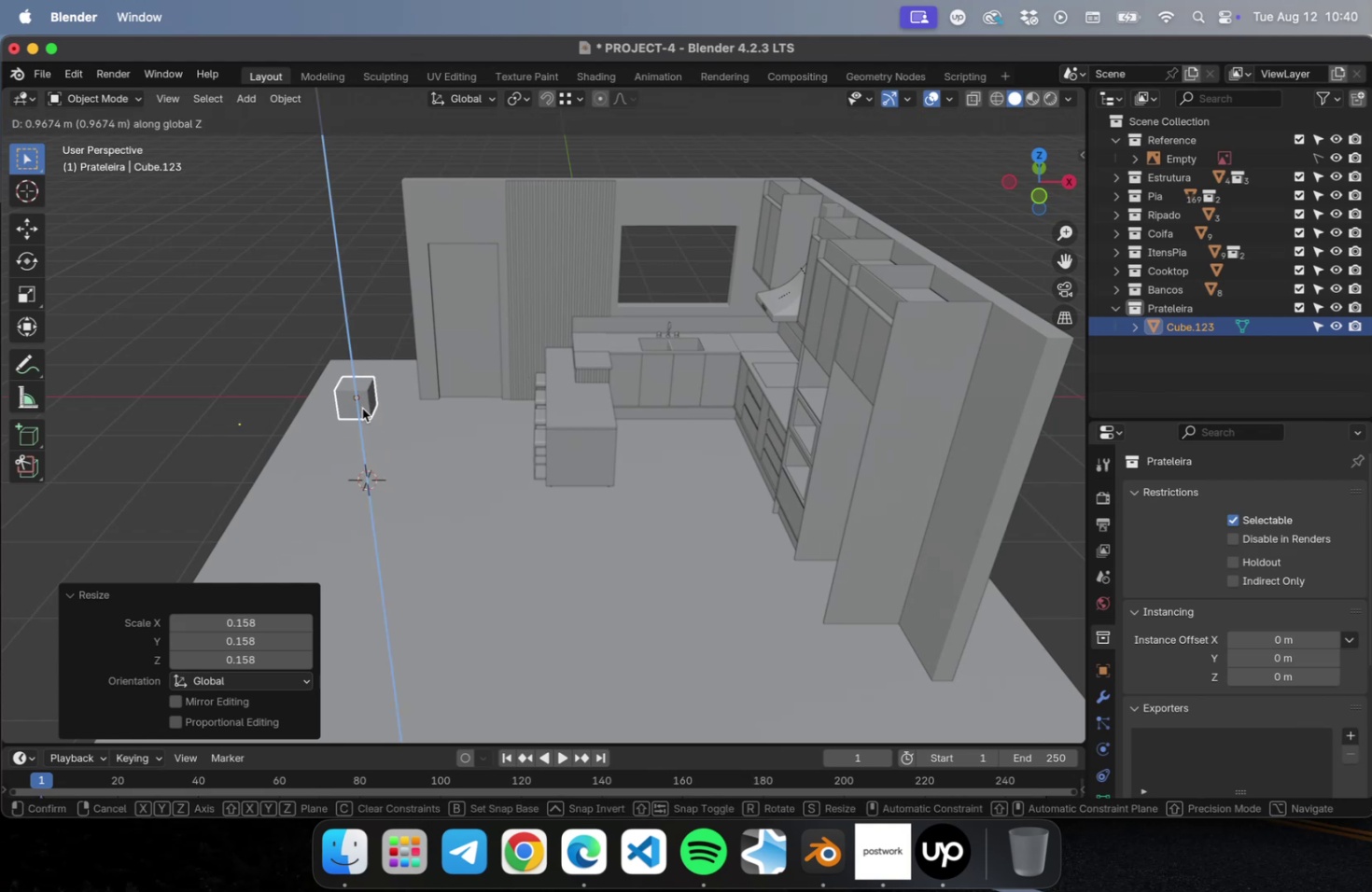 
left_click([362, 408])
 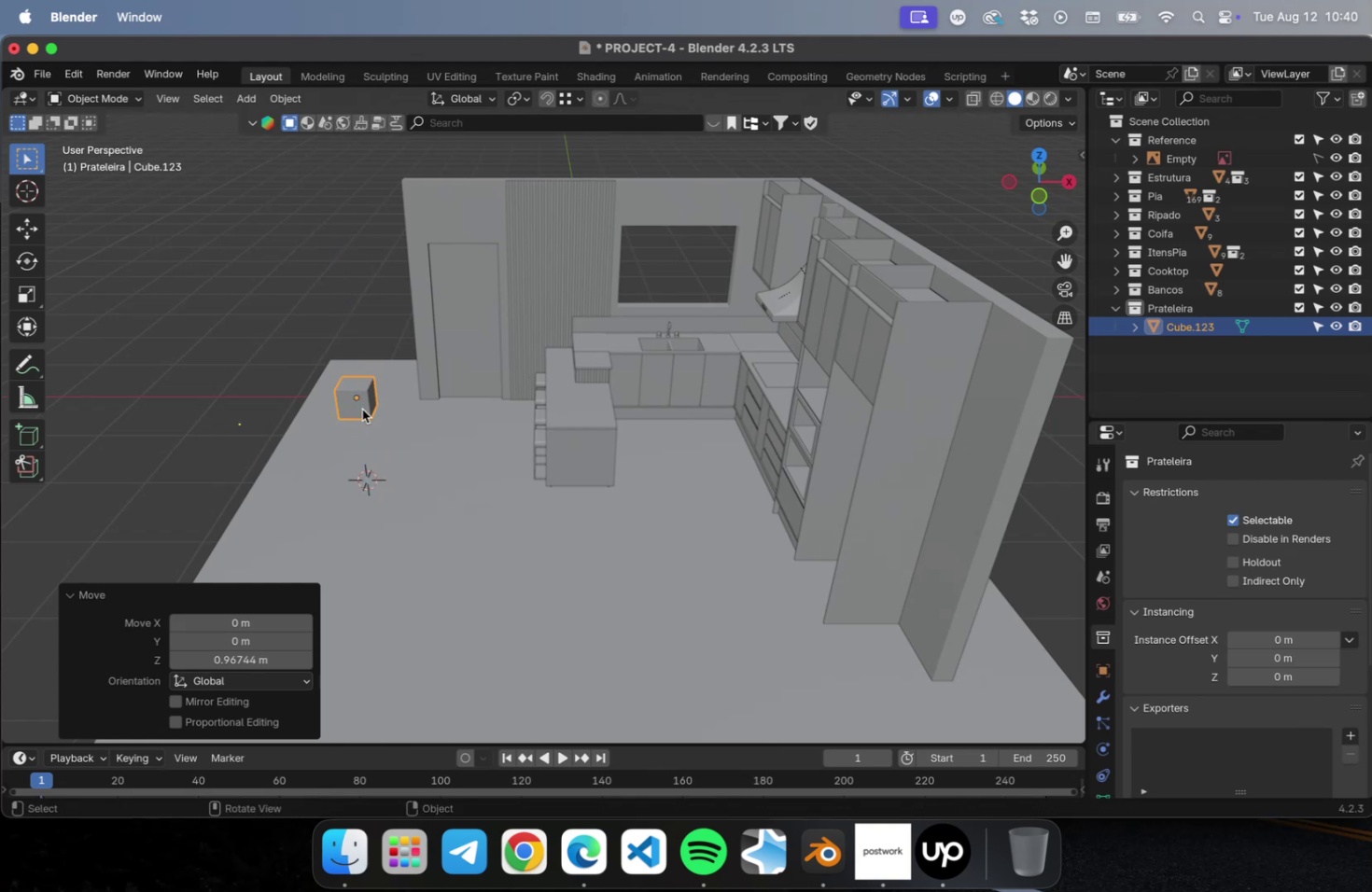 
key(NumLock)
 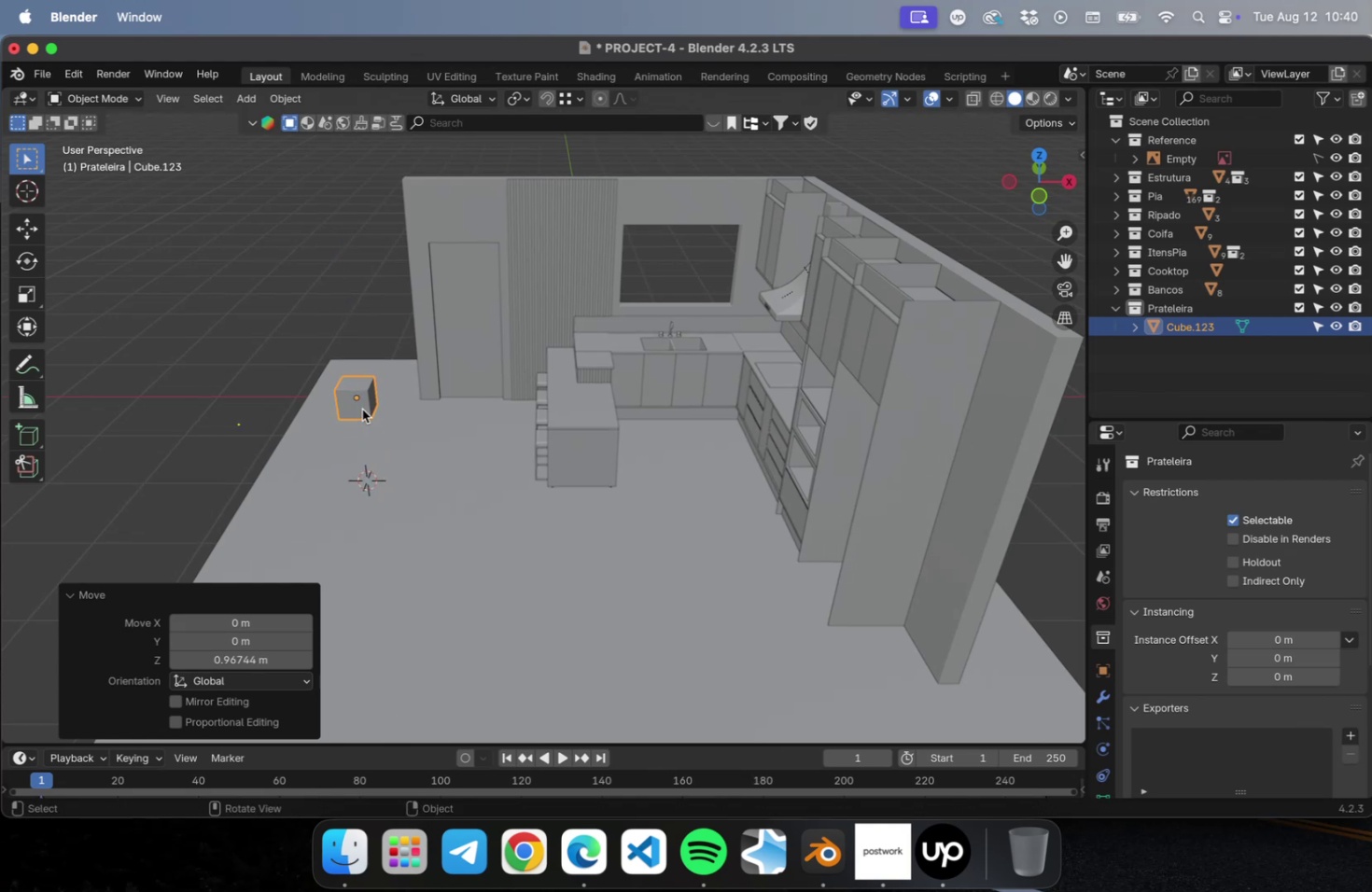 
key(NumpadDecimal)
 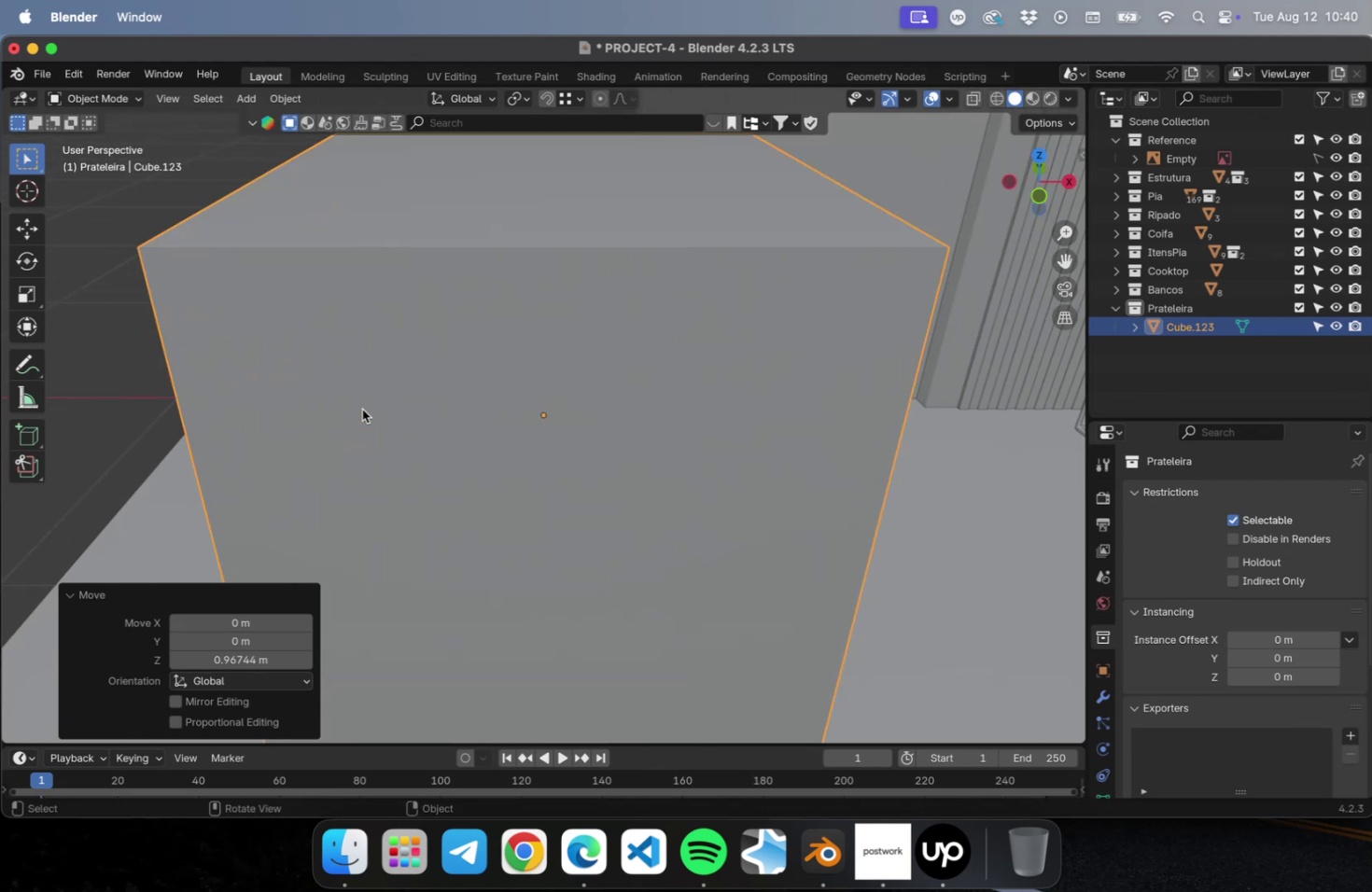 
key(NumLock)
 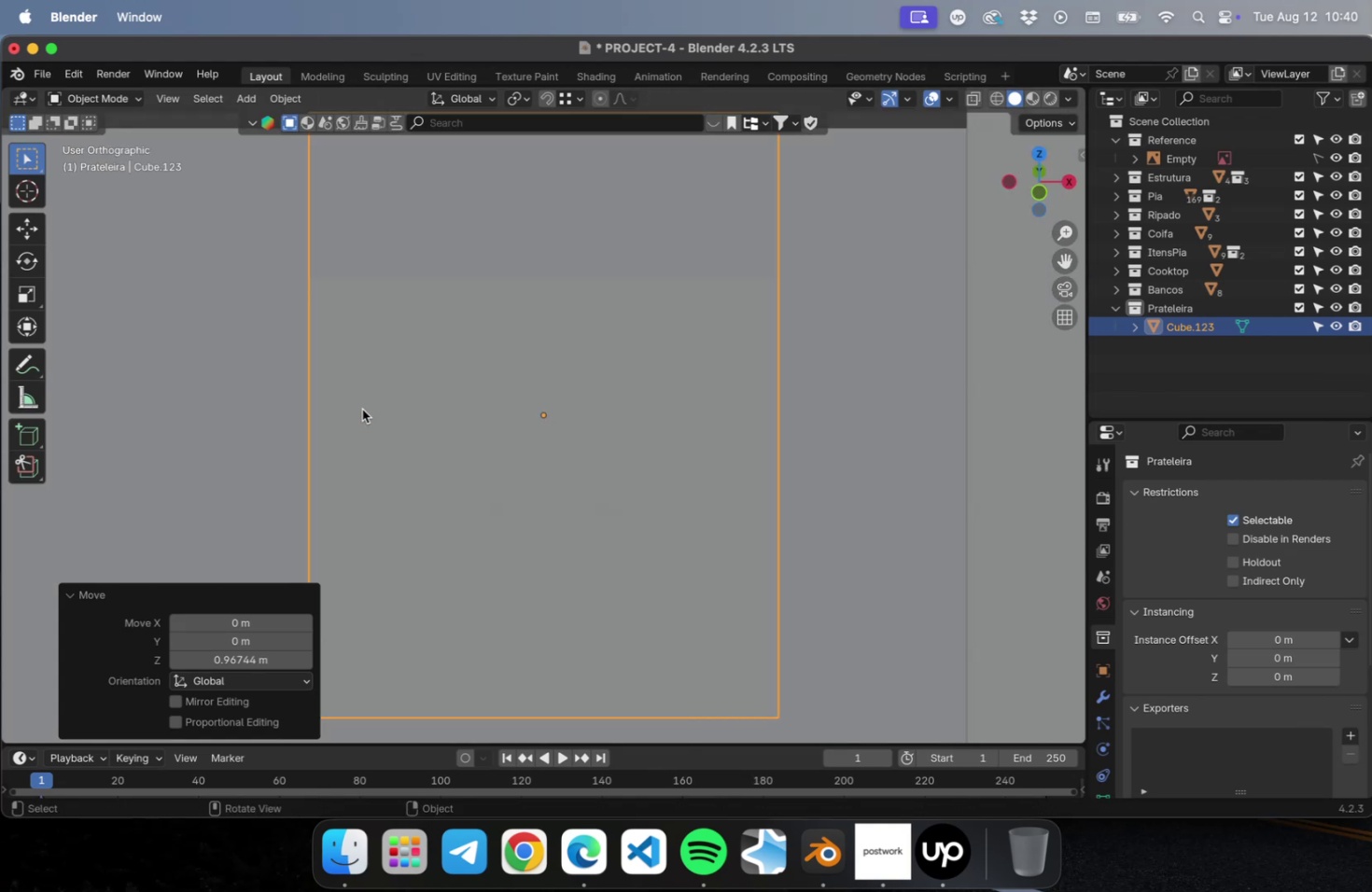 
key(Numpad1)
 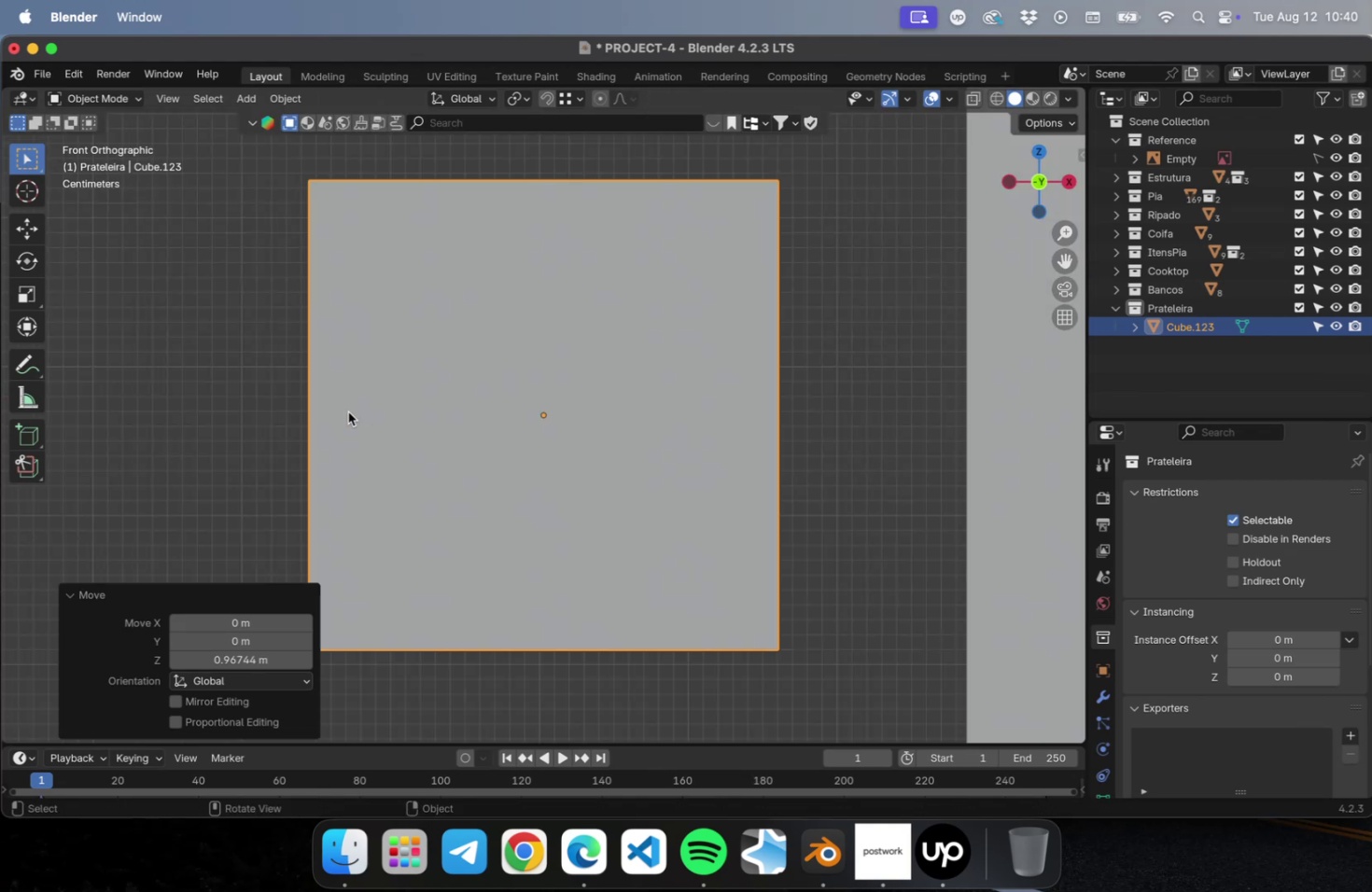 
scroll: coordinate [375, 404], scroll_direction: down, amount: 15.0
 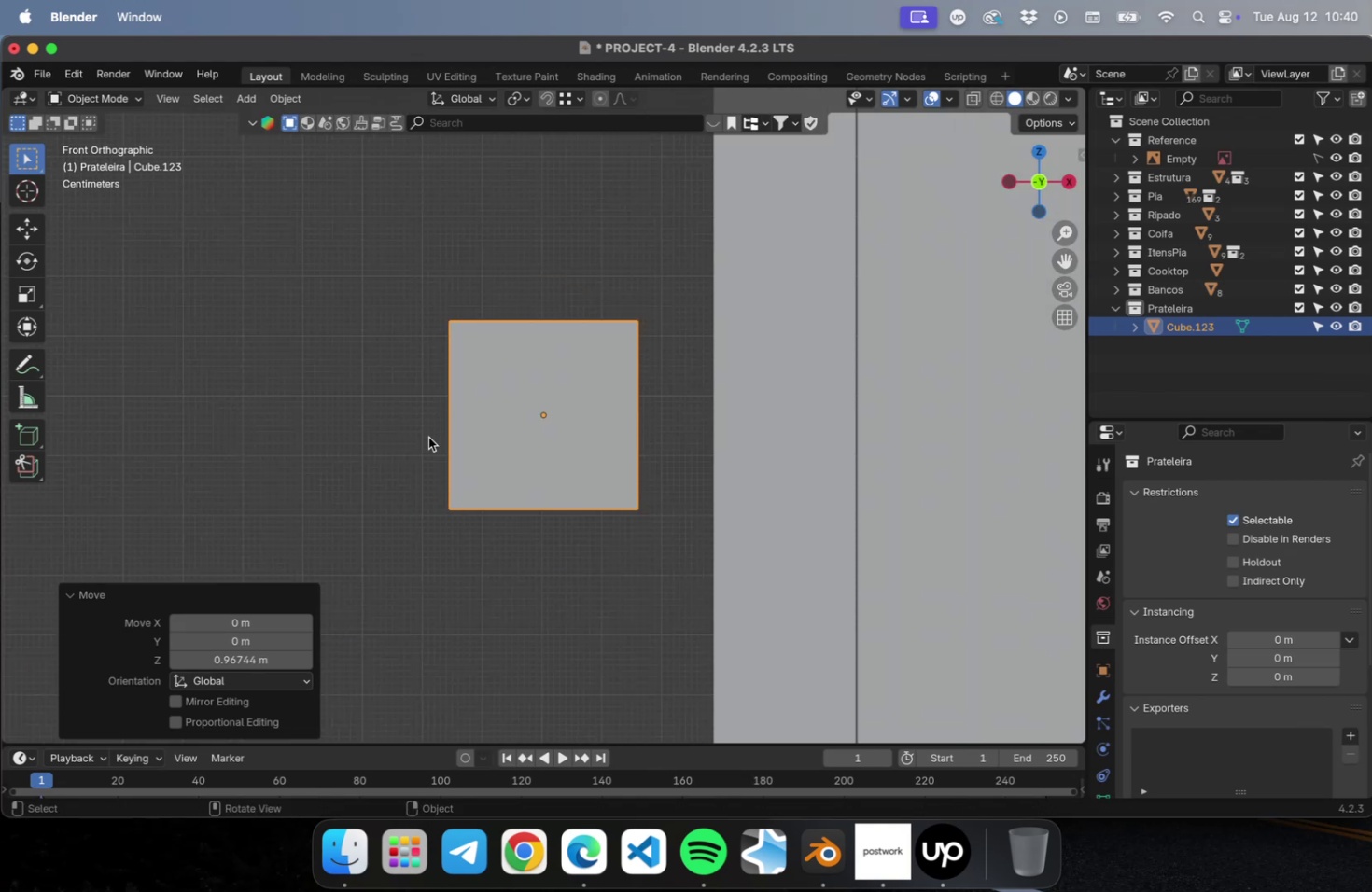 
key(Tab)
 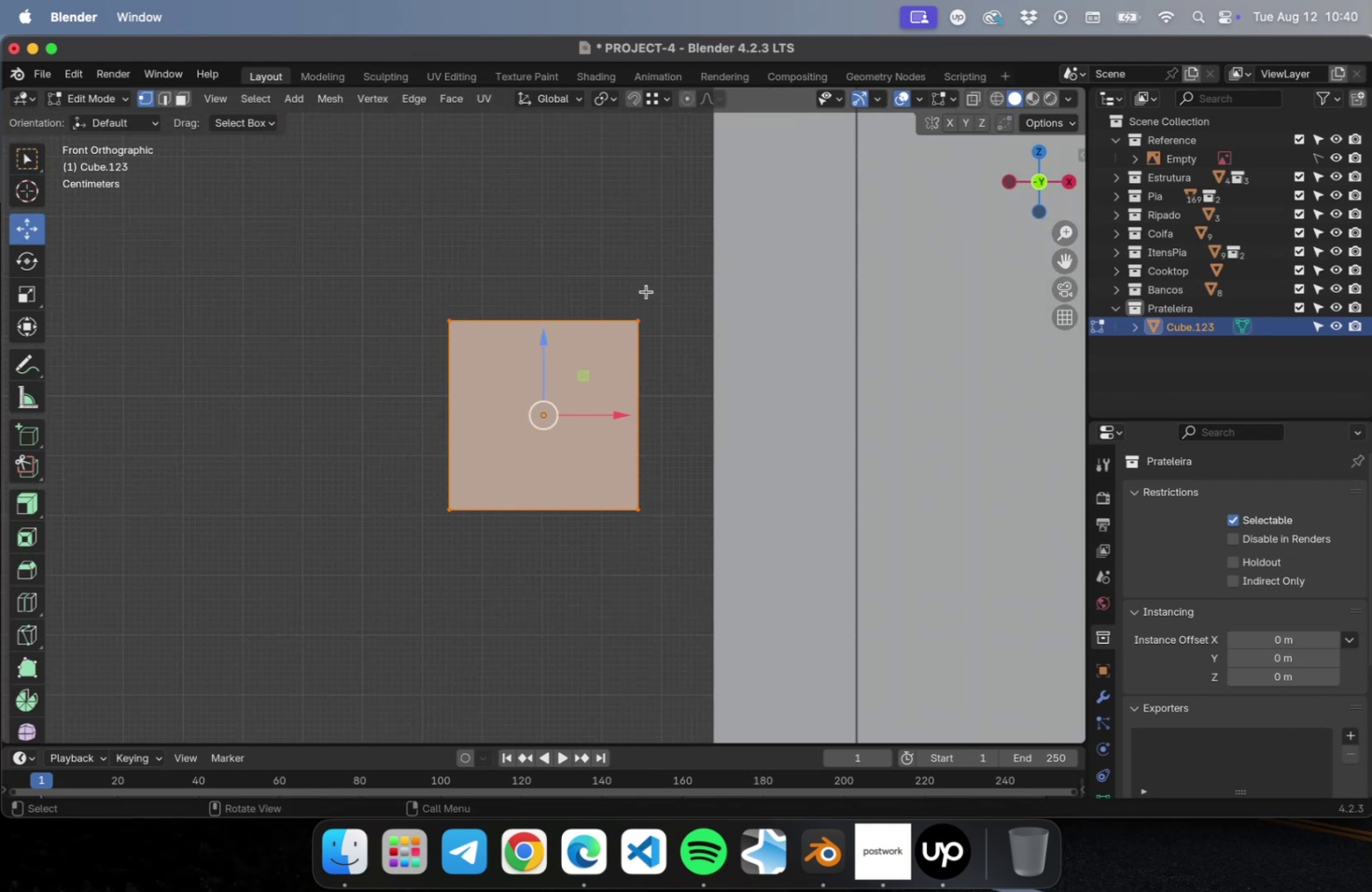 
left_click_drag(start_coordinate=[676, 281], to_coordinate=[635, 564])
 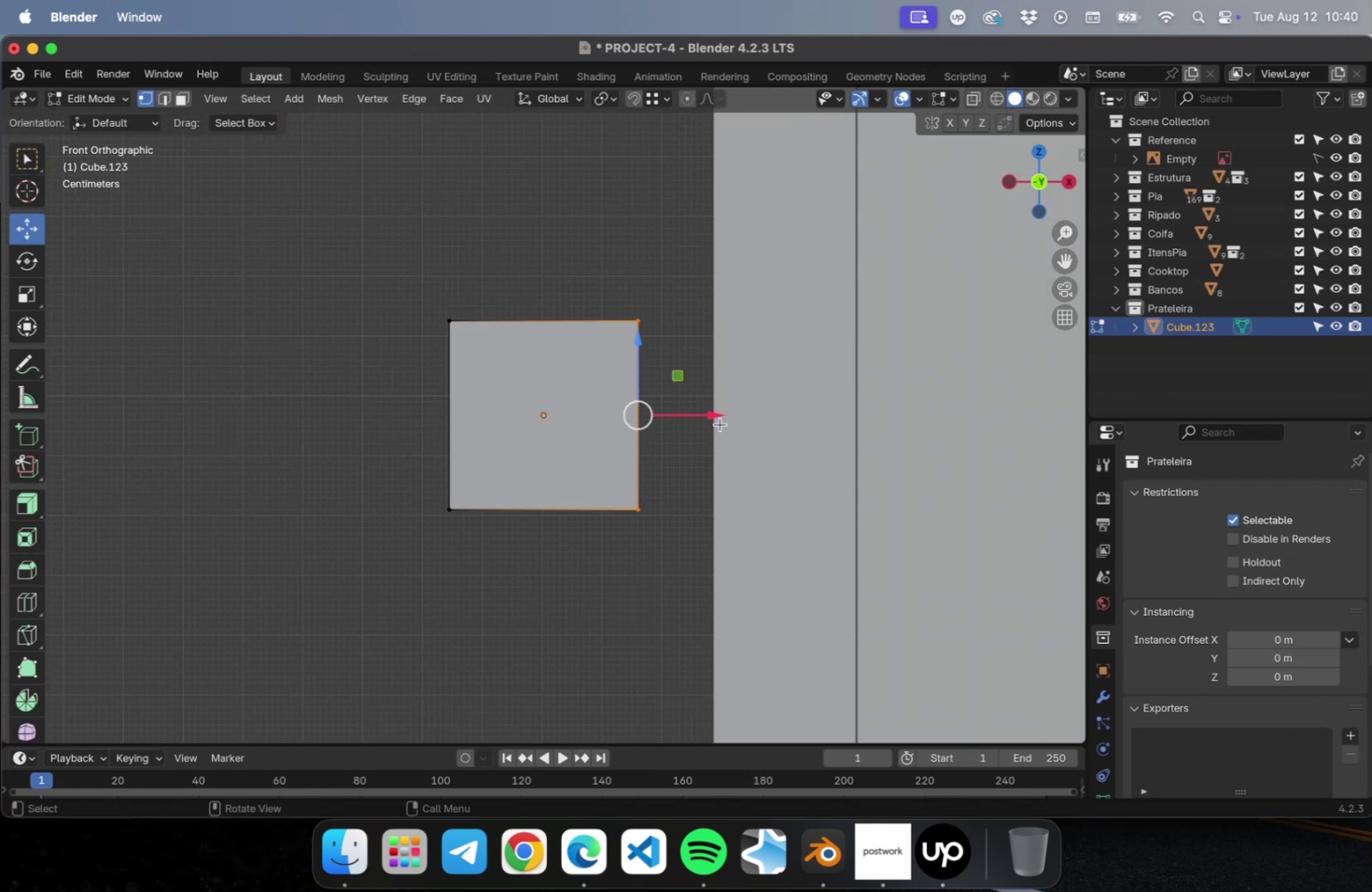 
left_click_drag(start_coordinate=[715, 417], to_coordinate=[659, 415])
 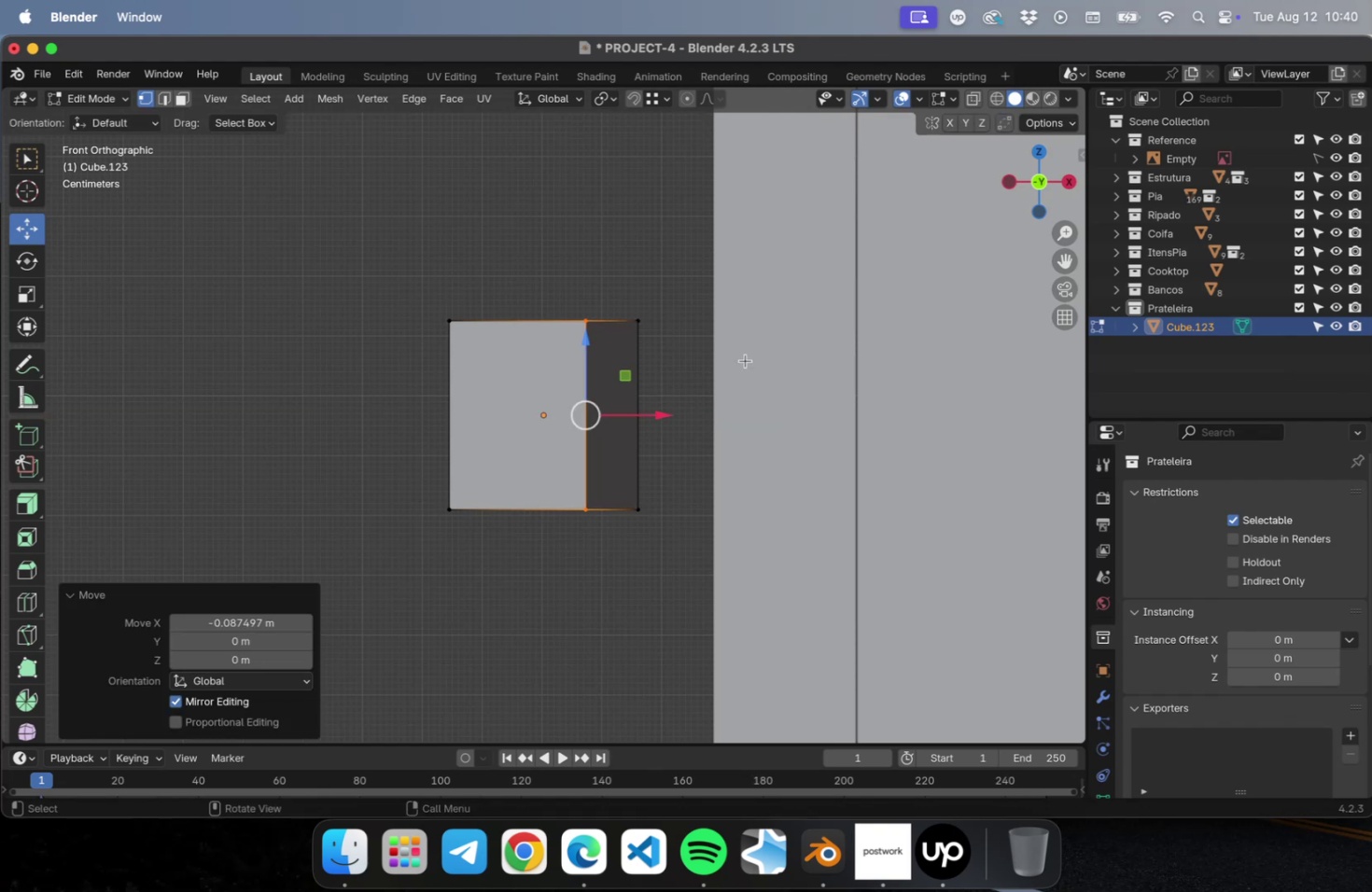 
key(Meta+CommandLeft)
 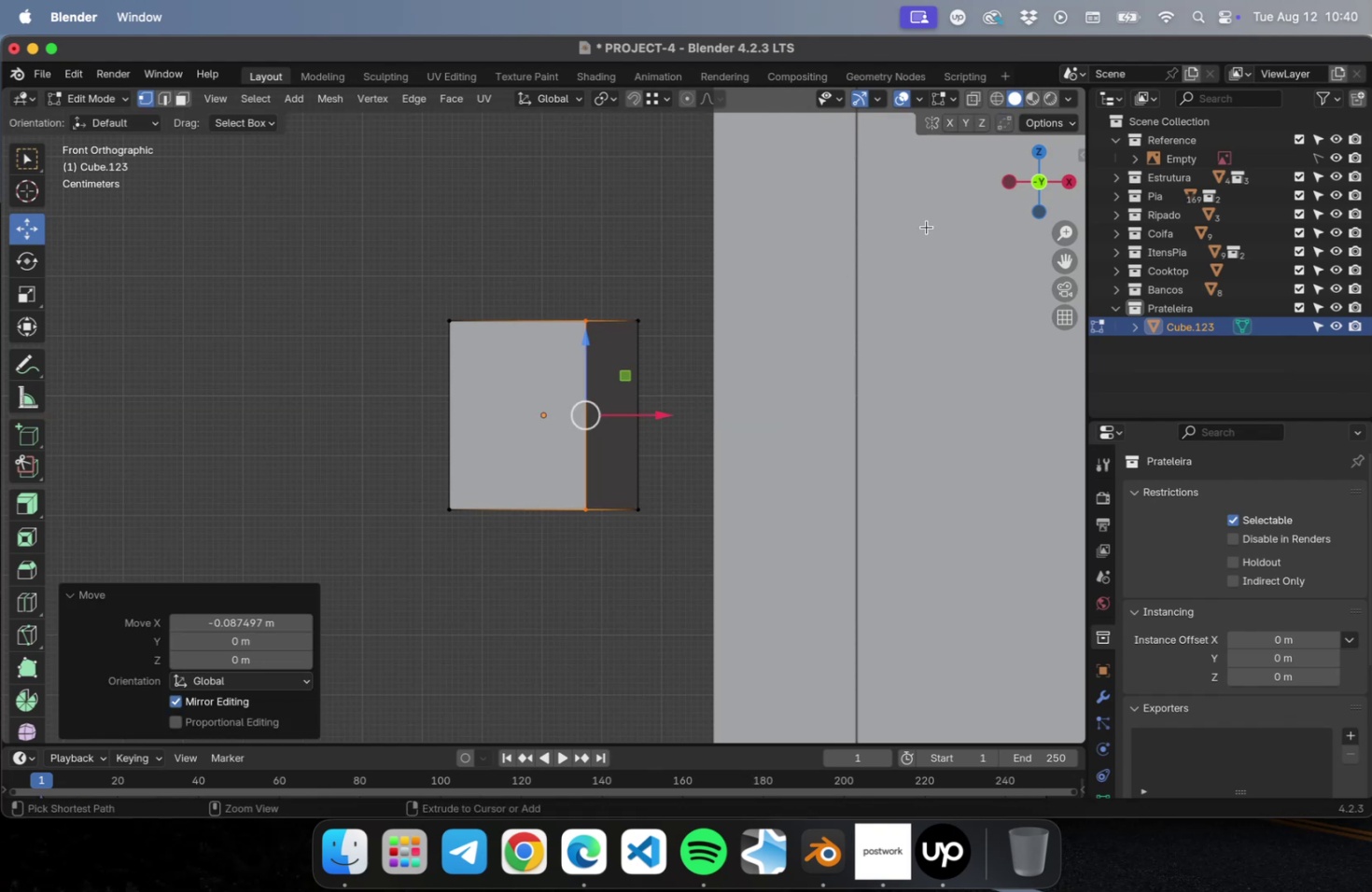 
key(Meta+Z)
 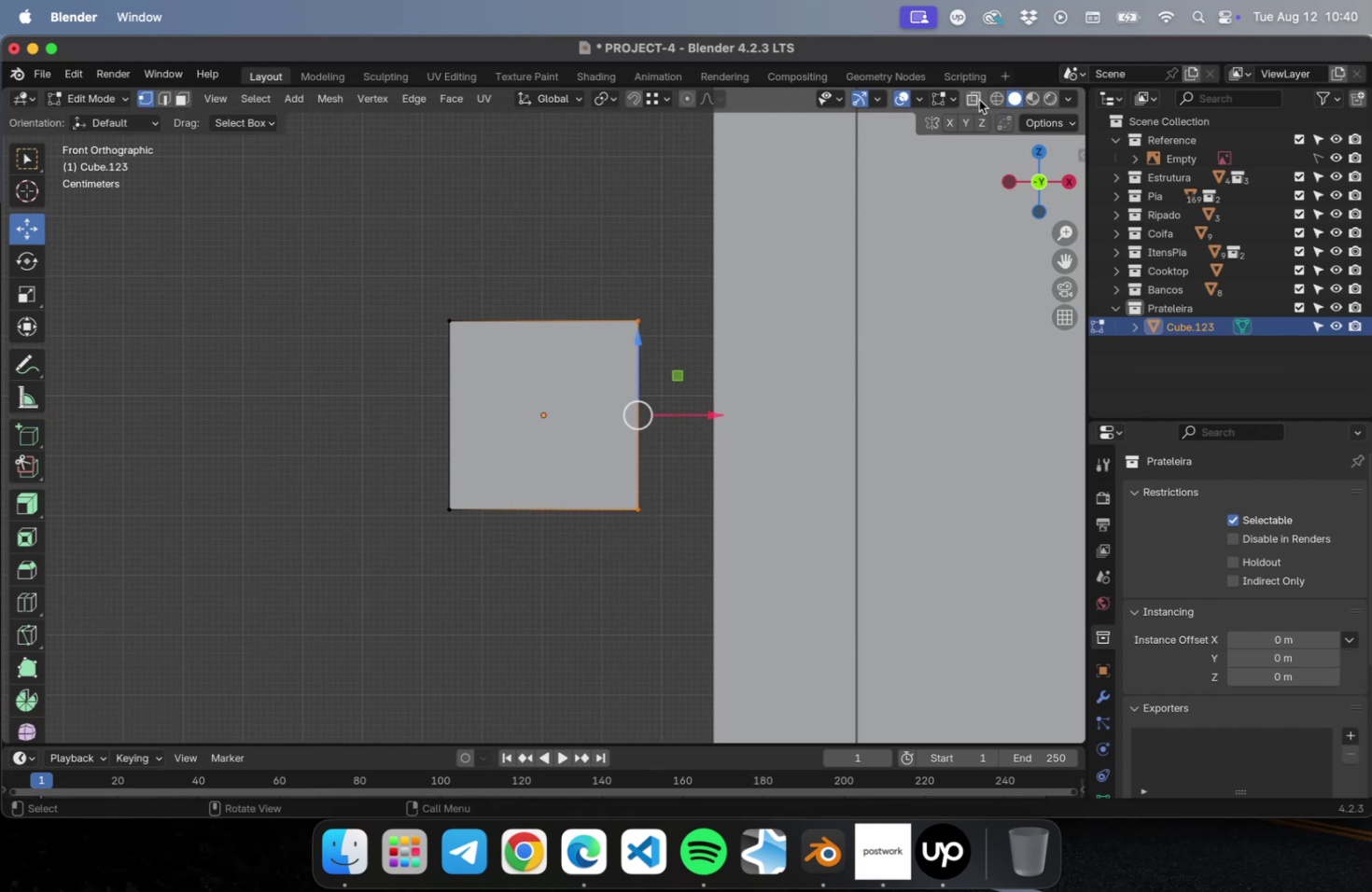 
left_click([973, 96])
 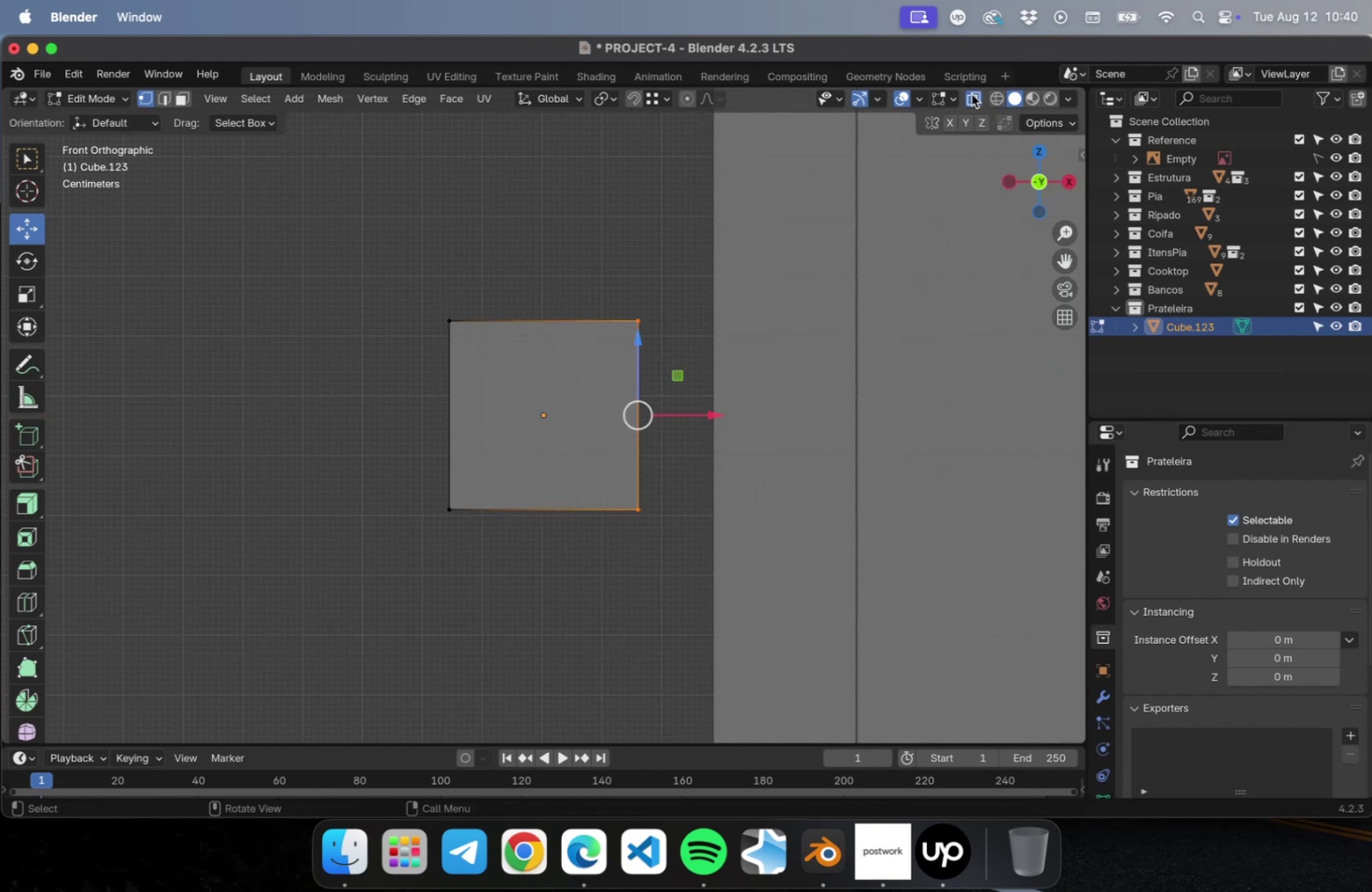 
double_click([994, 99])
 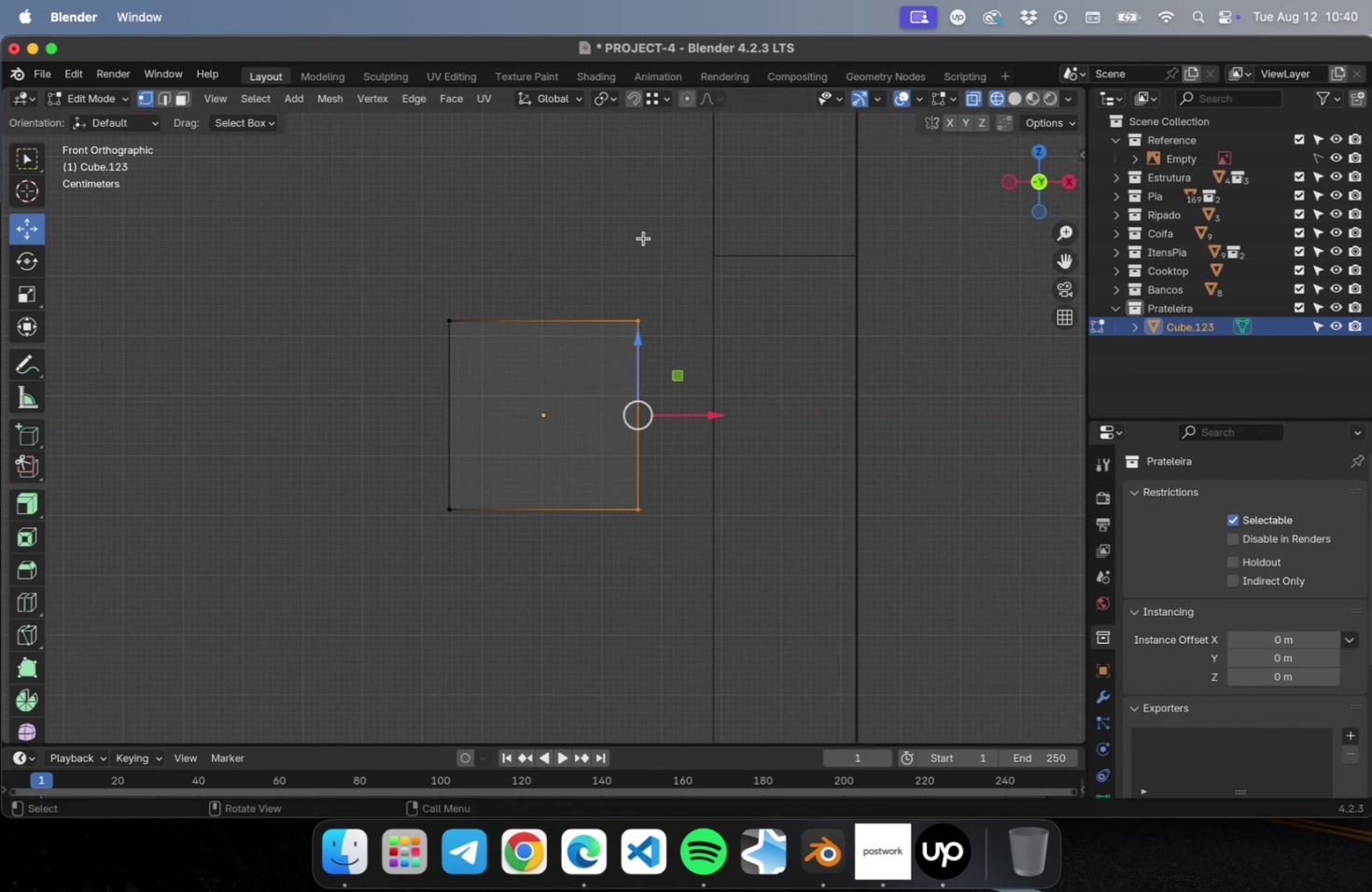 
left_click_drag(start_coordinate=[643, 240], to_coordinate=[574, 674])
 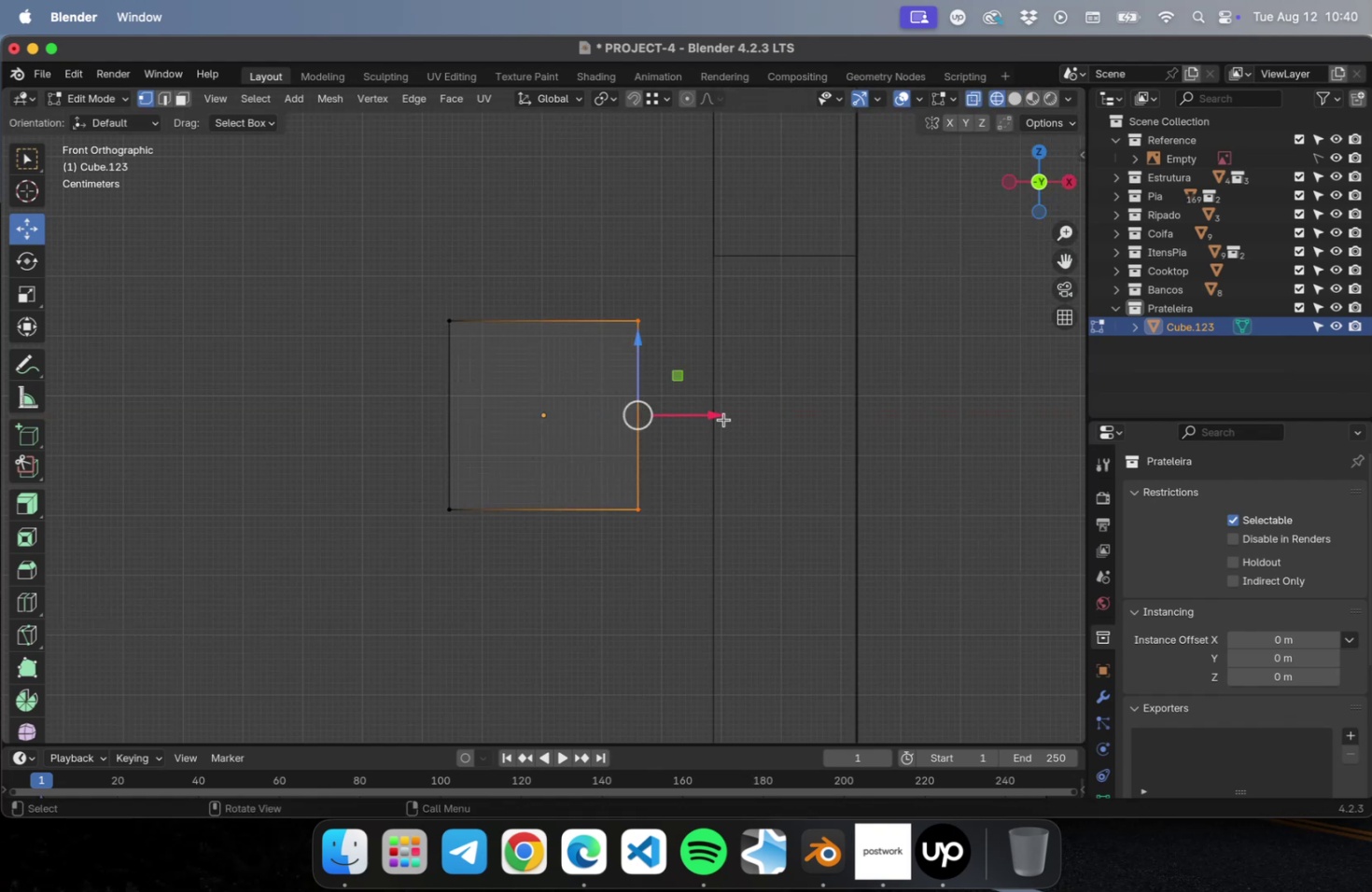 
left_click_drag(start_coordinate=[719, 413], to_coordinate=[535, 418])
 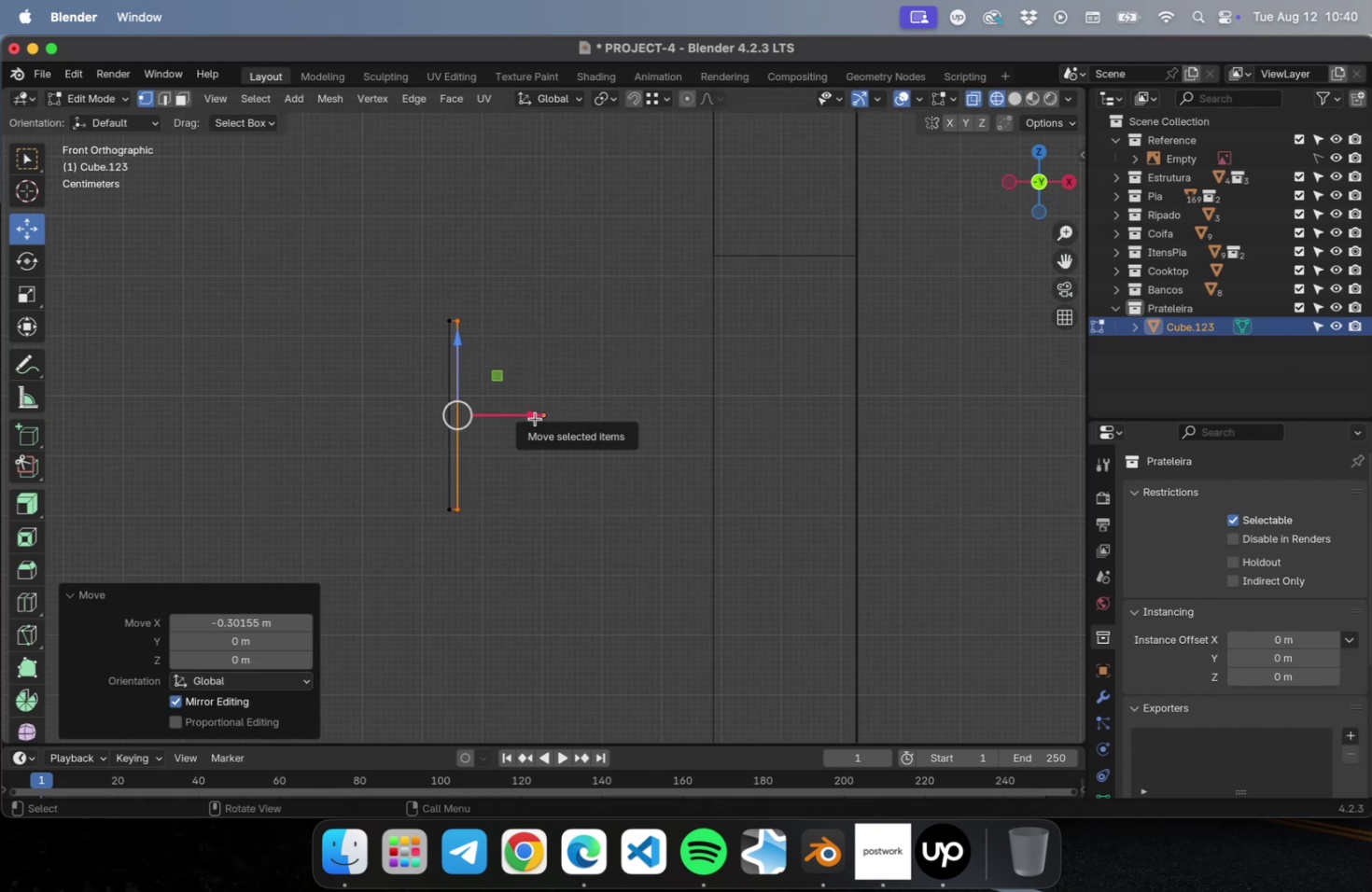 
key(N)
 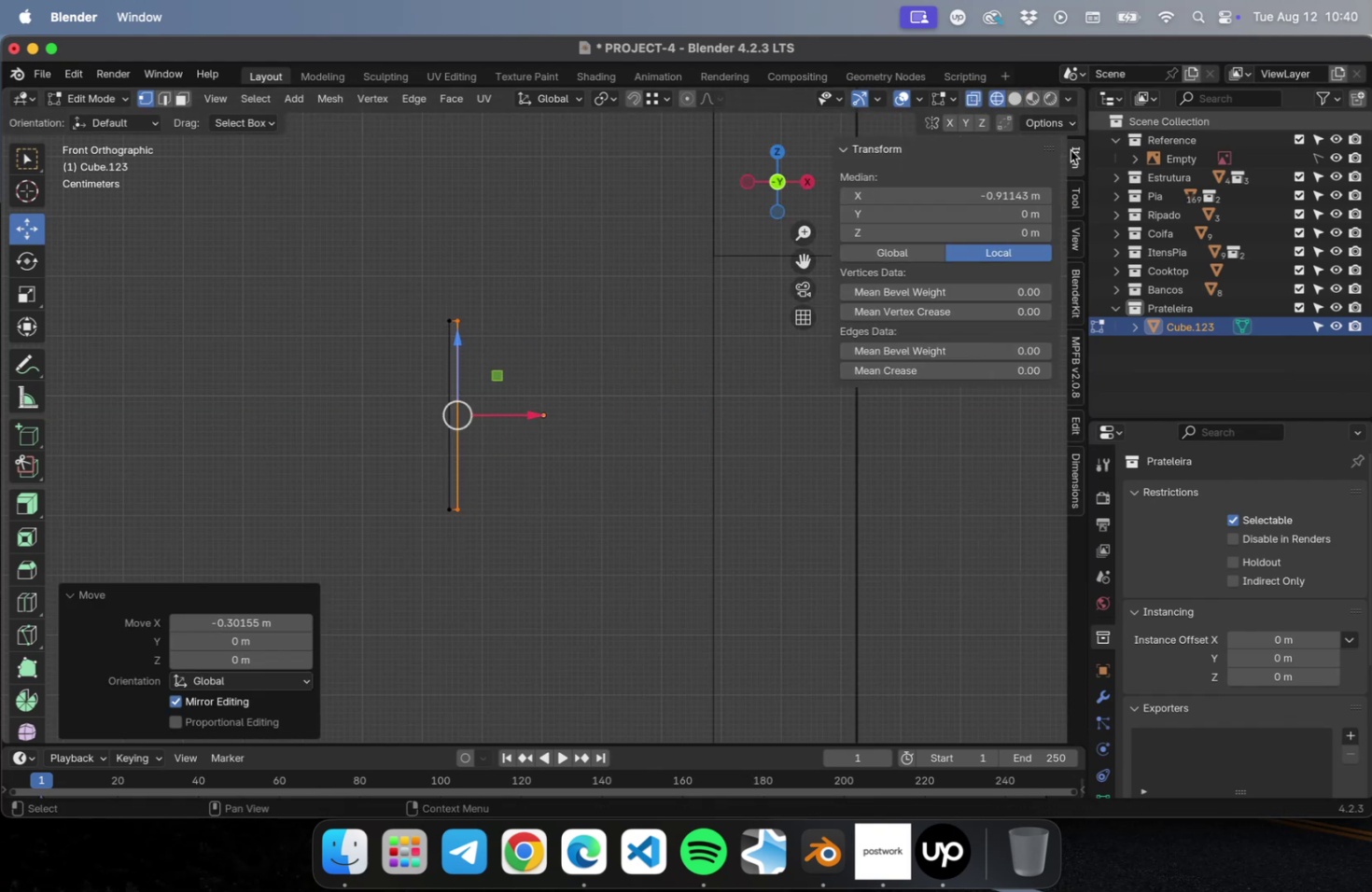 
key(Tab)
 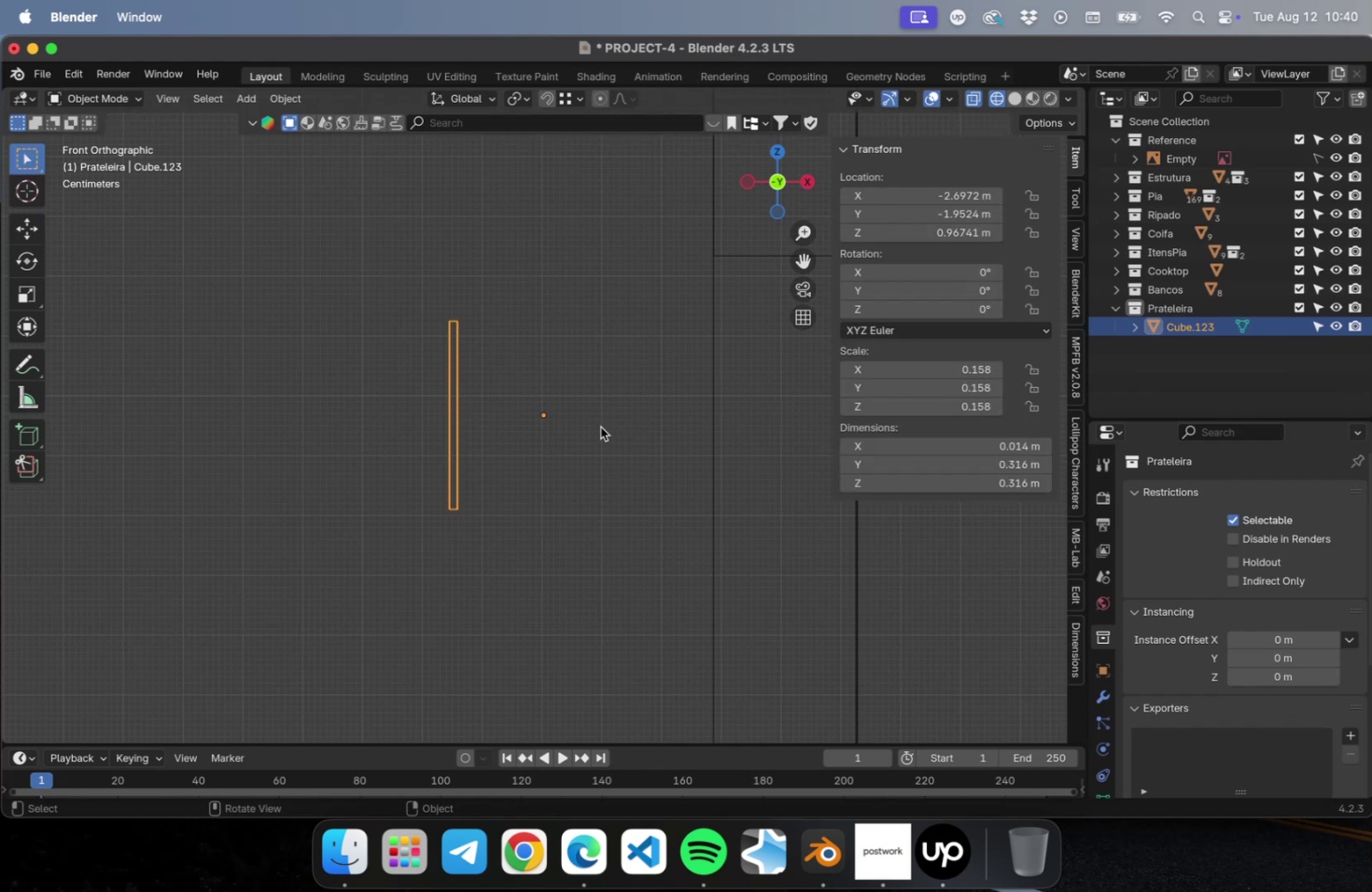 
wait(9.8)
 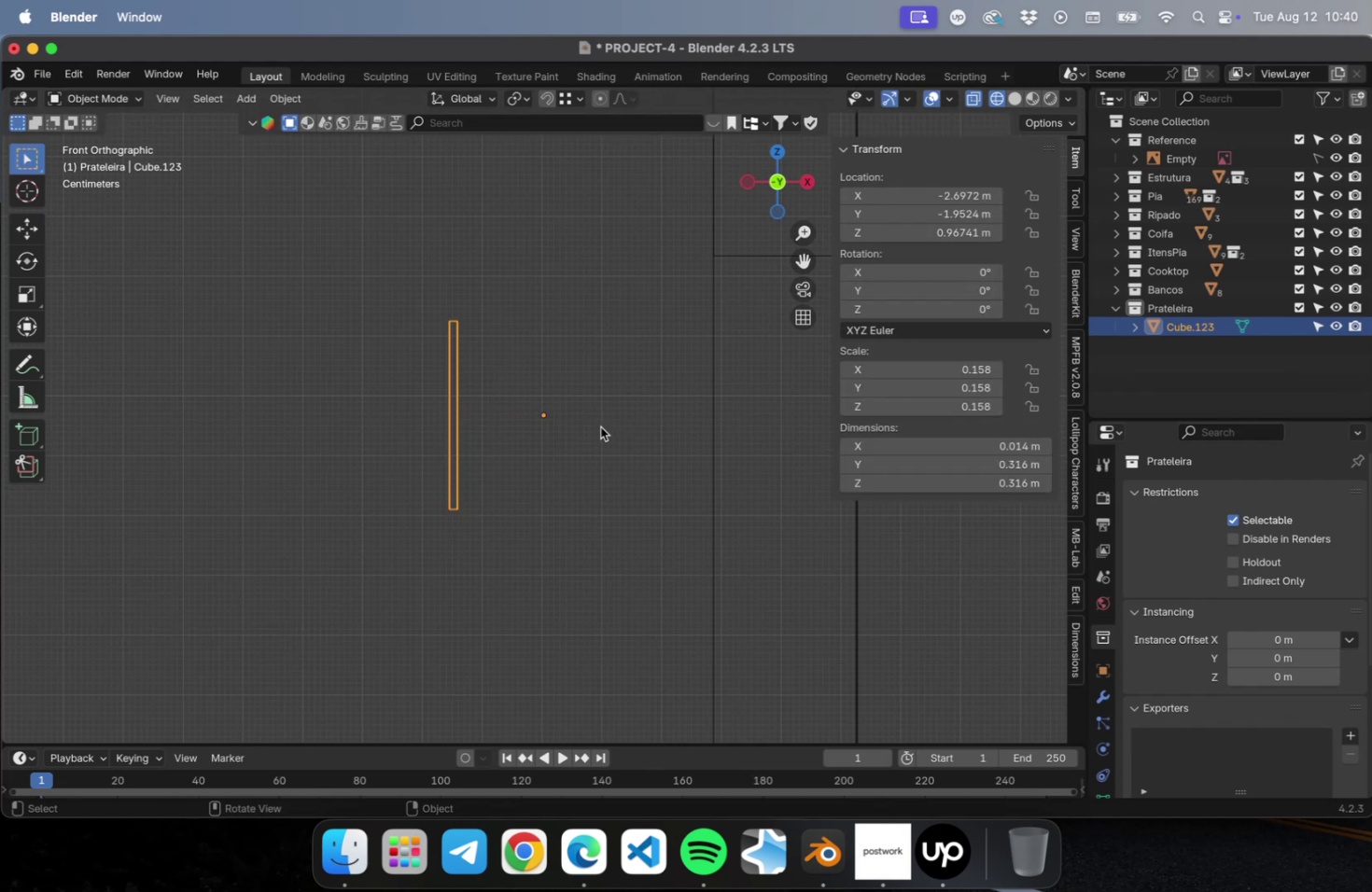 
left_click([991, 443])
 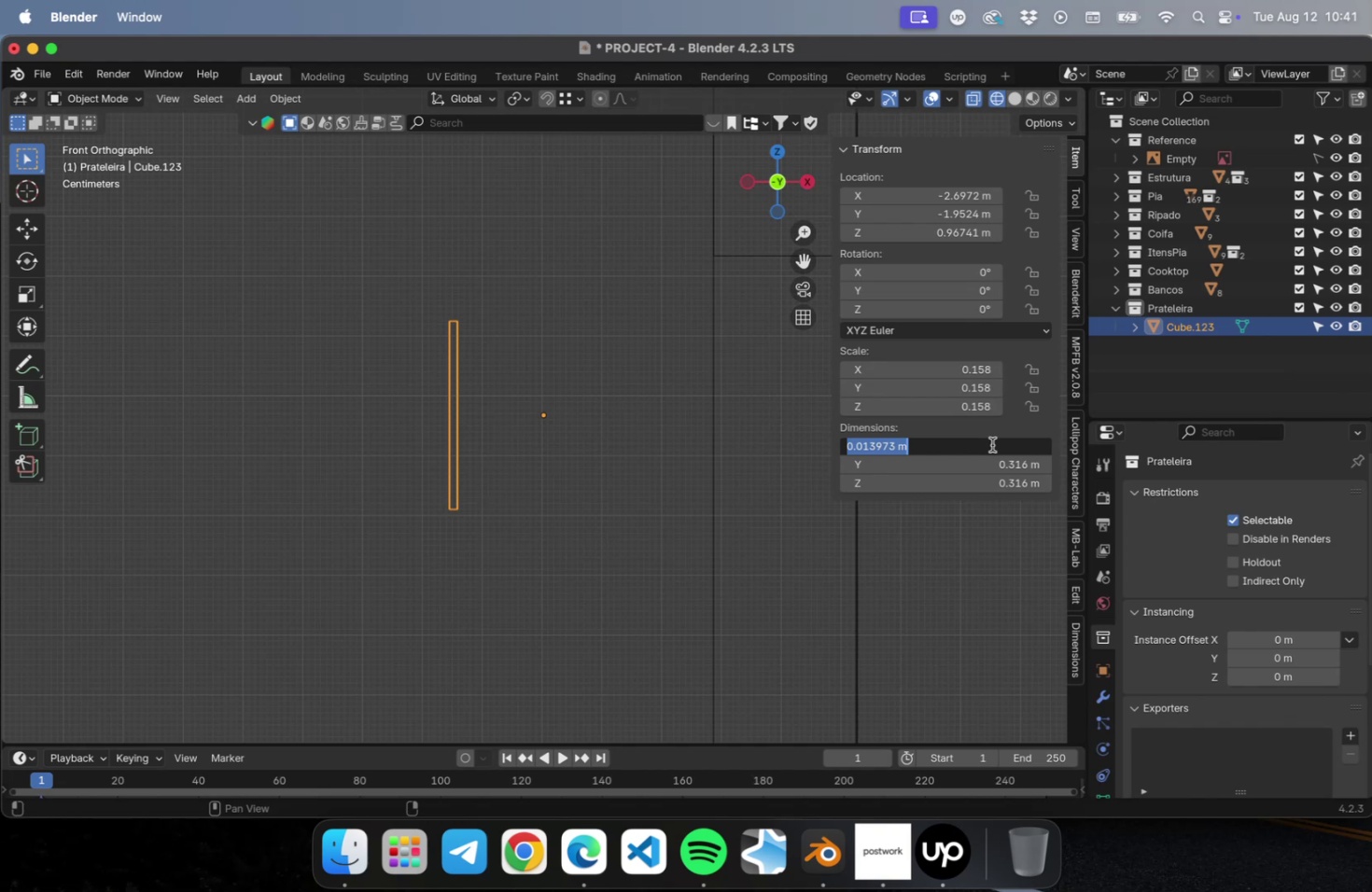 
type(.015)
 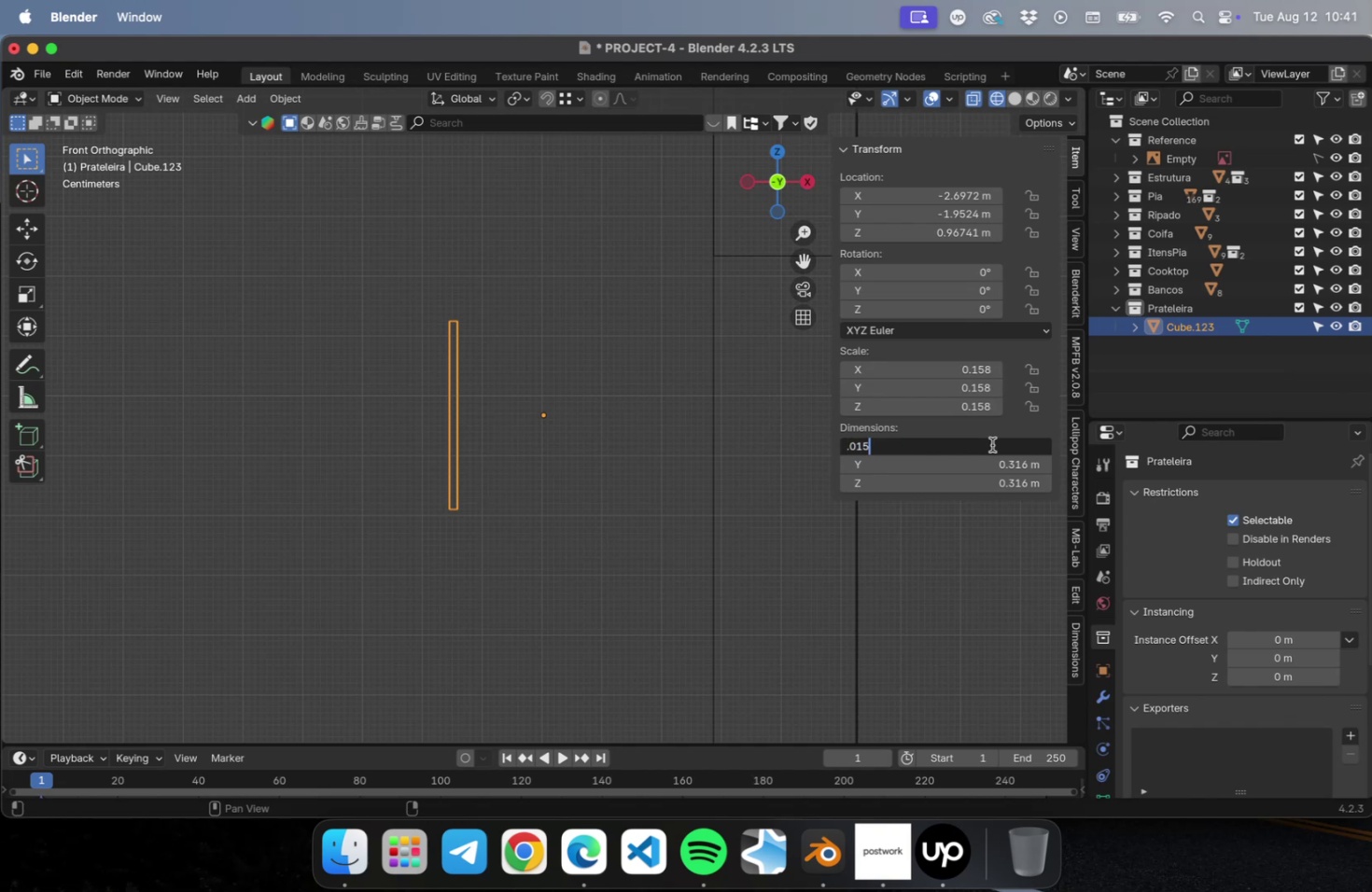 
key(Enter)
 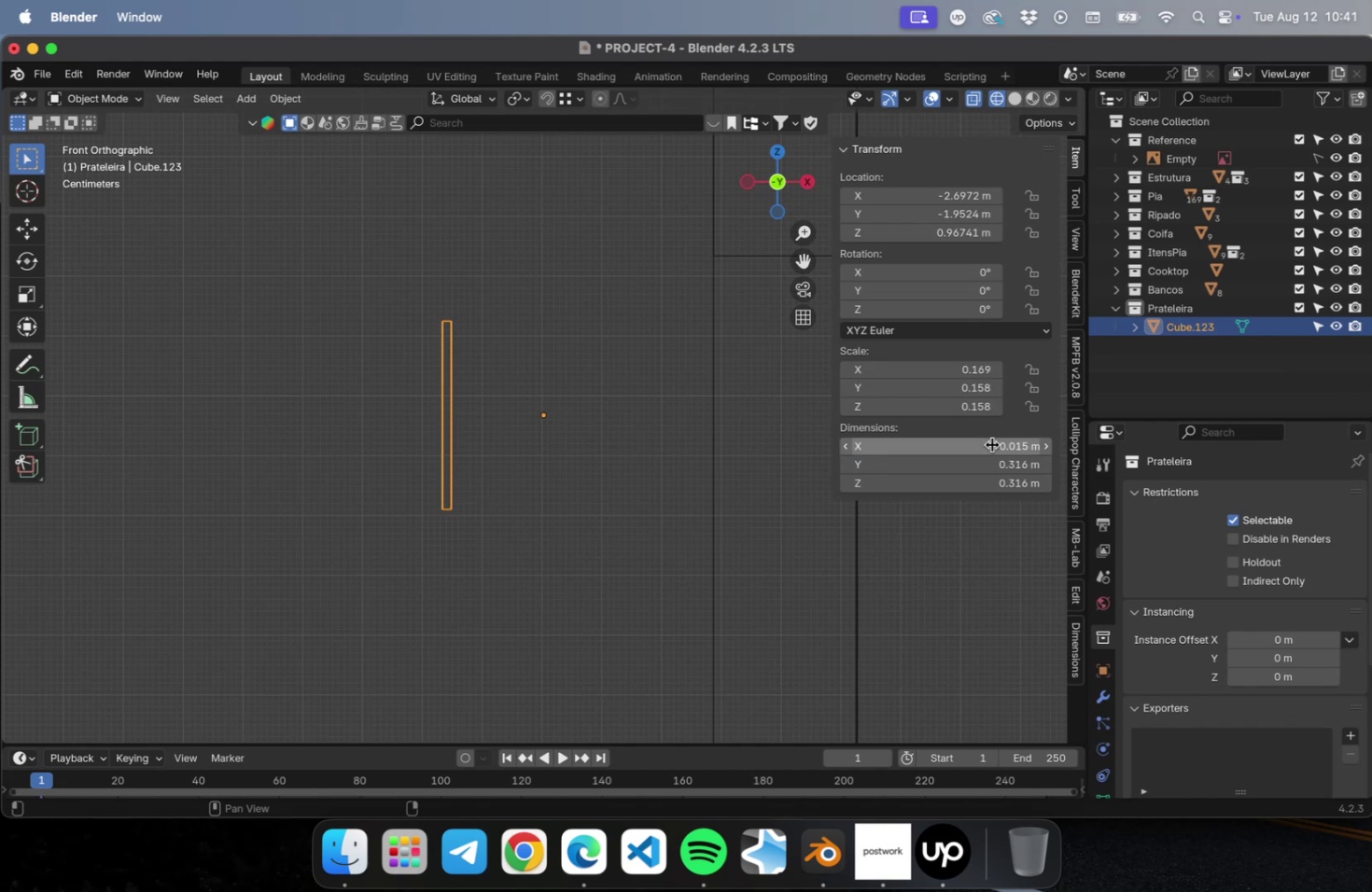 
key(Tab)
 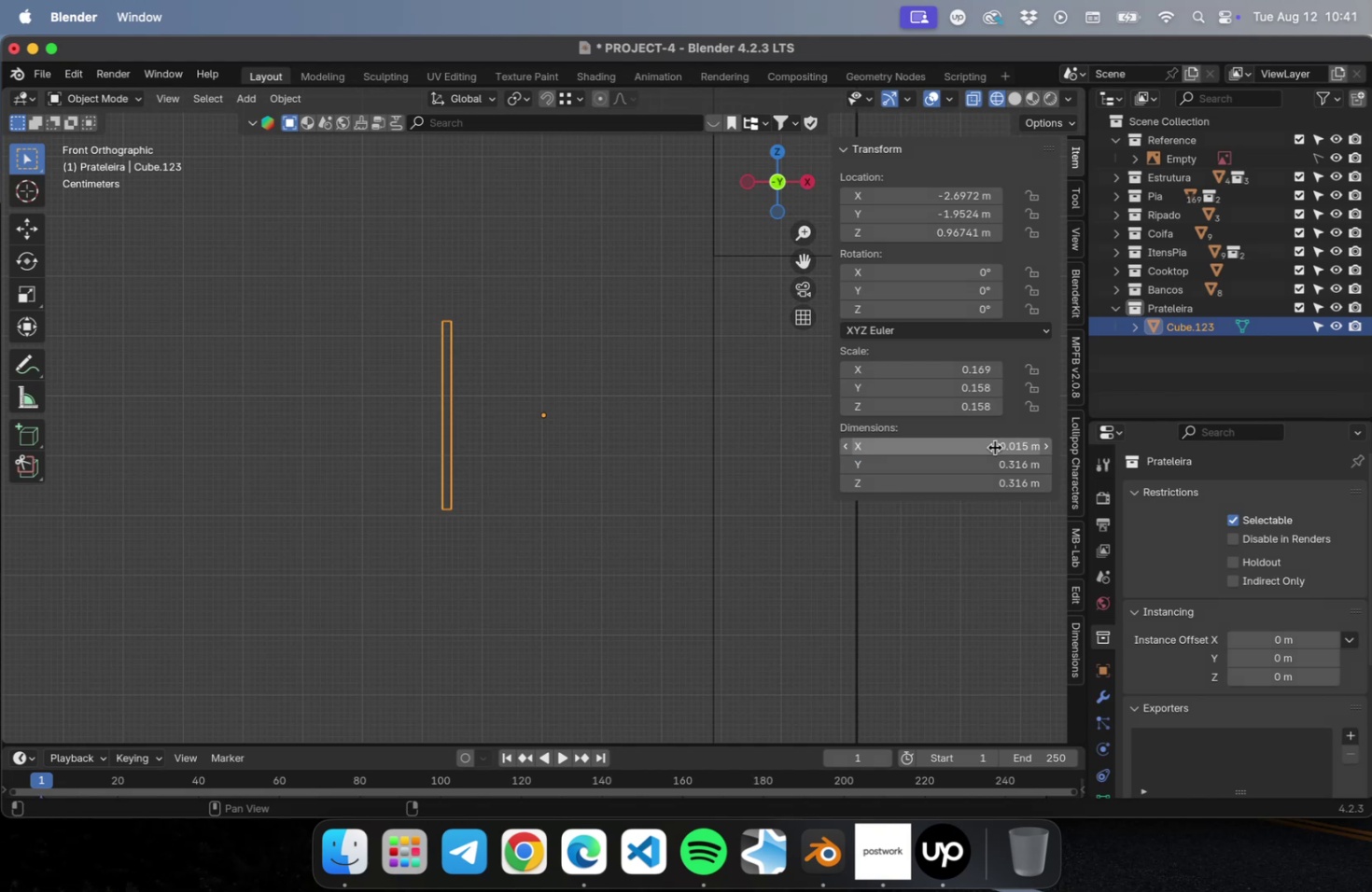 
left_click([994, 460])
 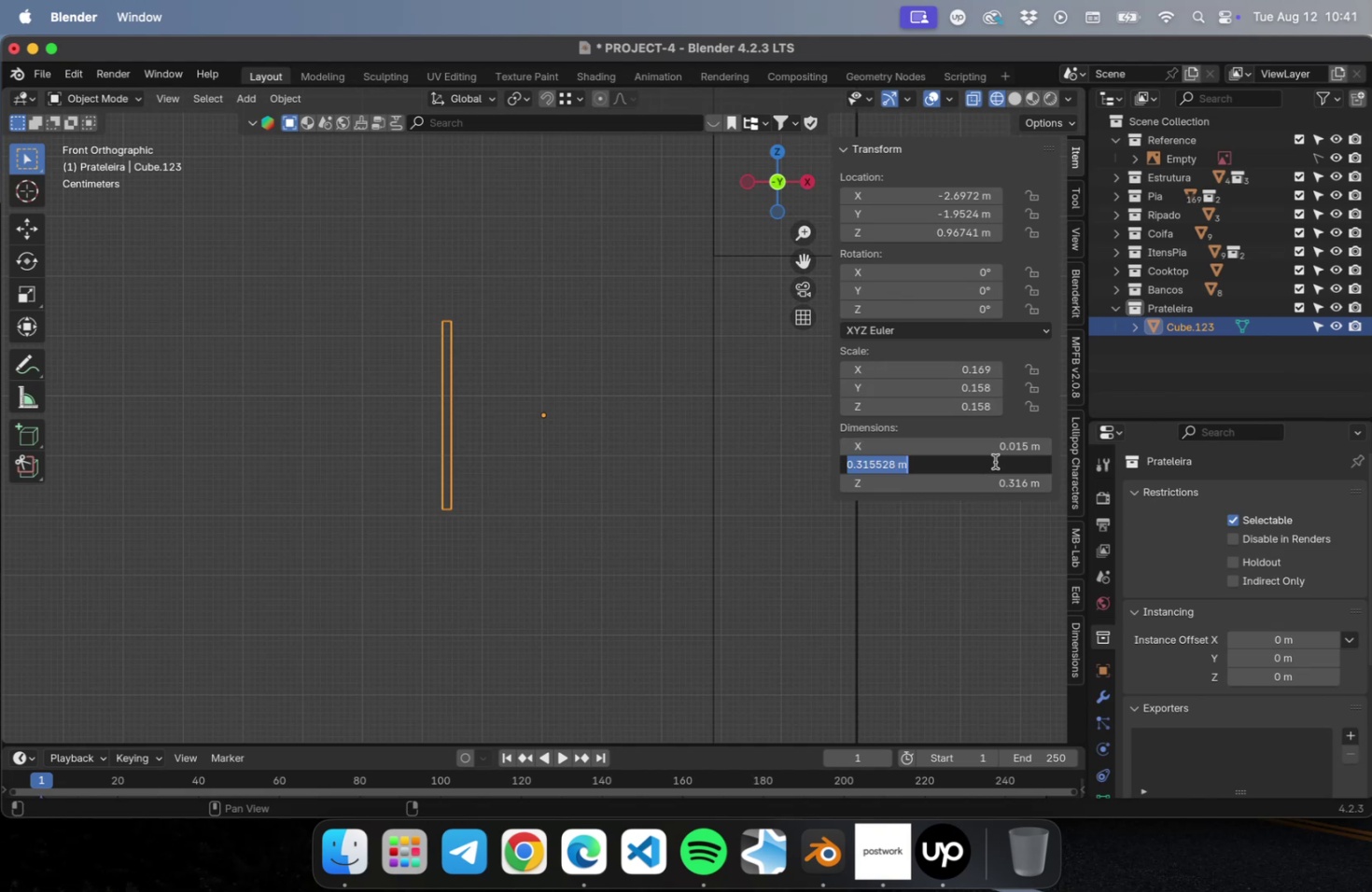 
key(Period)
 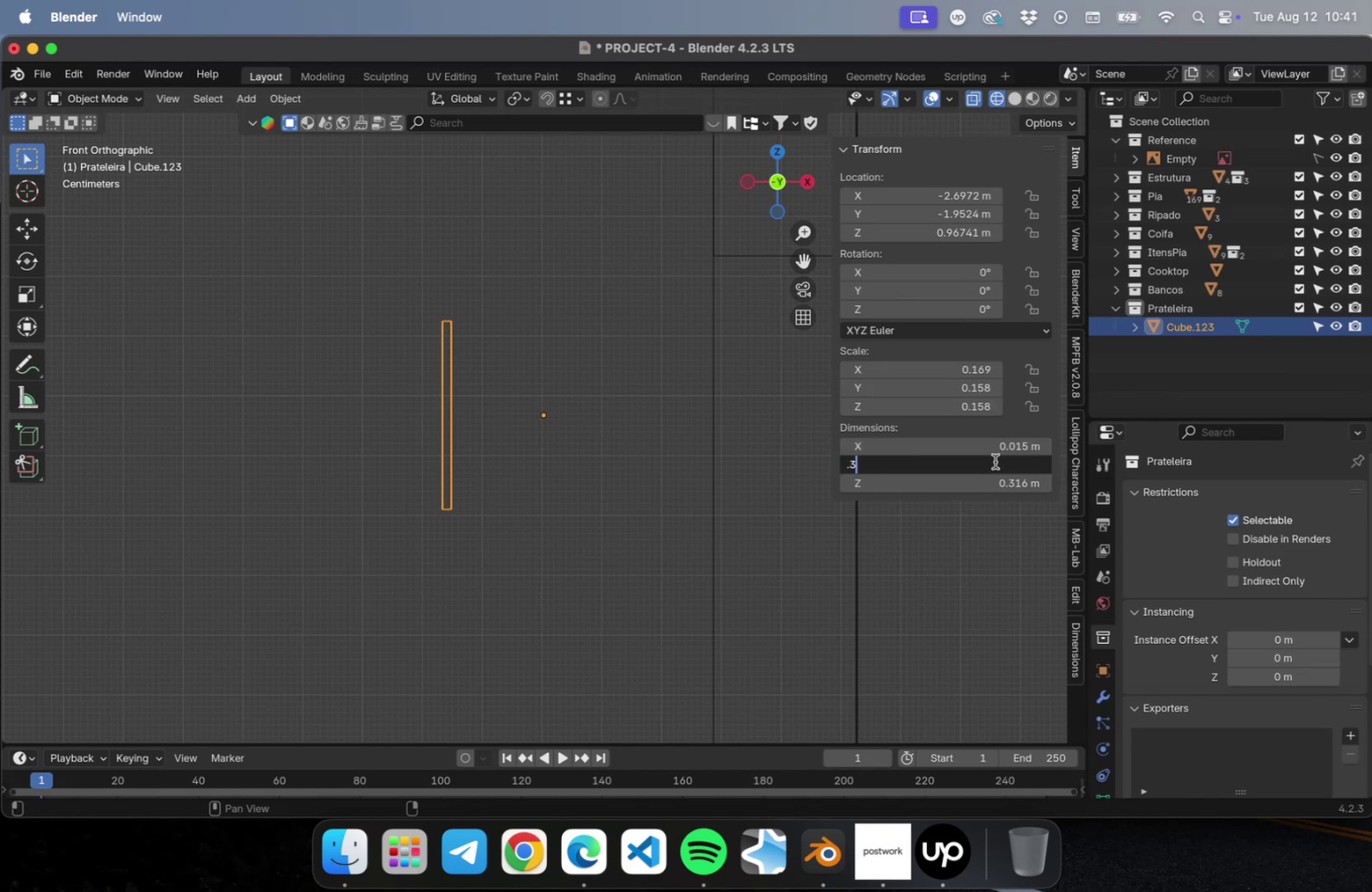 
key(3)
 